 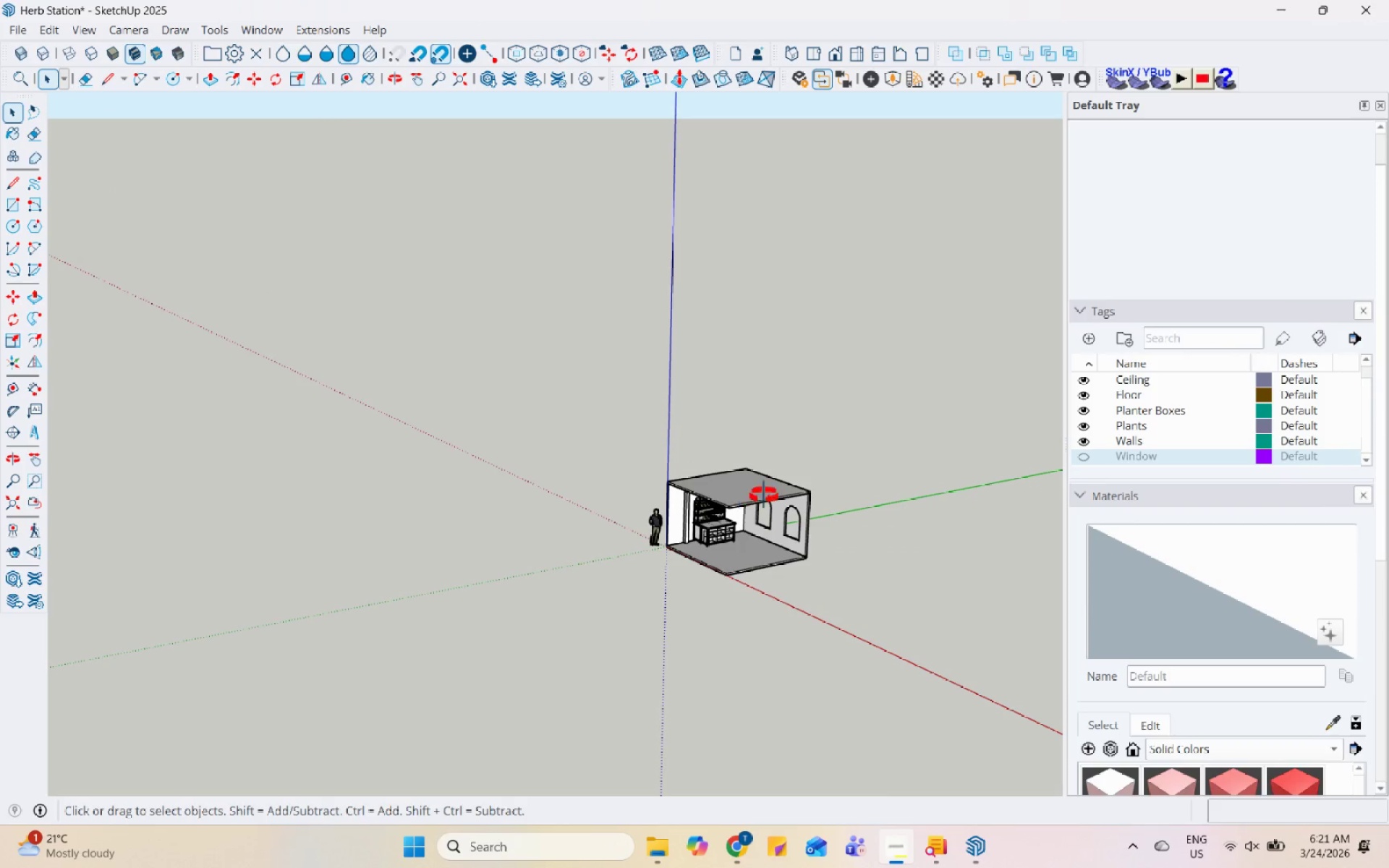 
scroll: coordinate [719, 475], scroll_direction: up, amount: 9.0
 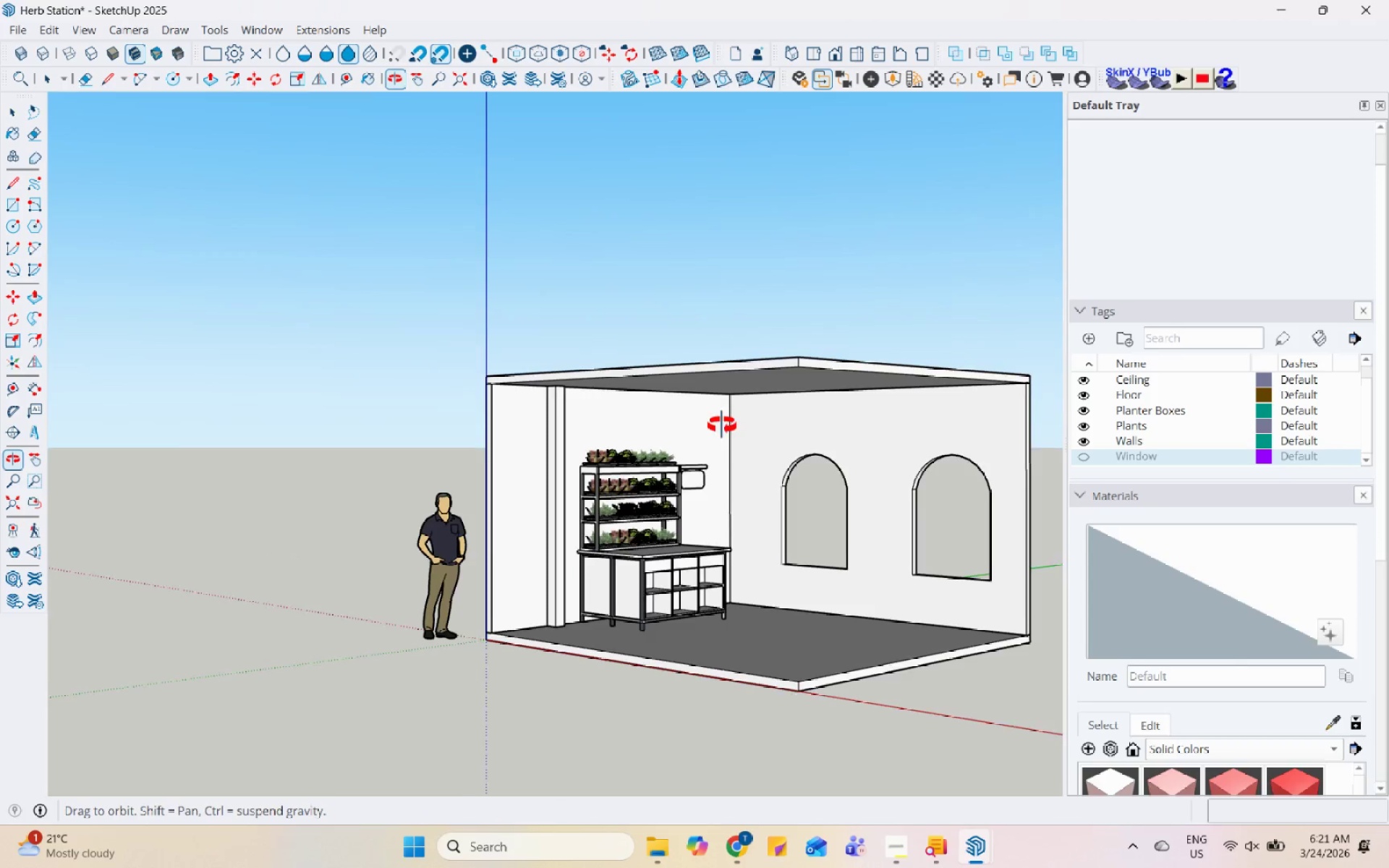 
key(Control+S)
 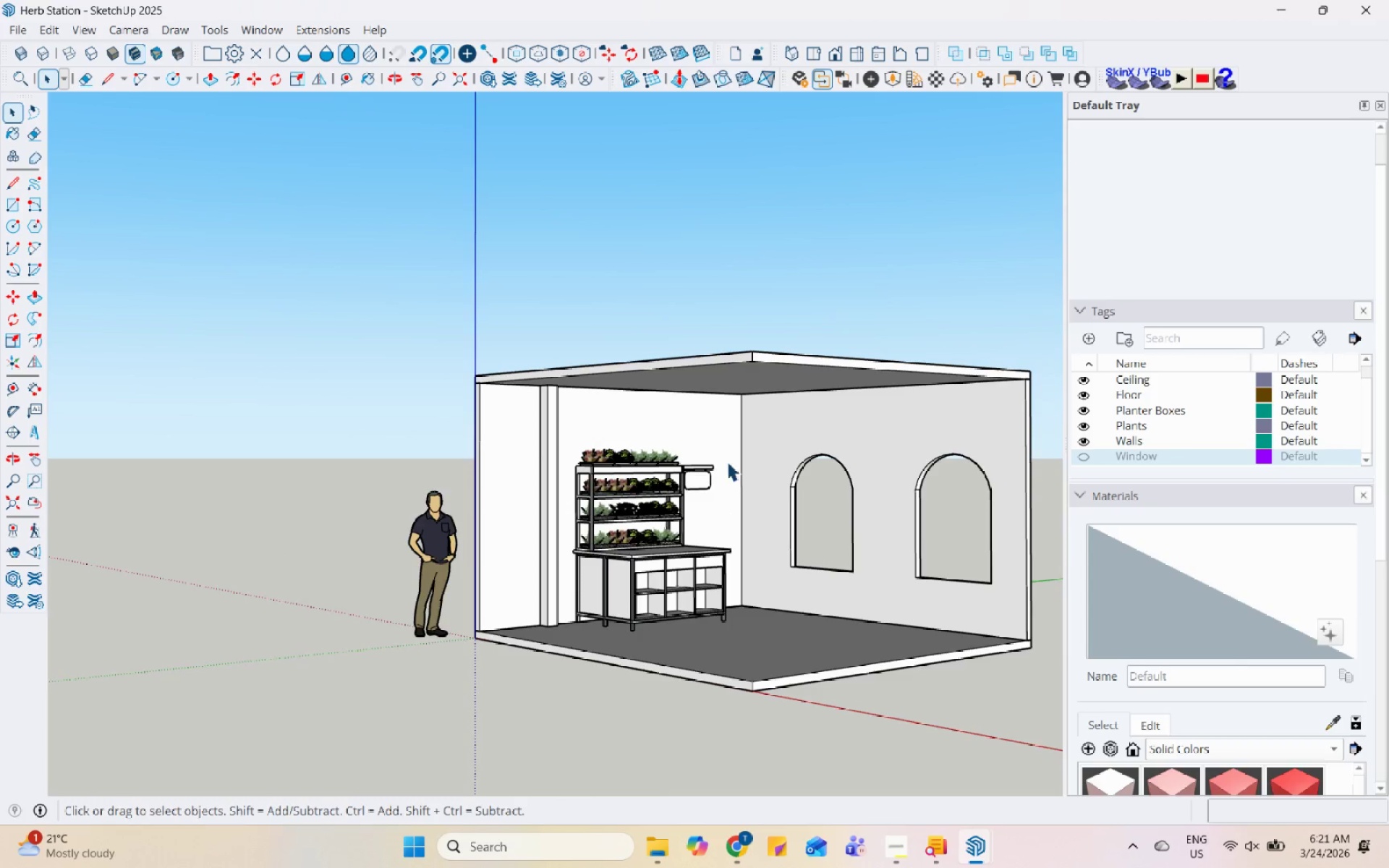 
scroll: coordinate [922, 359], scroll_direction: up, amount: 25.0
 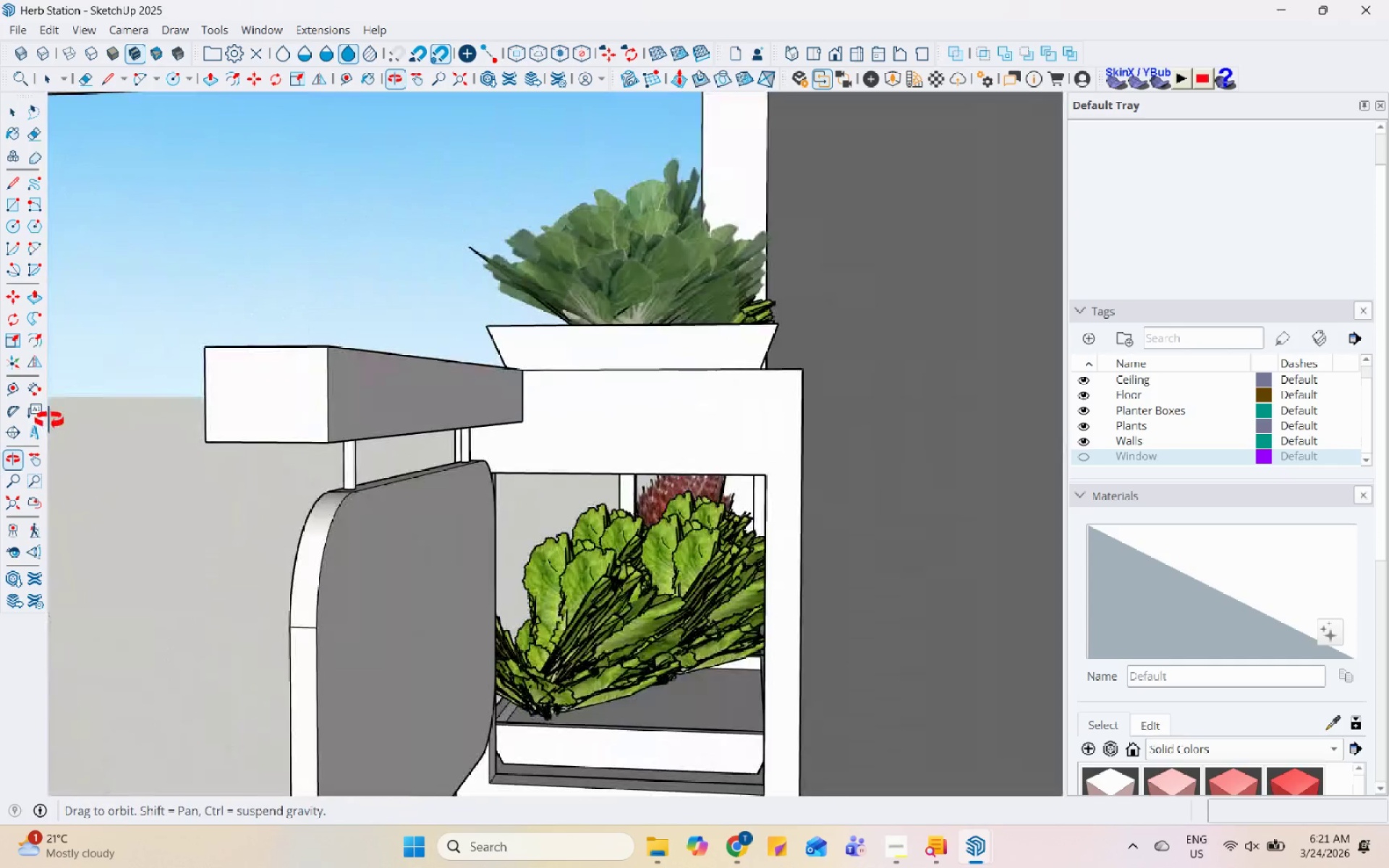 
double_click([326, 383])
 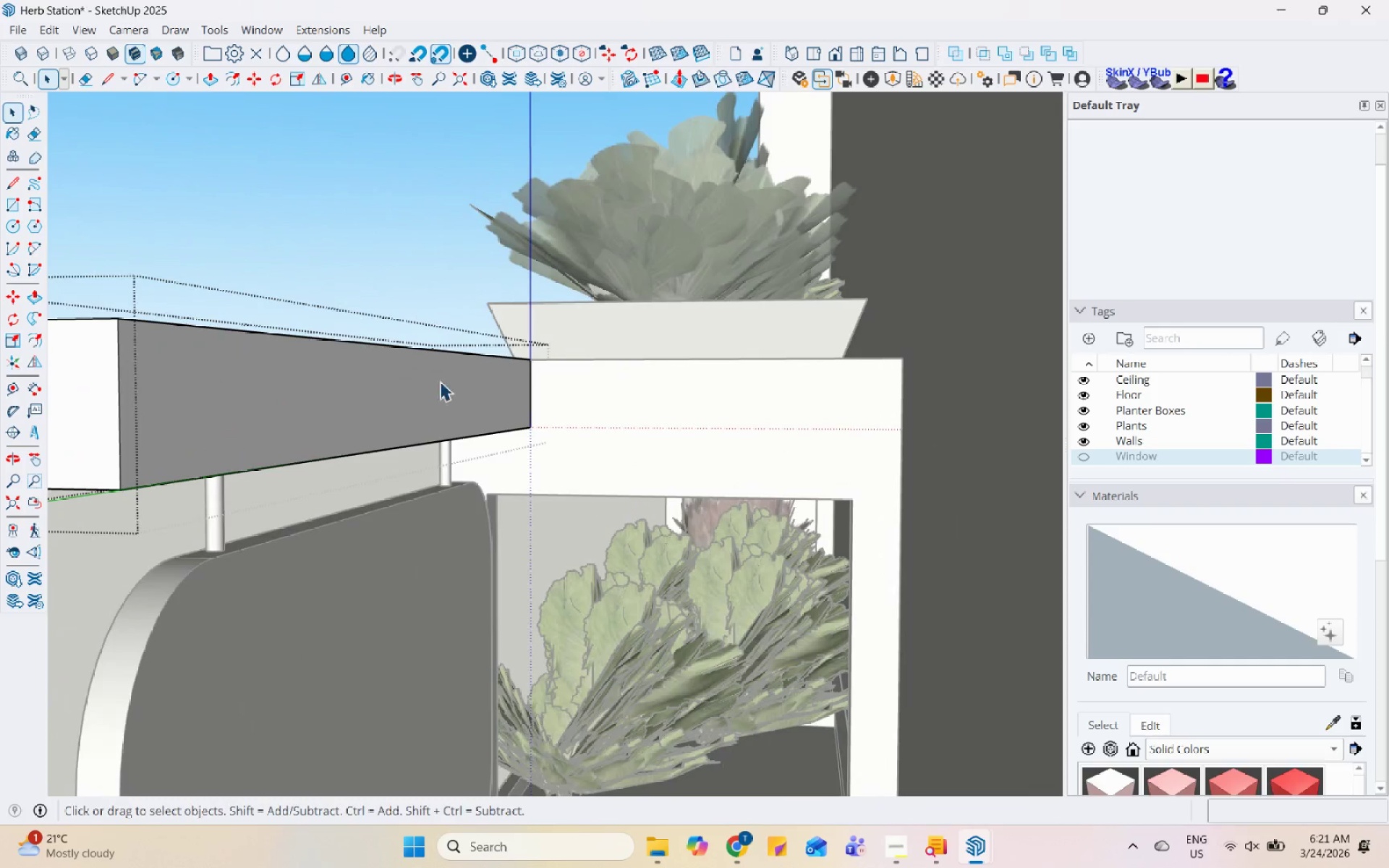 
scroll: coordinate [331, 383], scroll_direction: up, amount: 3.0
 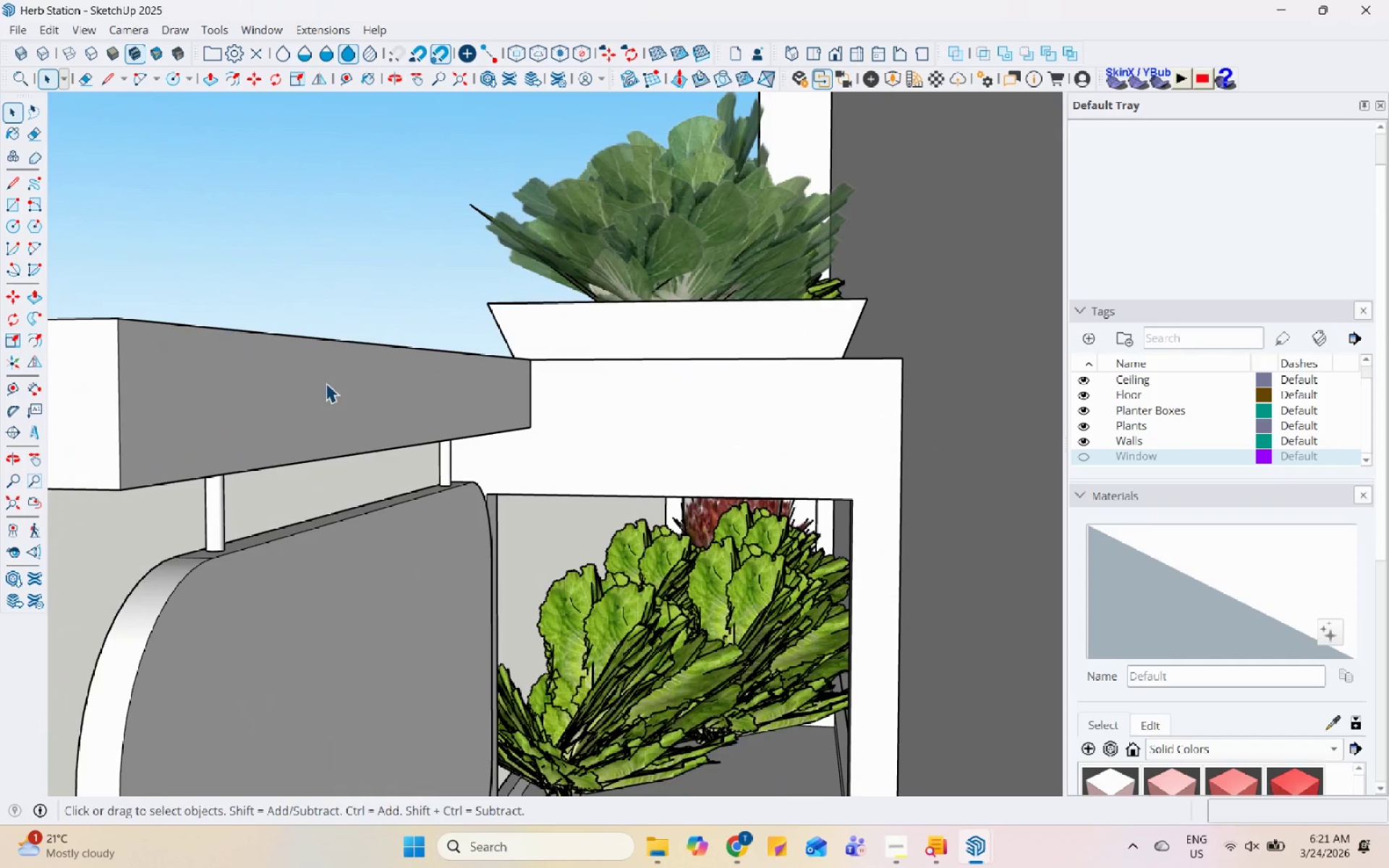 
triple_click([454, 381])
 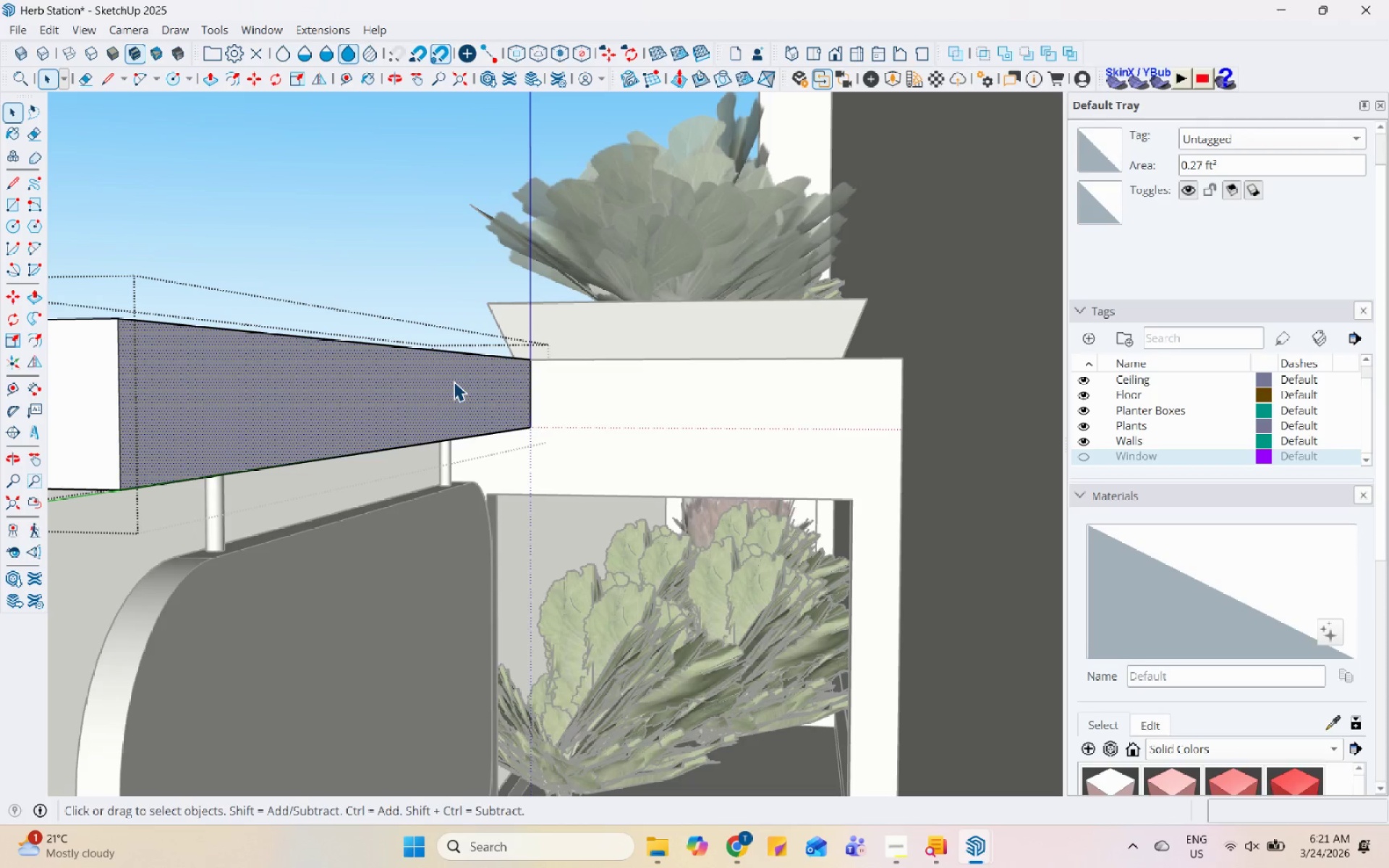 
key(P)
 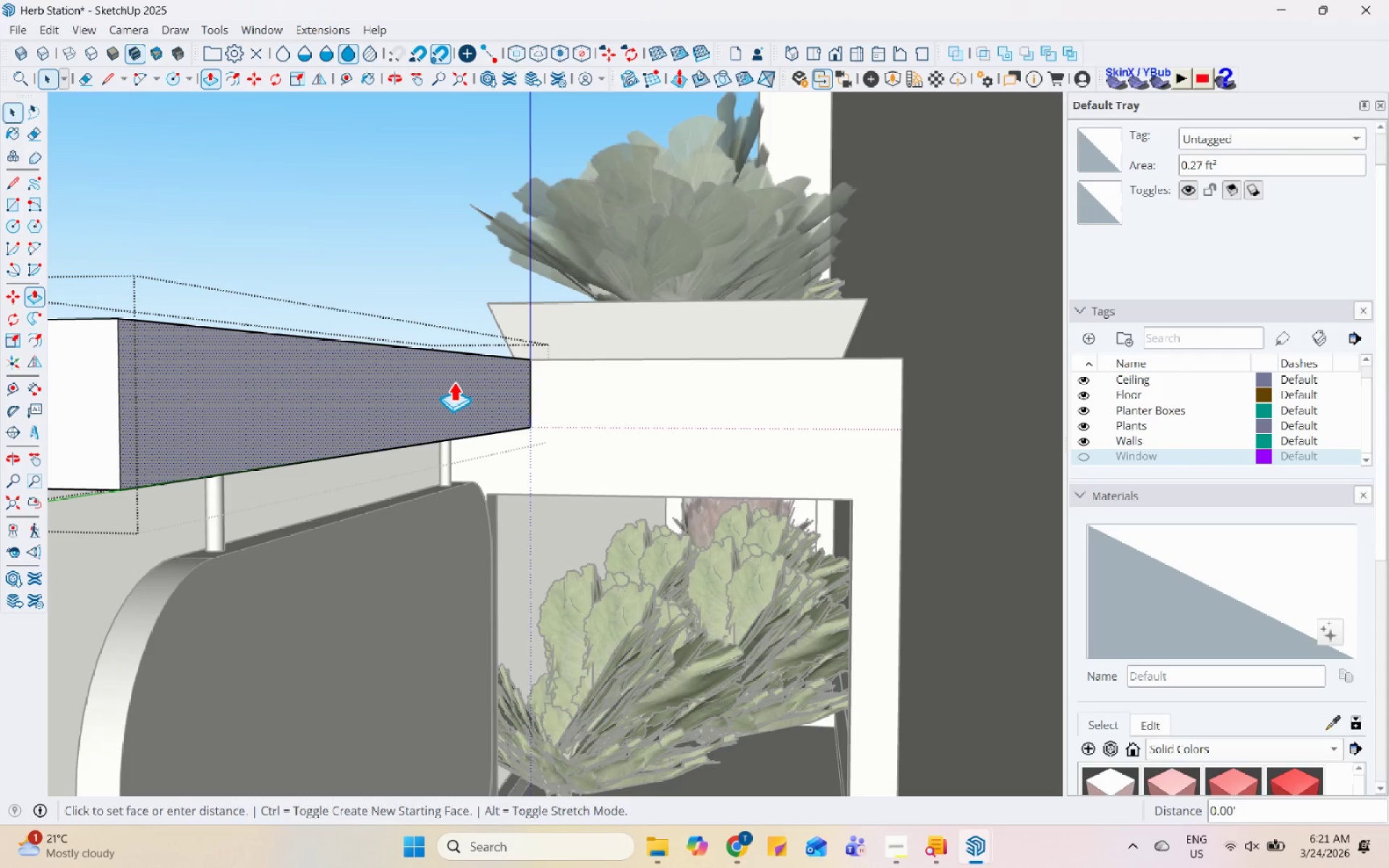 
left_click([454, 381])
 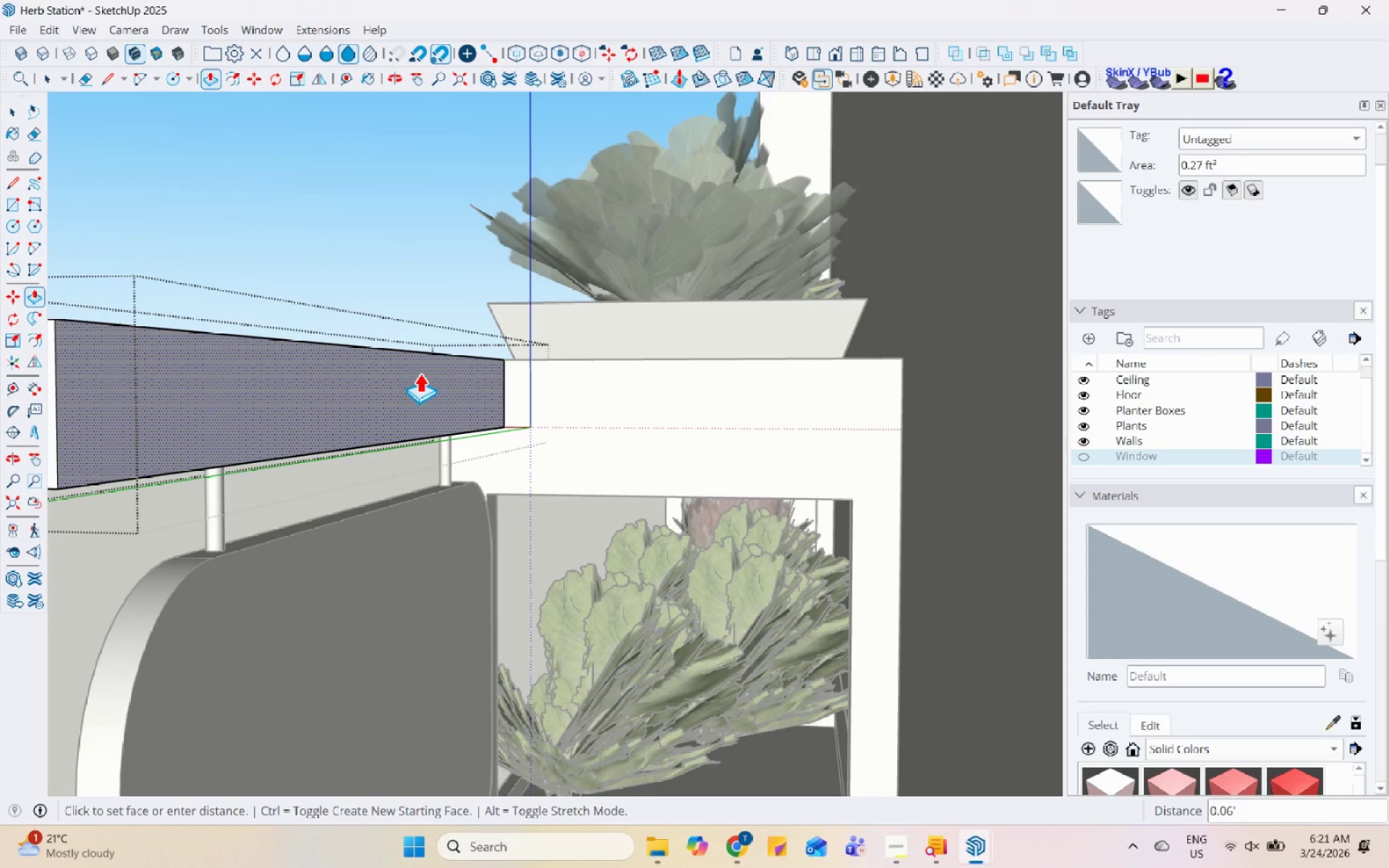 
left_click([418, 372])
 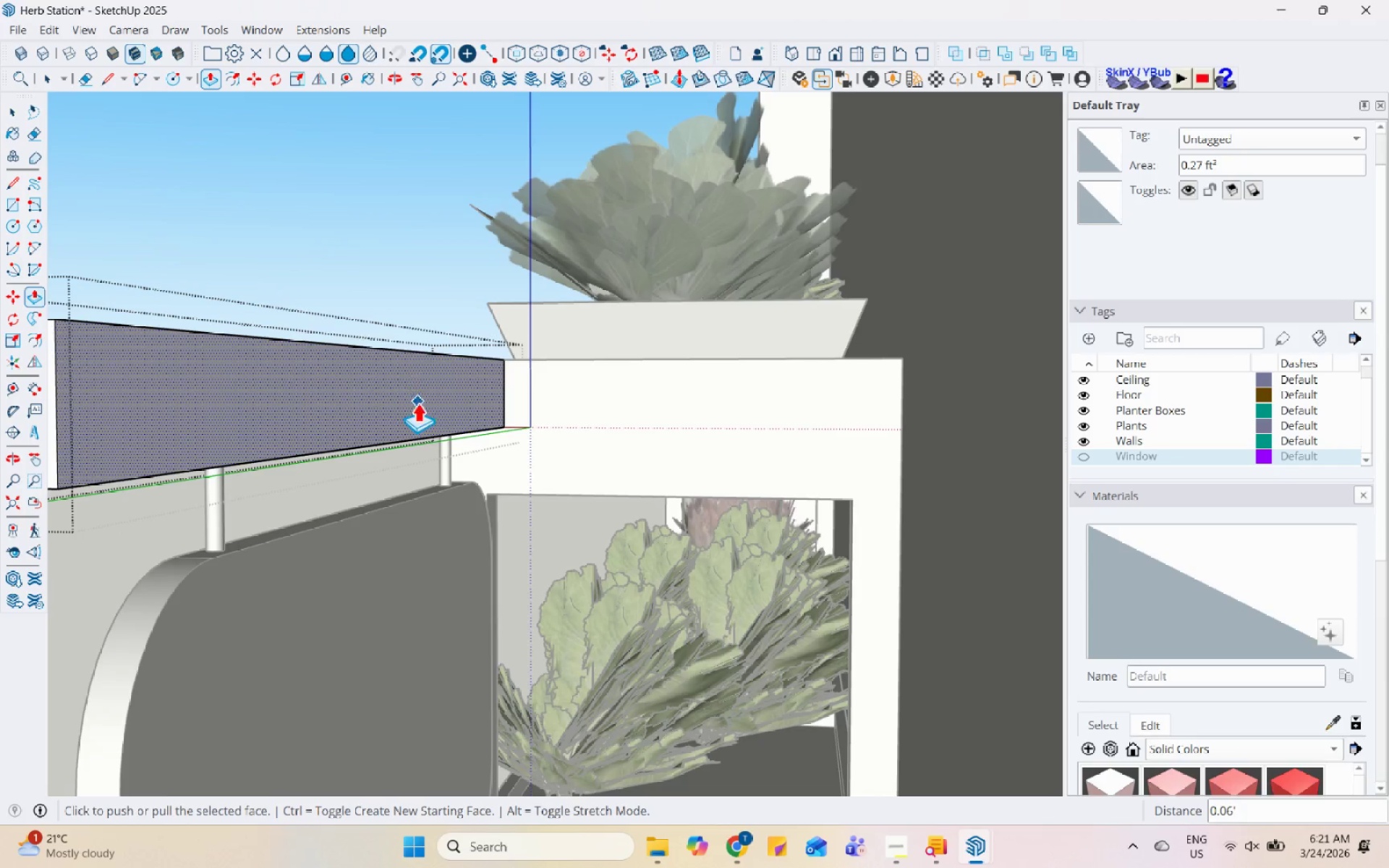 
scroll: coordinate [419, 402], scroll_direction: down, amount: 1.0
 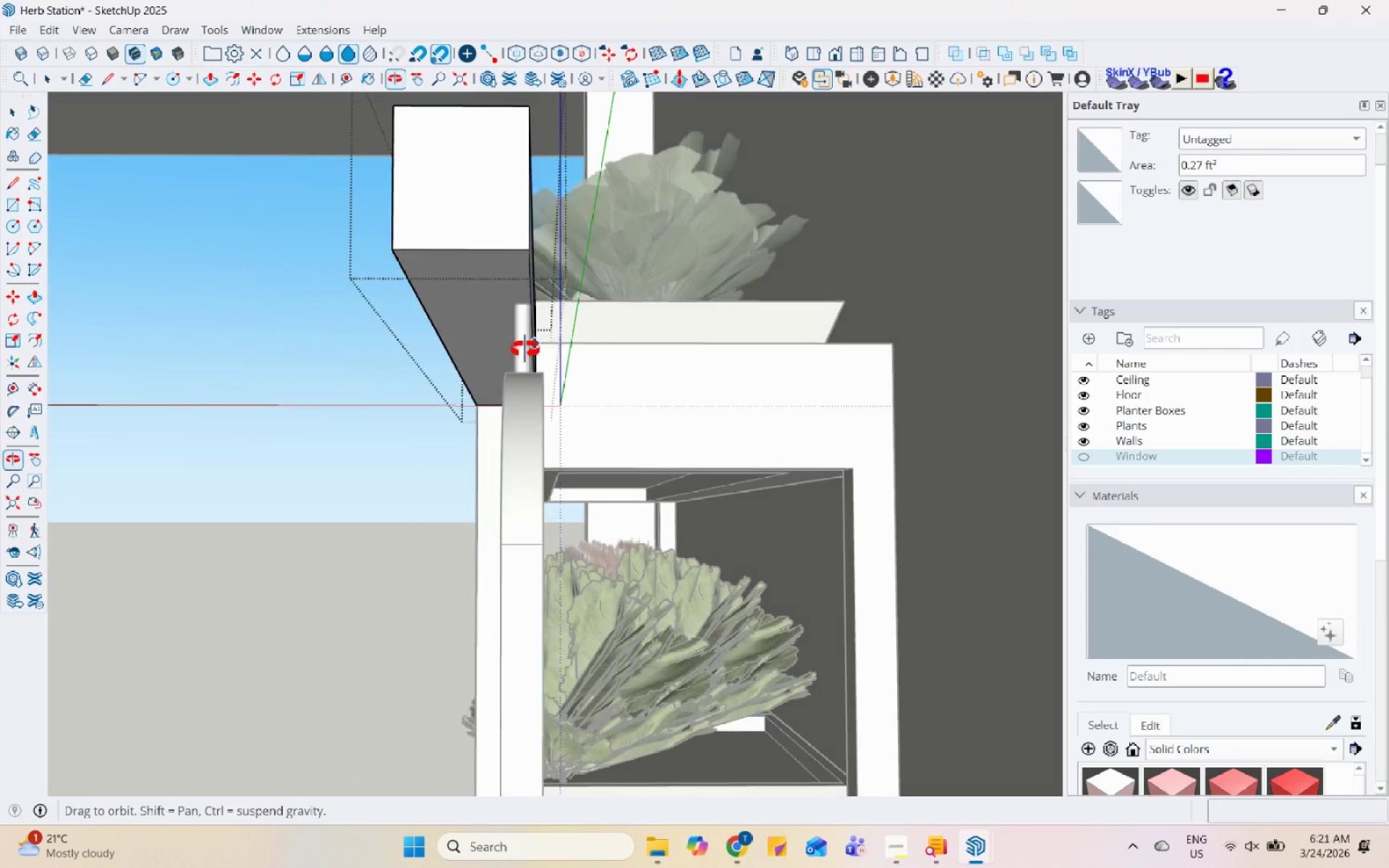 
key(Space)
 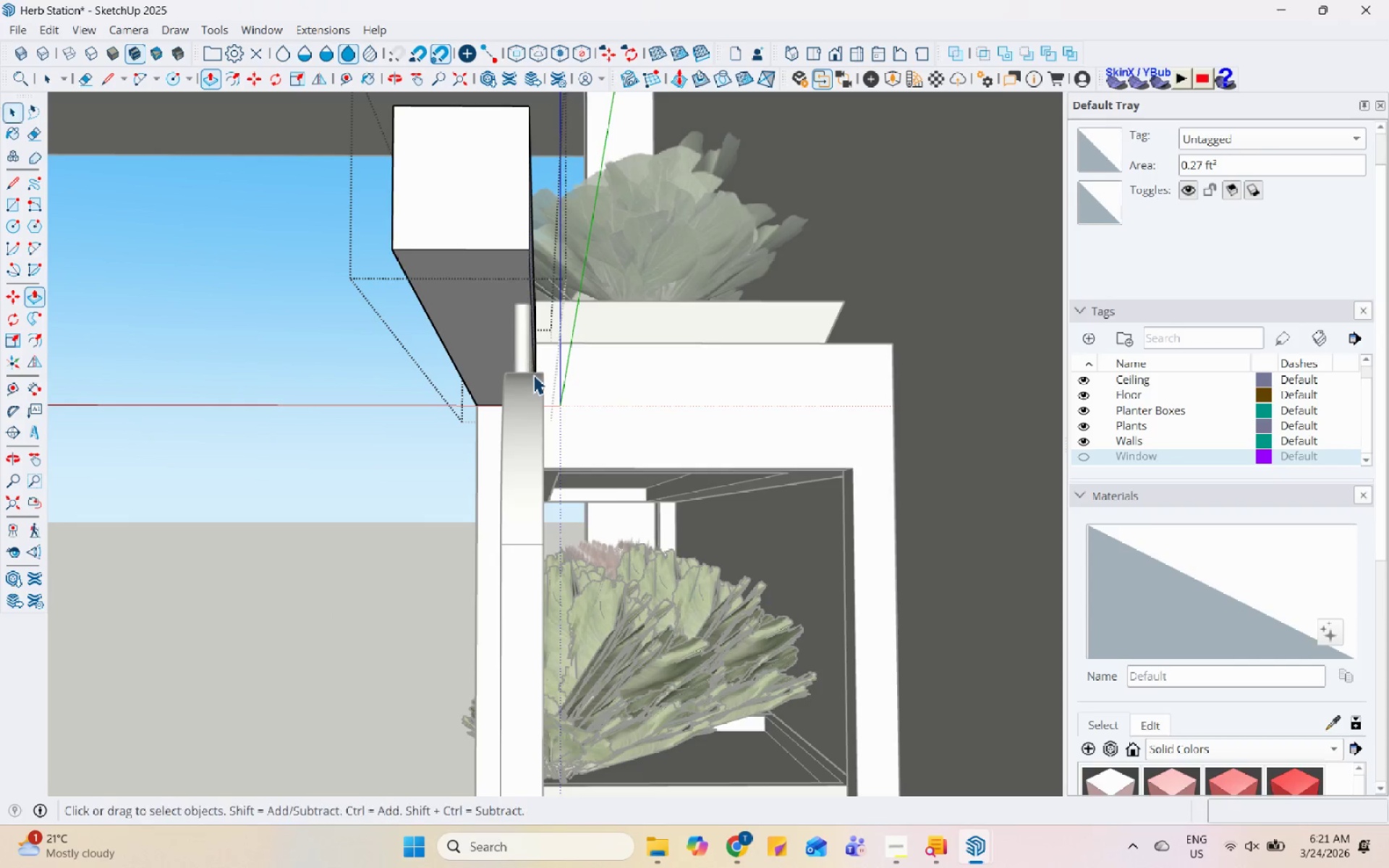 
left_click([533, 371])
 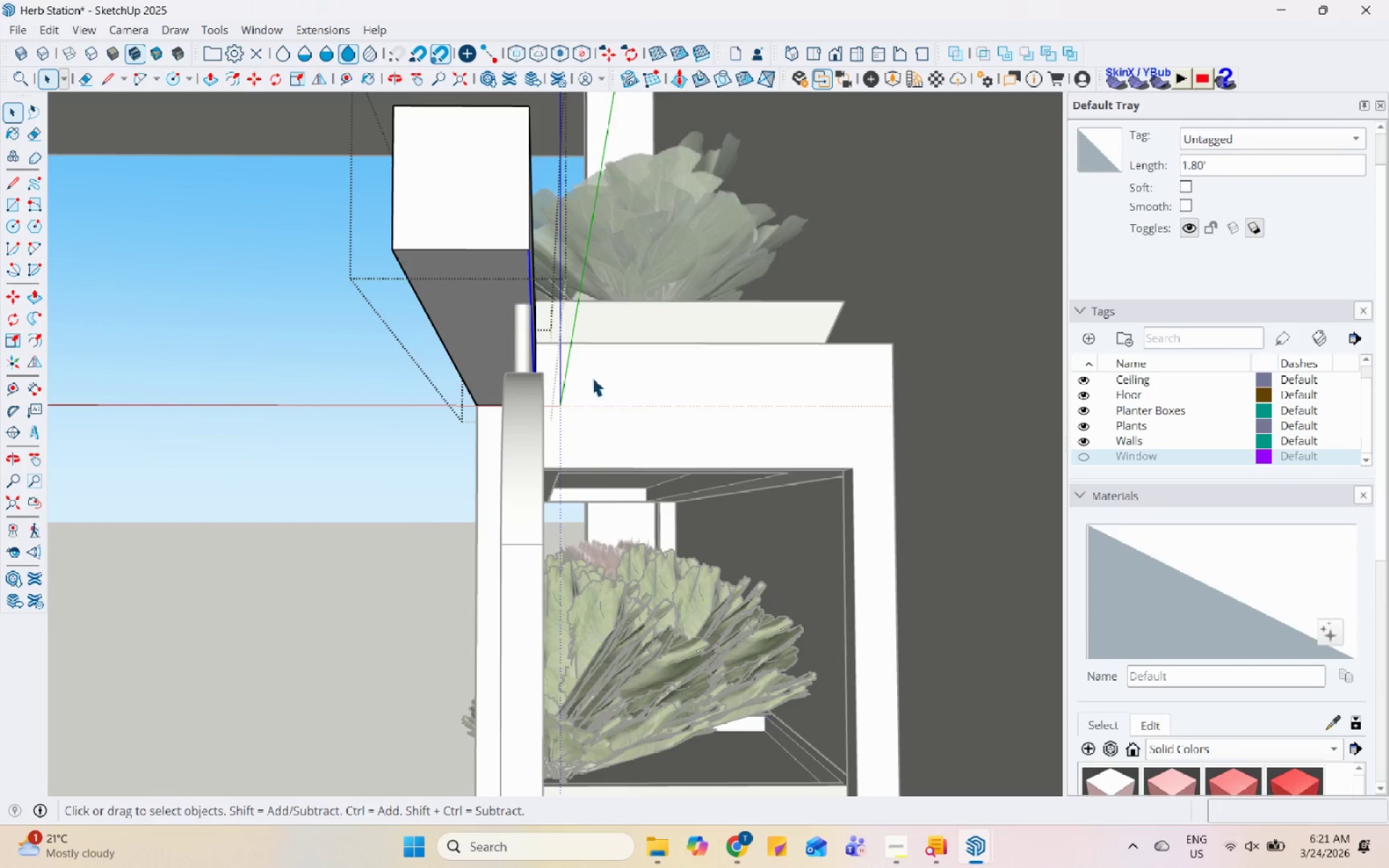 
key(Escape)
 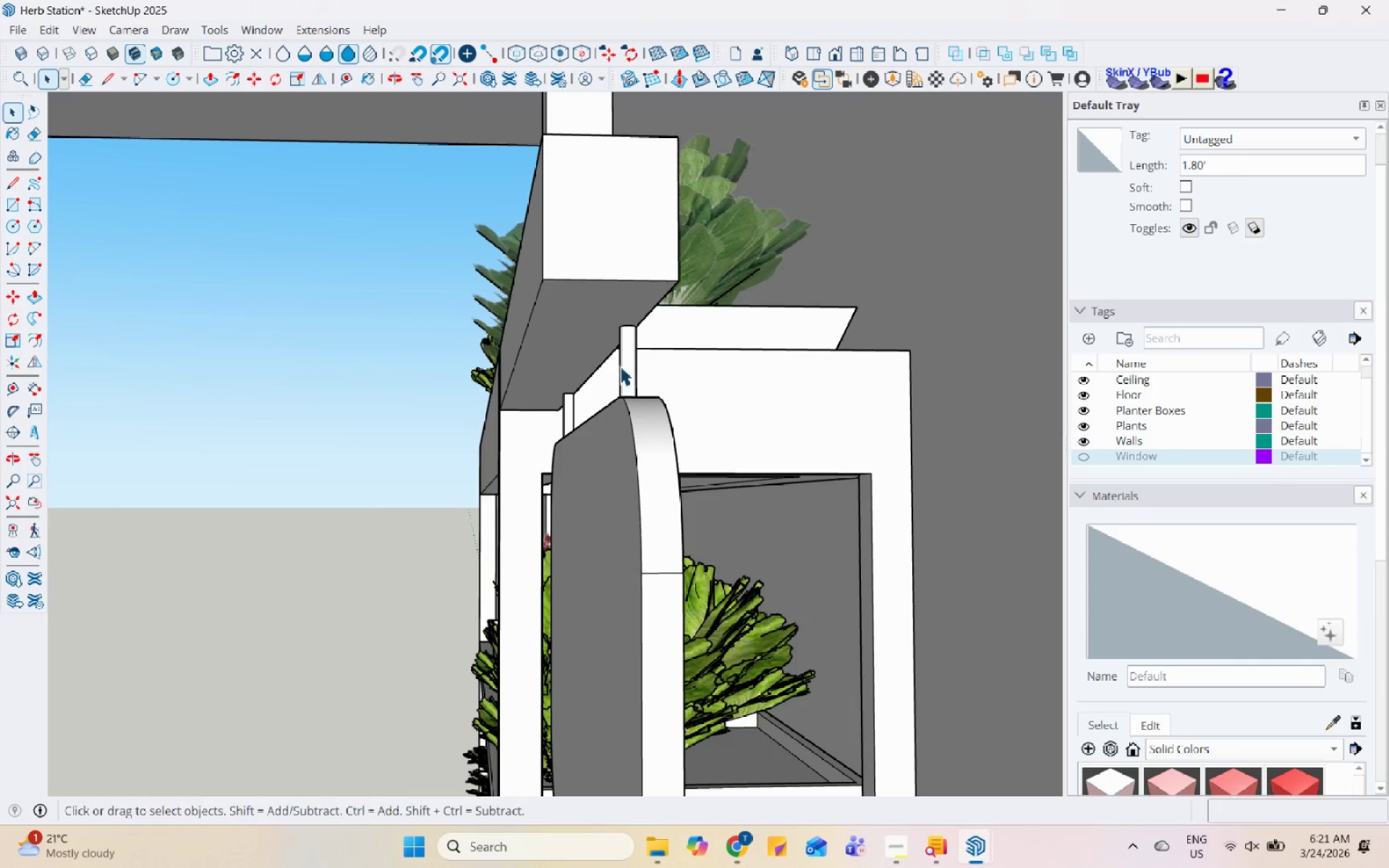 
left_click([626, 362])
 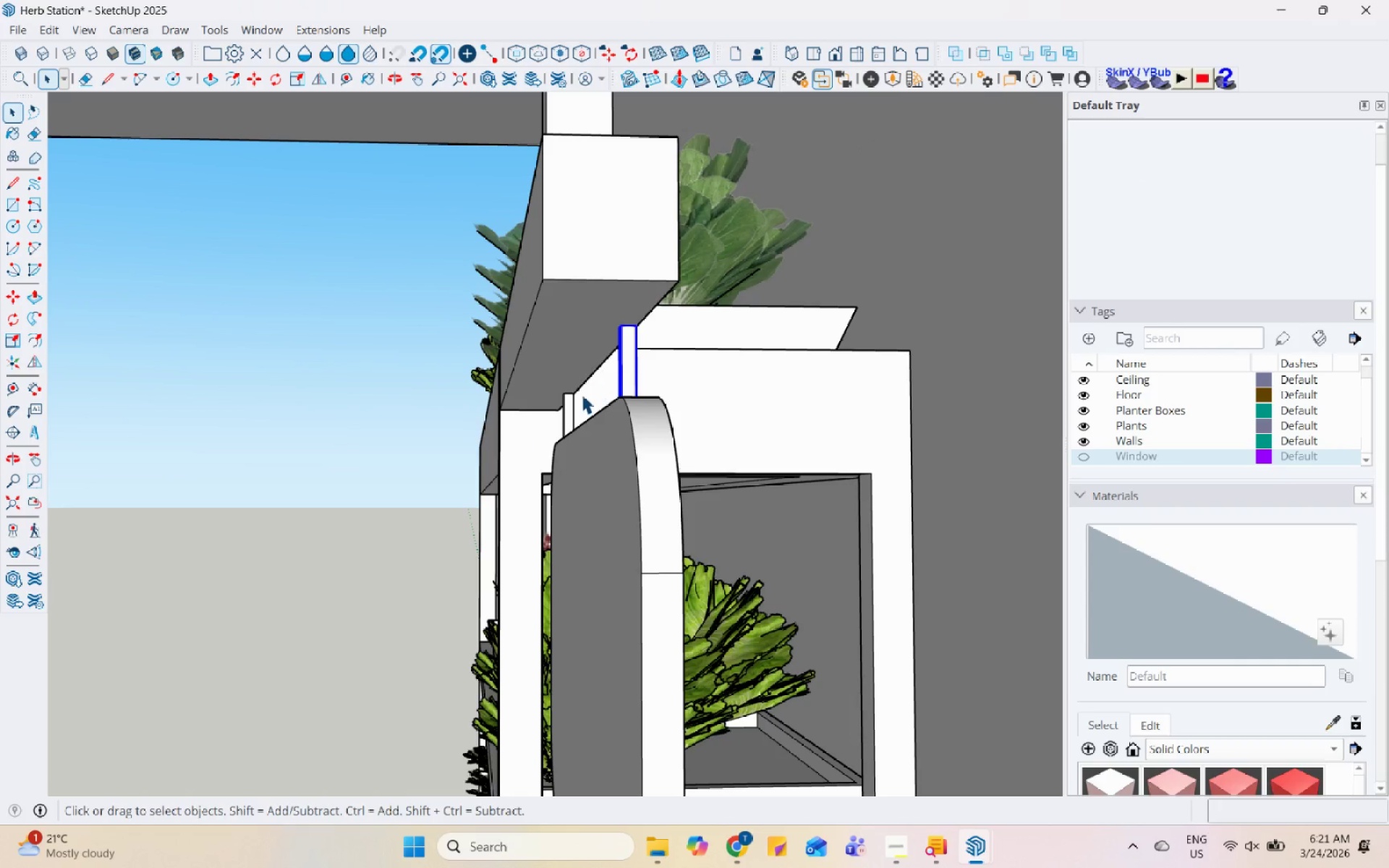 
hold_key(key=ControlLeft, duration=1.36)
left_click([569, 407])
 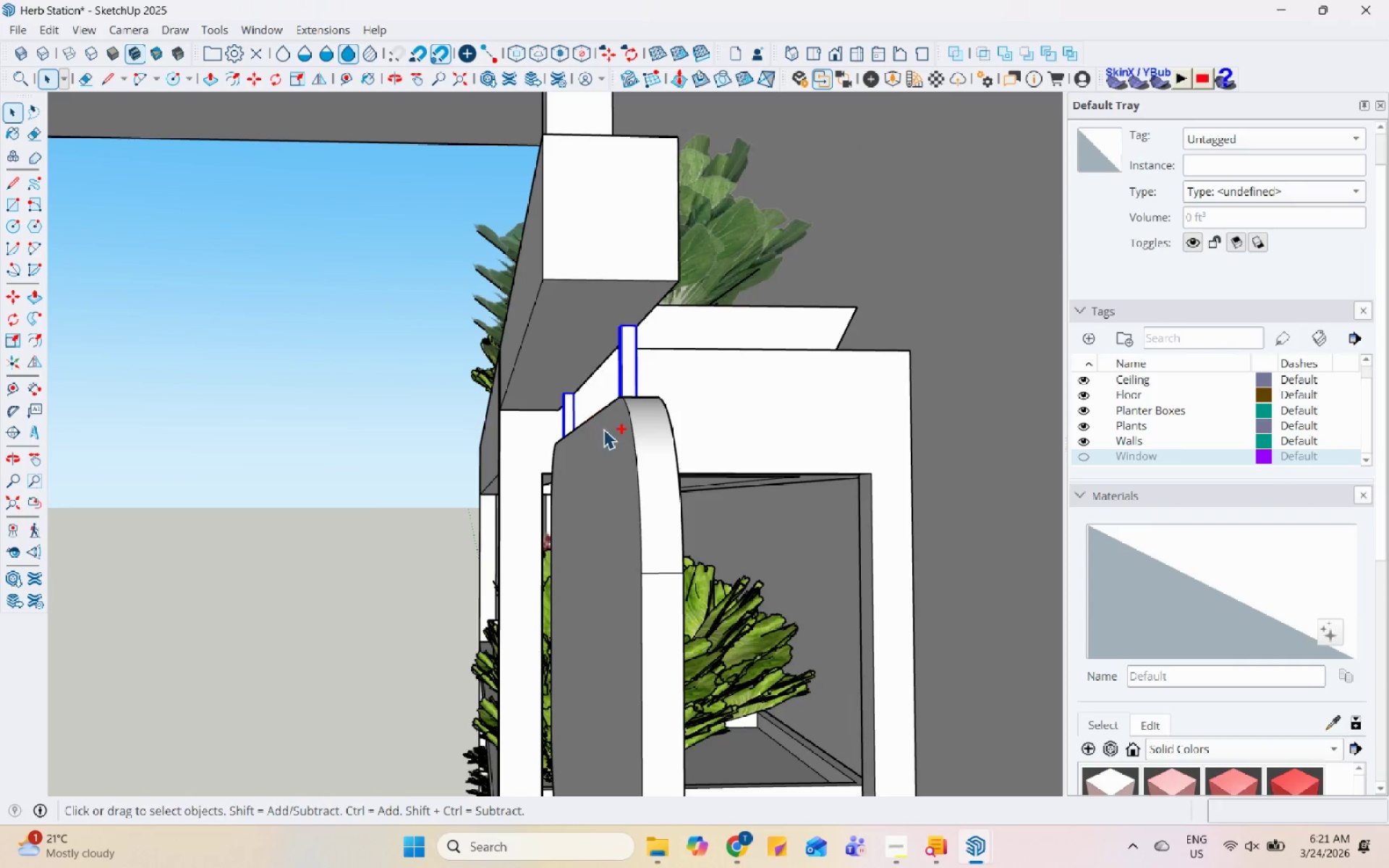 
double_click([606, 432])
 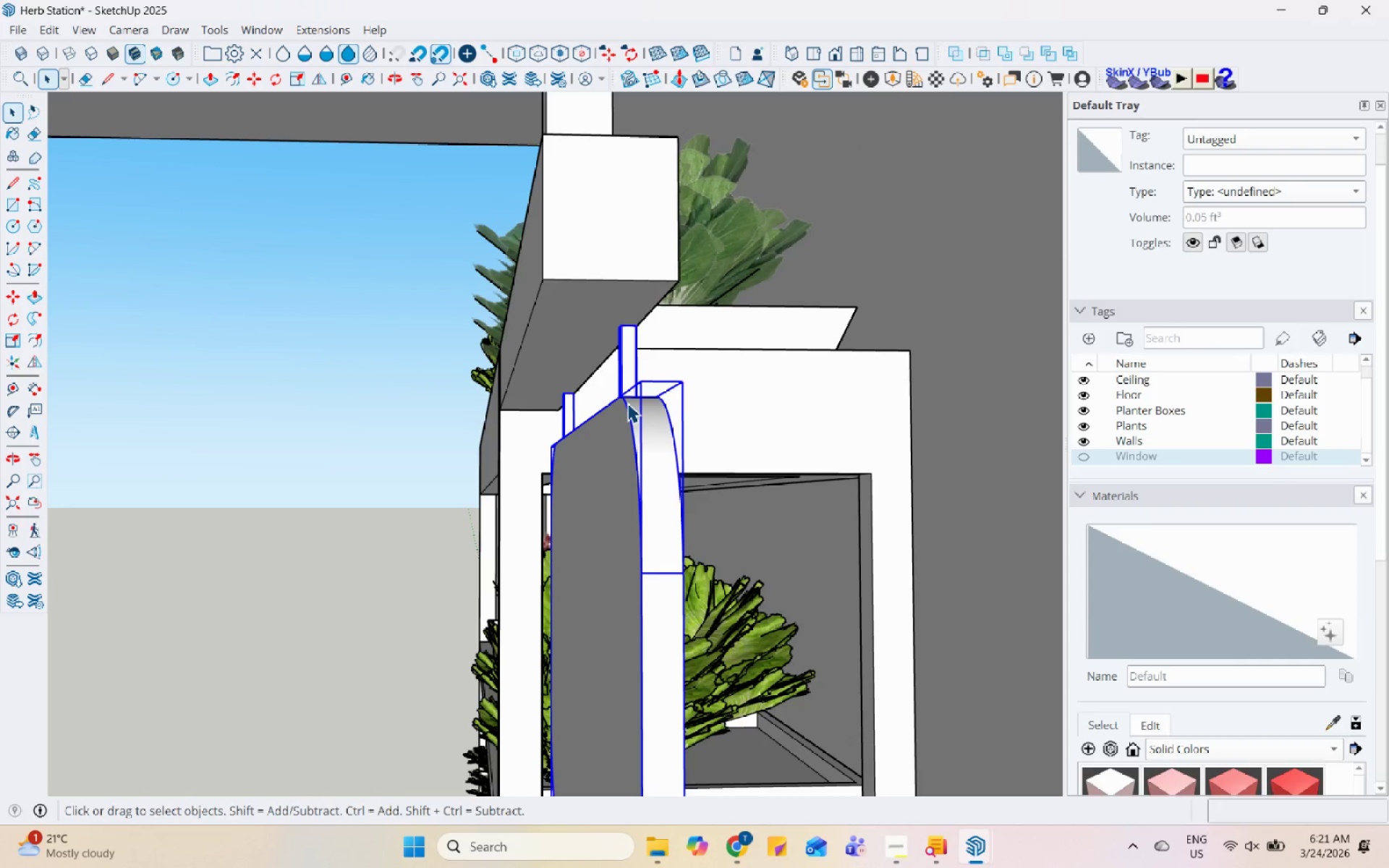 
key(M)
 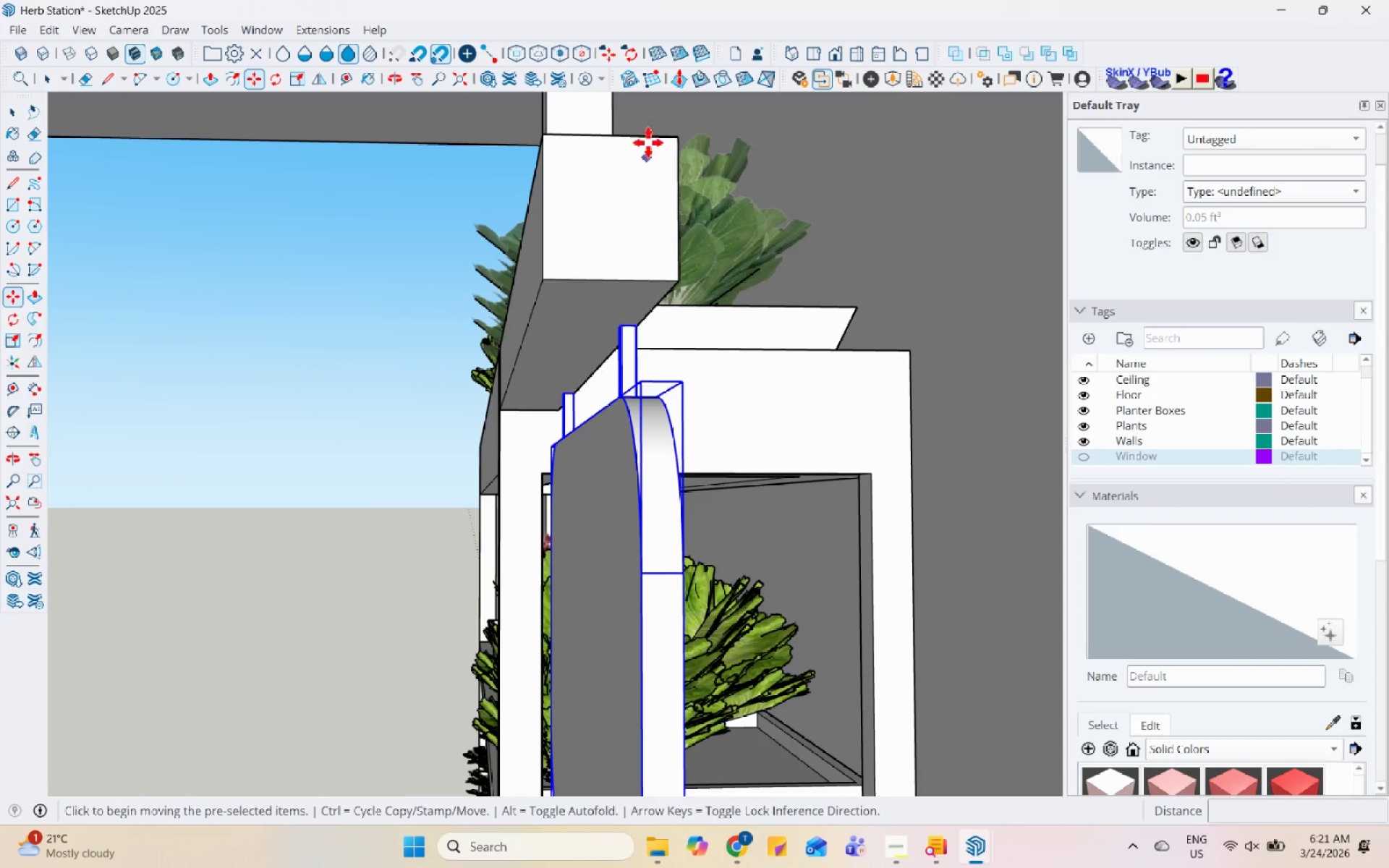 
left_click([665, 207])
 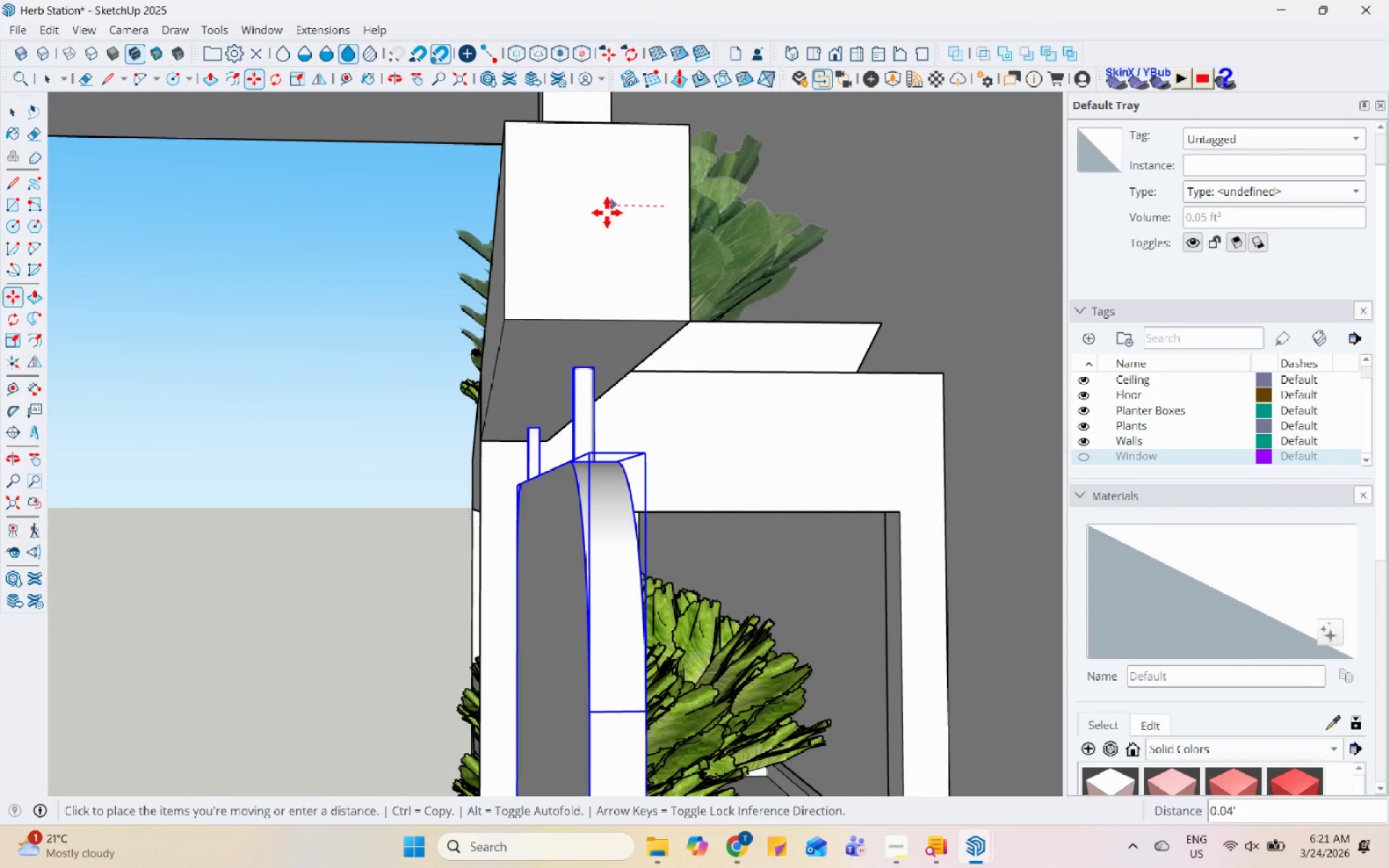 
scroll: coordinate [646, 175], scroll_direction: up, amount: 3.0
 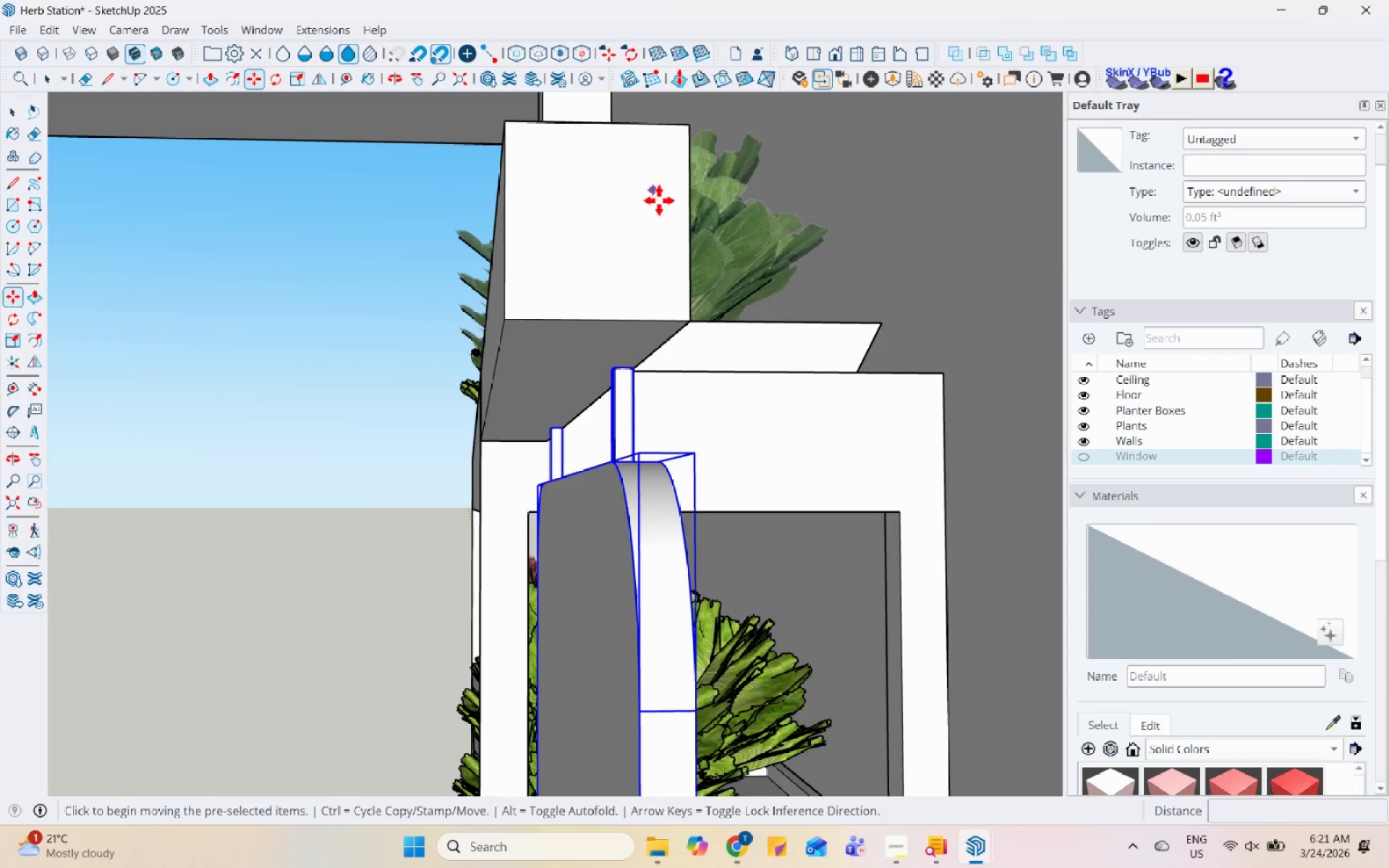 
left_click([603, 210])
 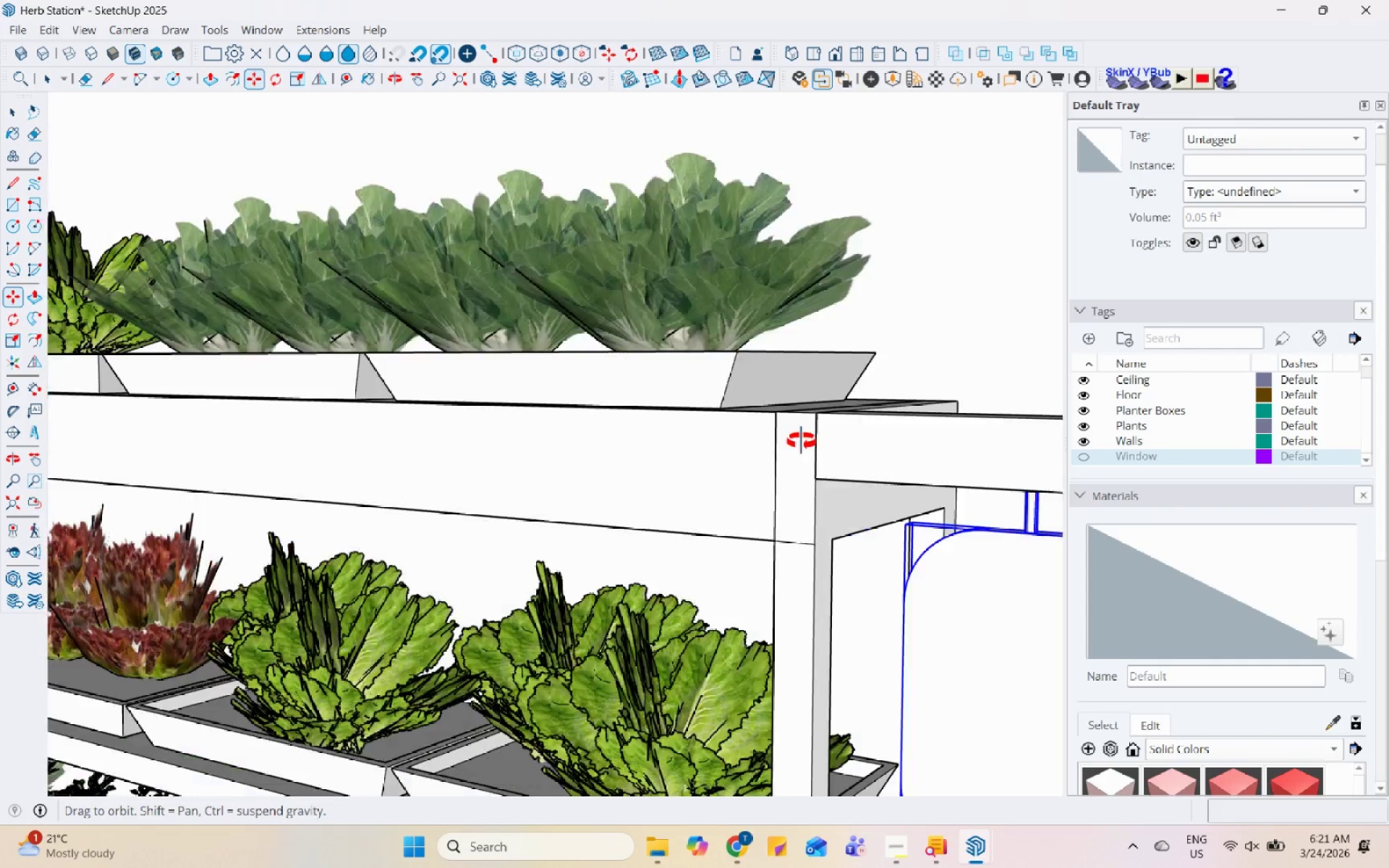 
key(Space)
 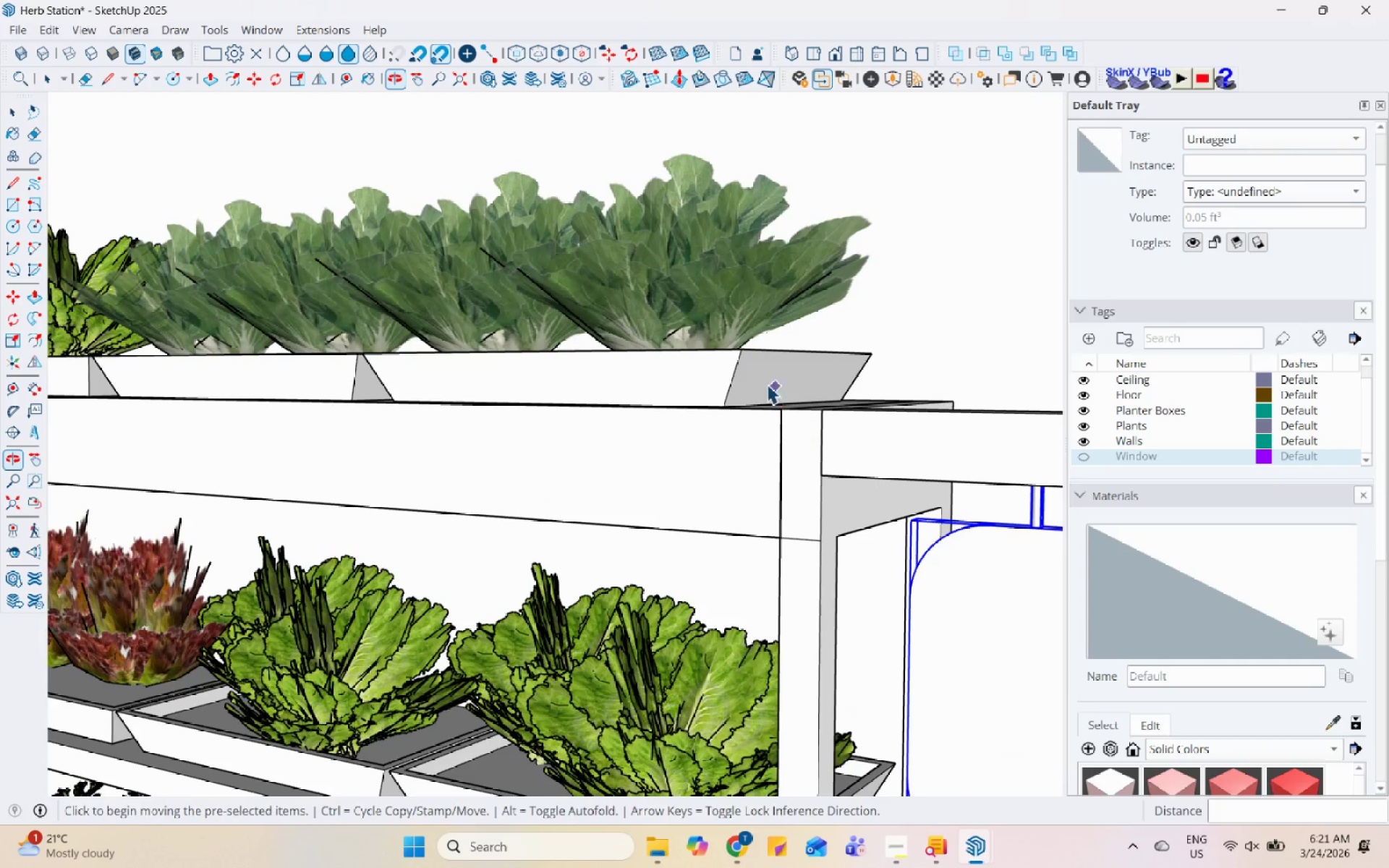 
scroll: coordinate [441, 401], scroll_direction: down, amount: 18.0
 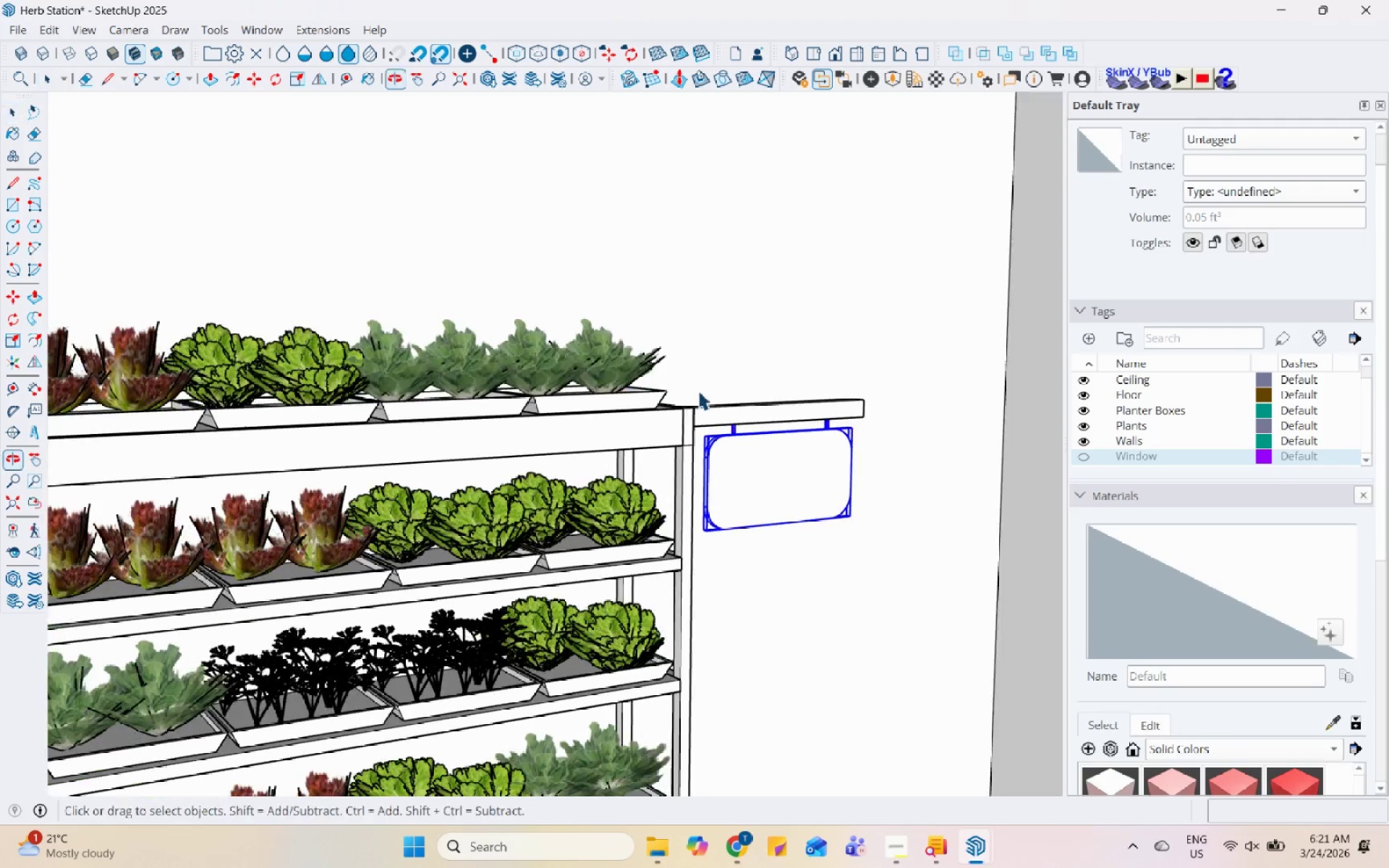 
key(Control+S)
 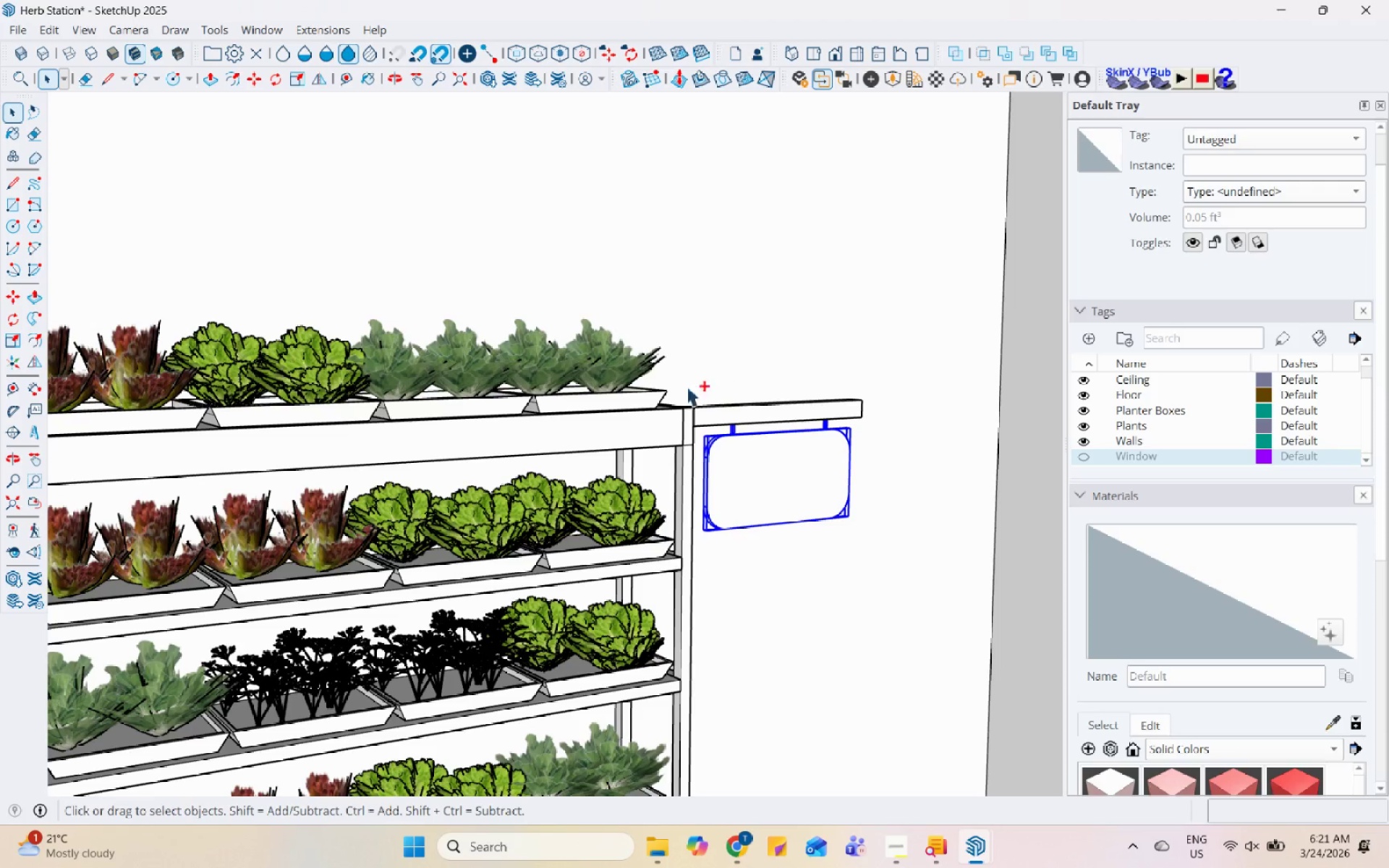 
left_click([773, 430])
 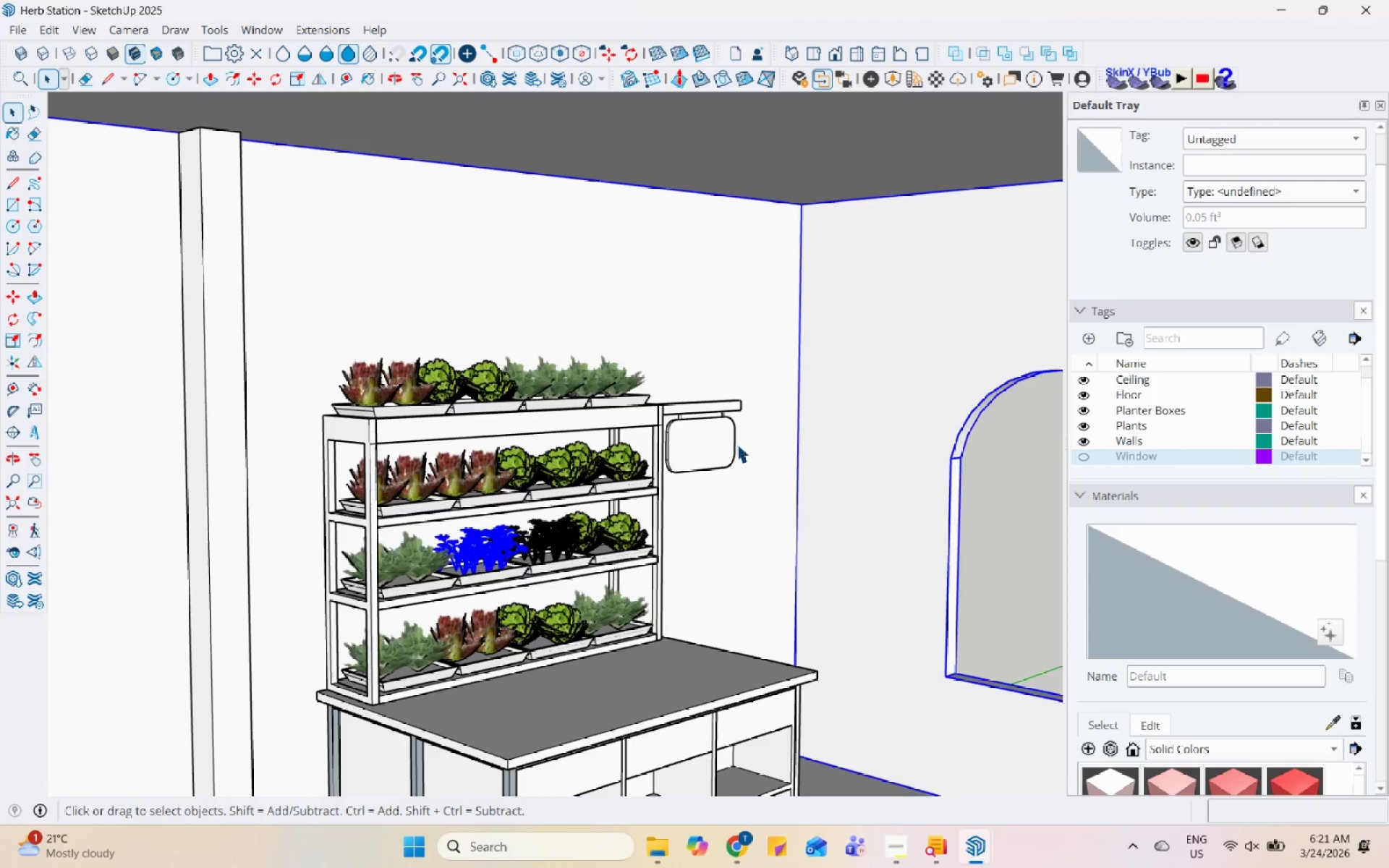 
scroll: coordinate [655, 405], scroll_direction: down, amount: 6.0
 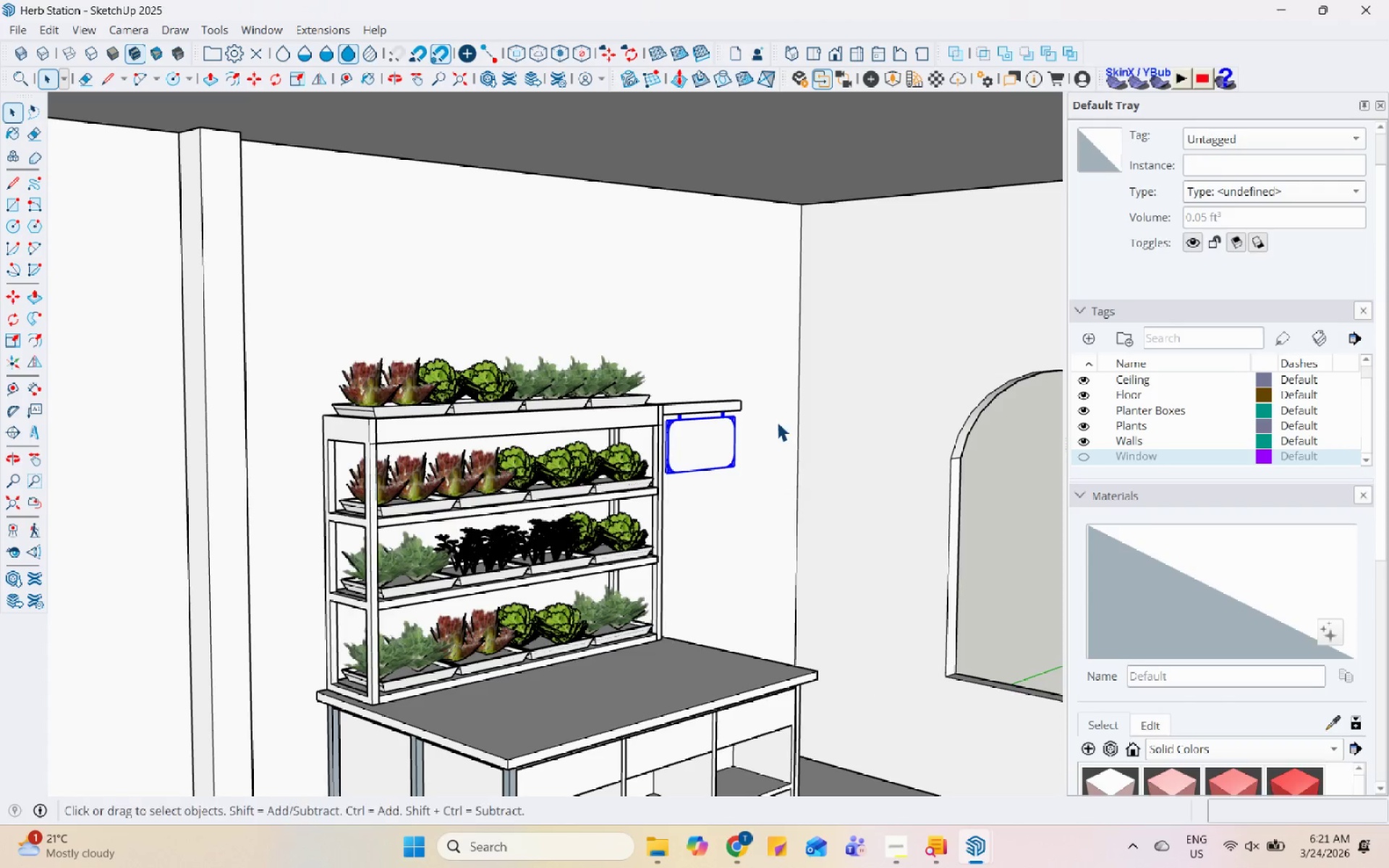 
scroll: coordinate [721, 438], scroll_direction: up, amount: 7.0
 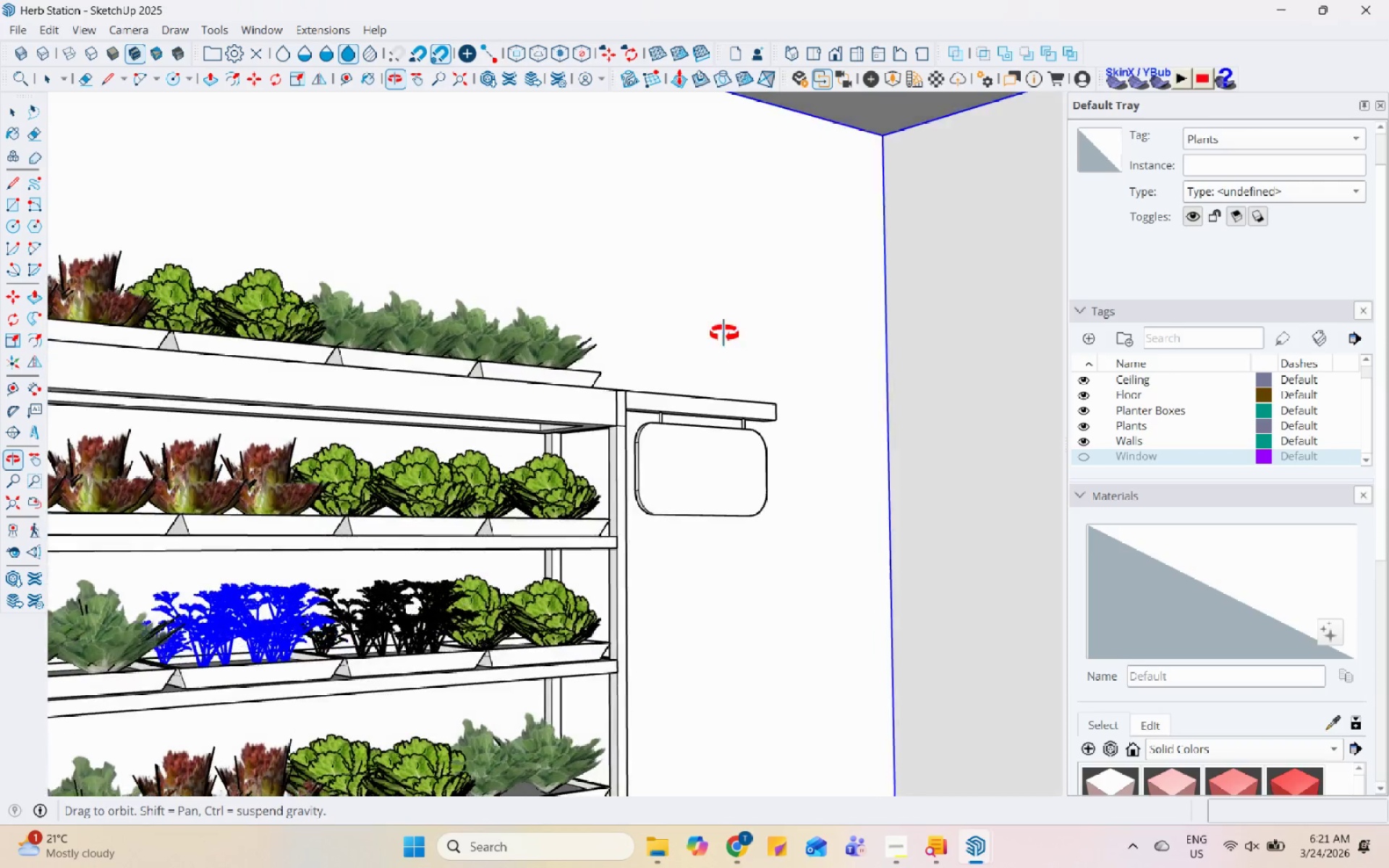 
scroll: coordinate [507, 404], scroll_direction: down, amount: 13.0
 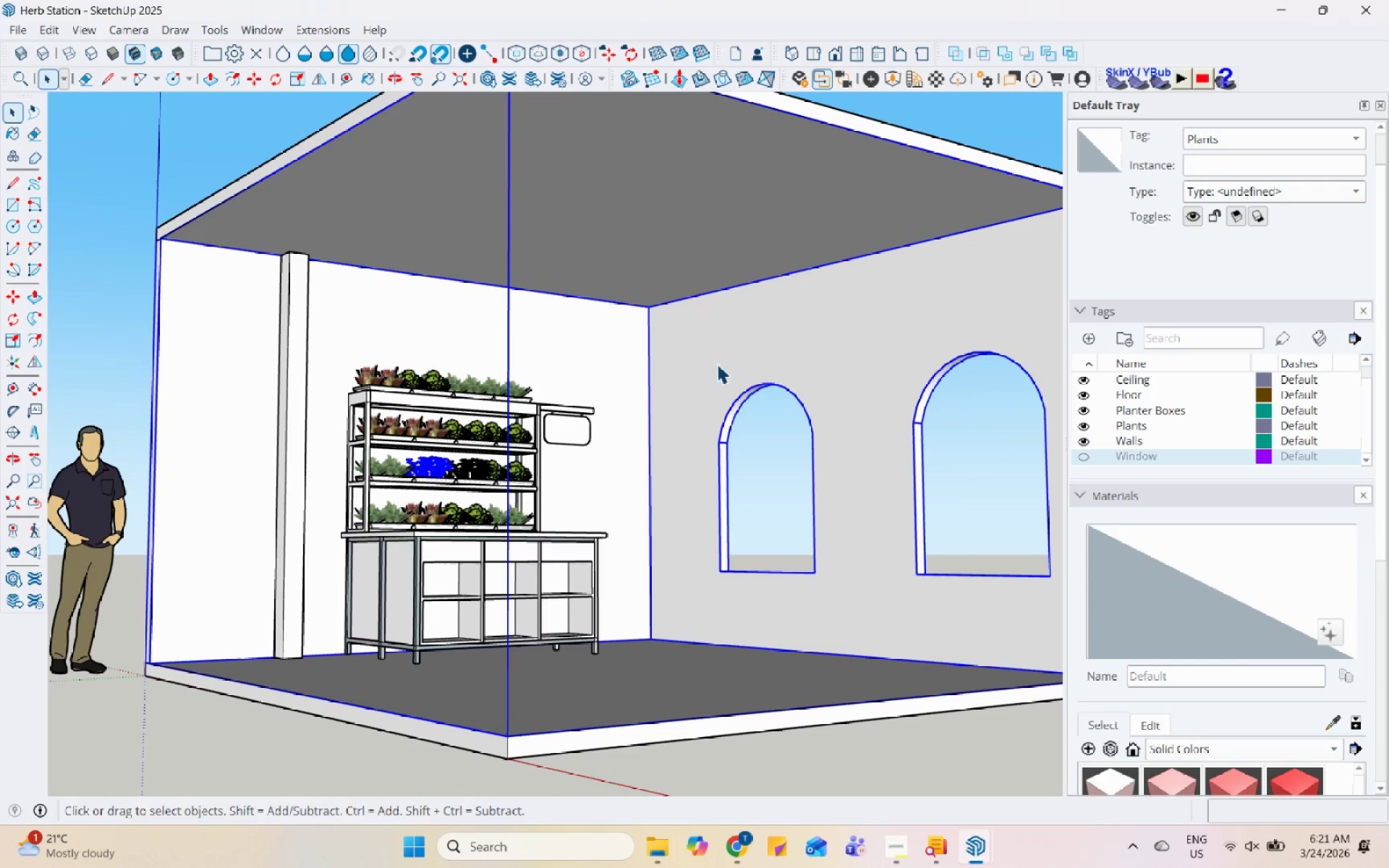 
right_click([695, 350])
 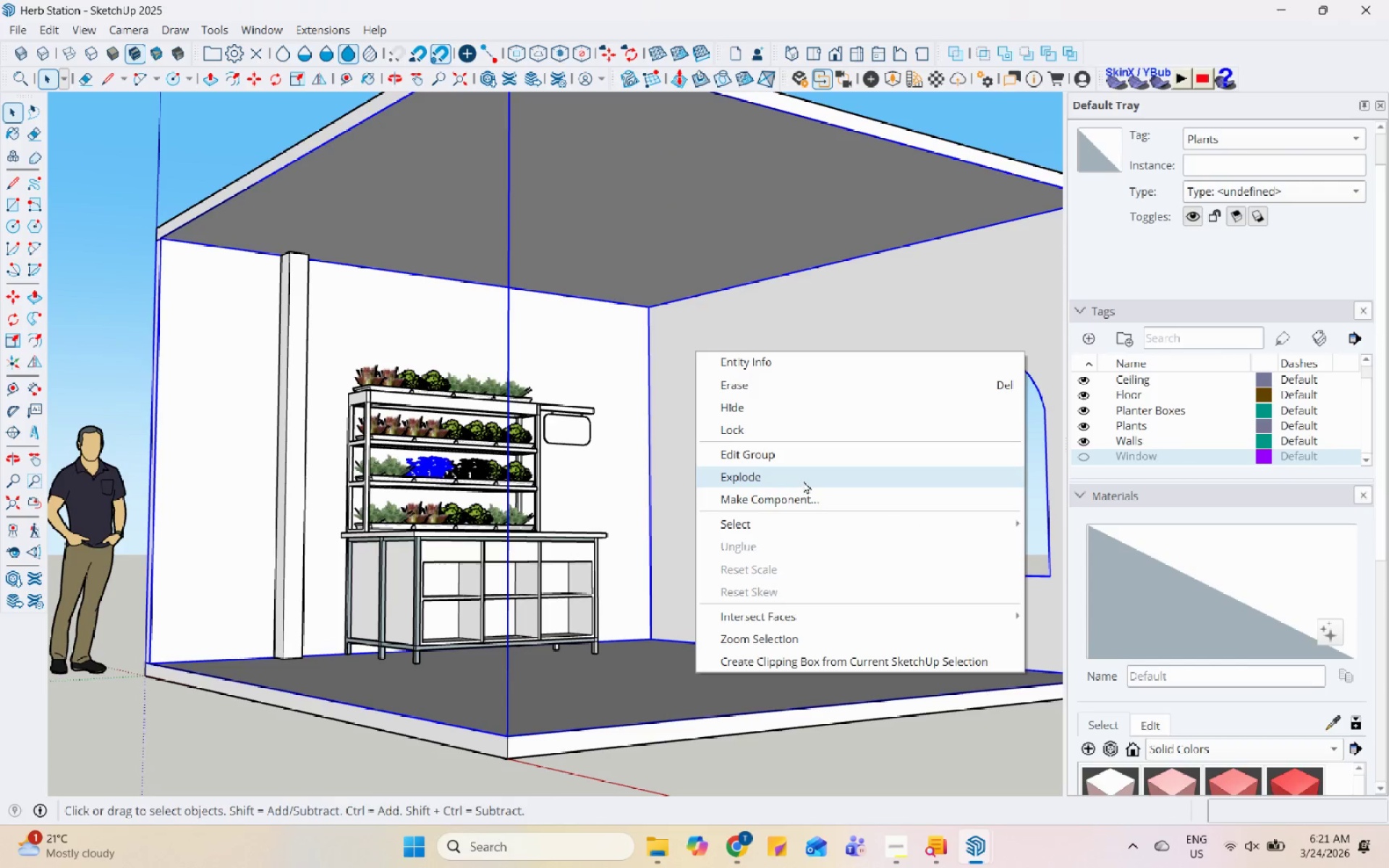 
left_click([803, 480])
 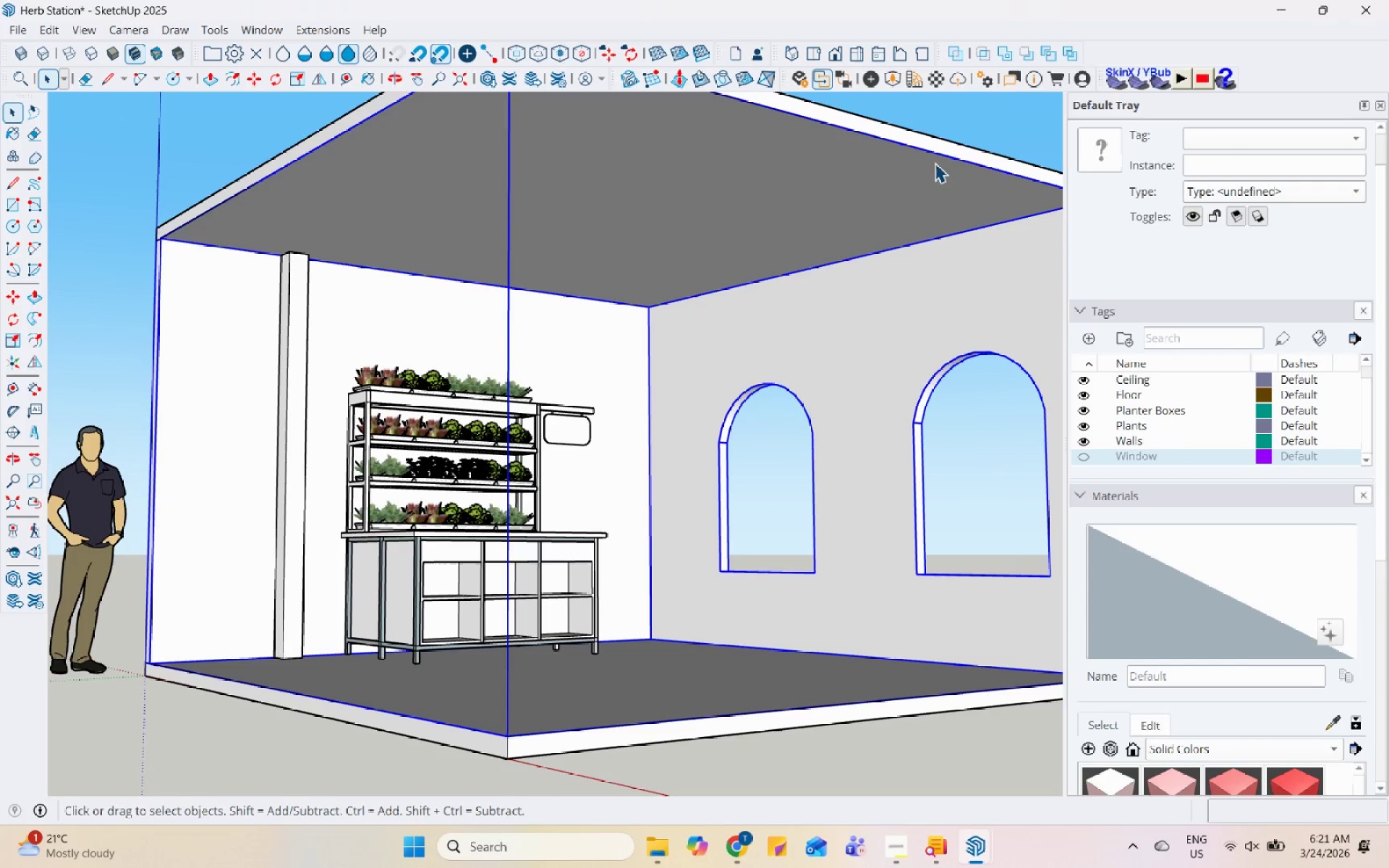 
double_click([950, 272])
 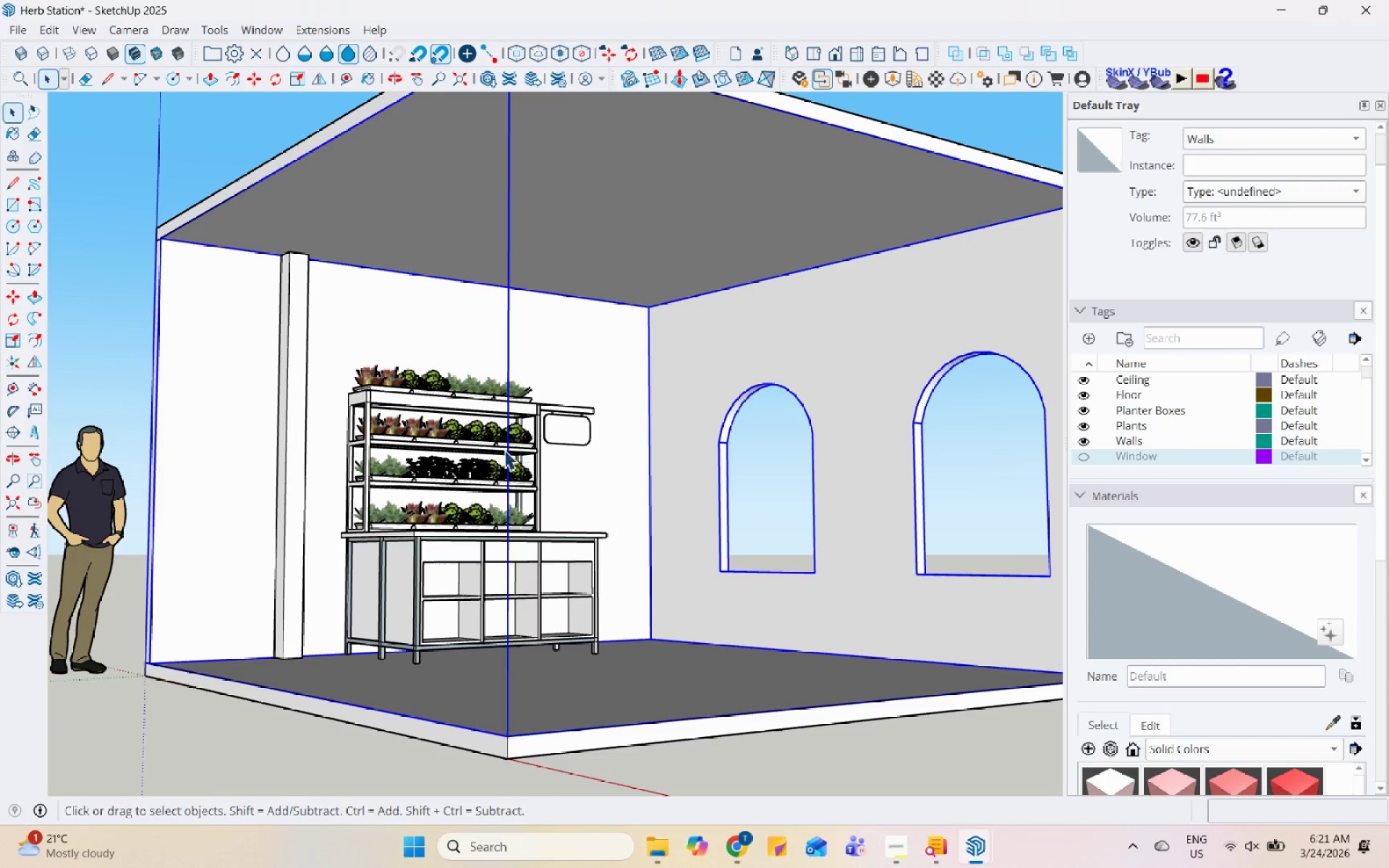 
left_click([432, 475])
 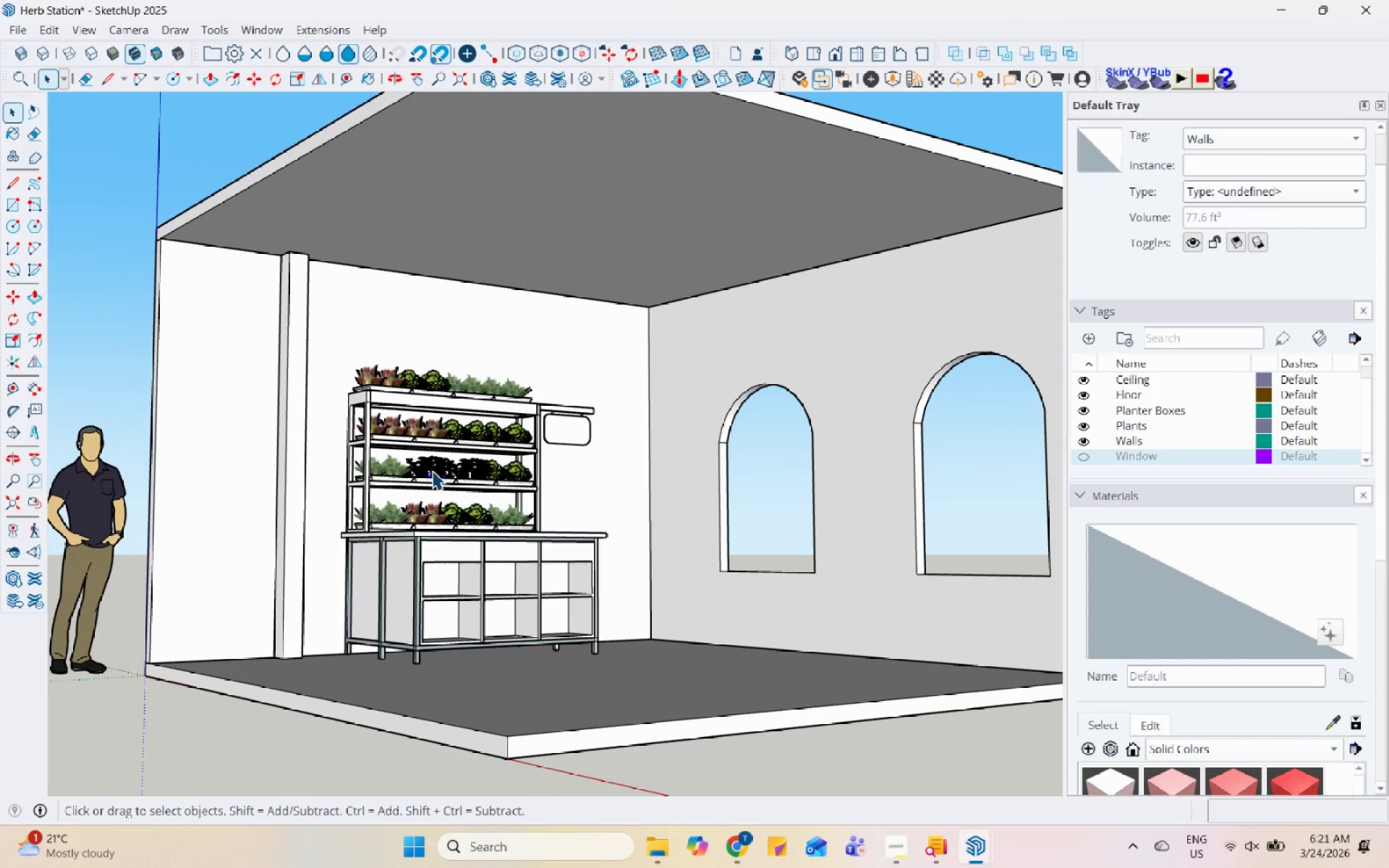 
left_click([428, 465])
 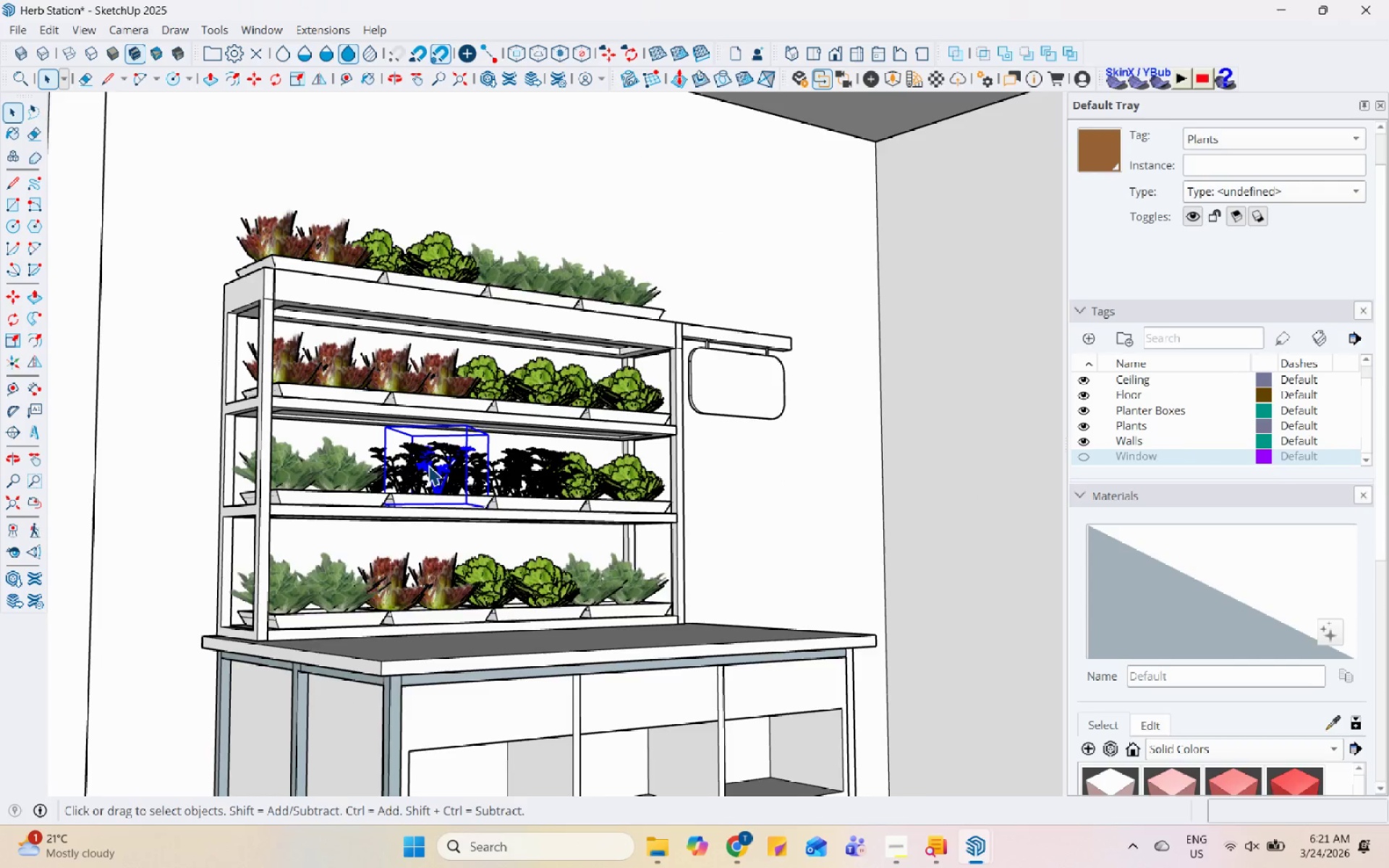 
scroll: coordinate [428, 465], scroll_direction: up, amount: 20.0
 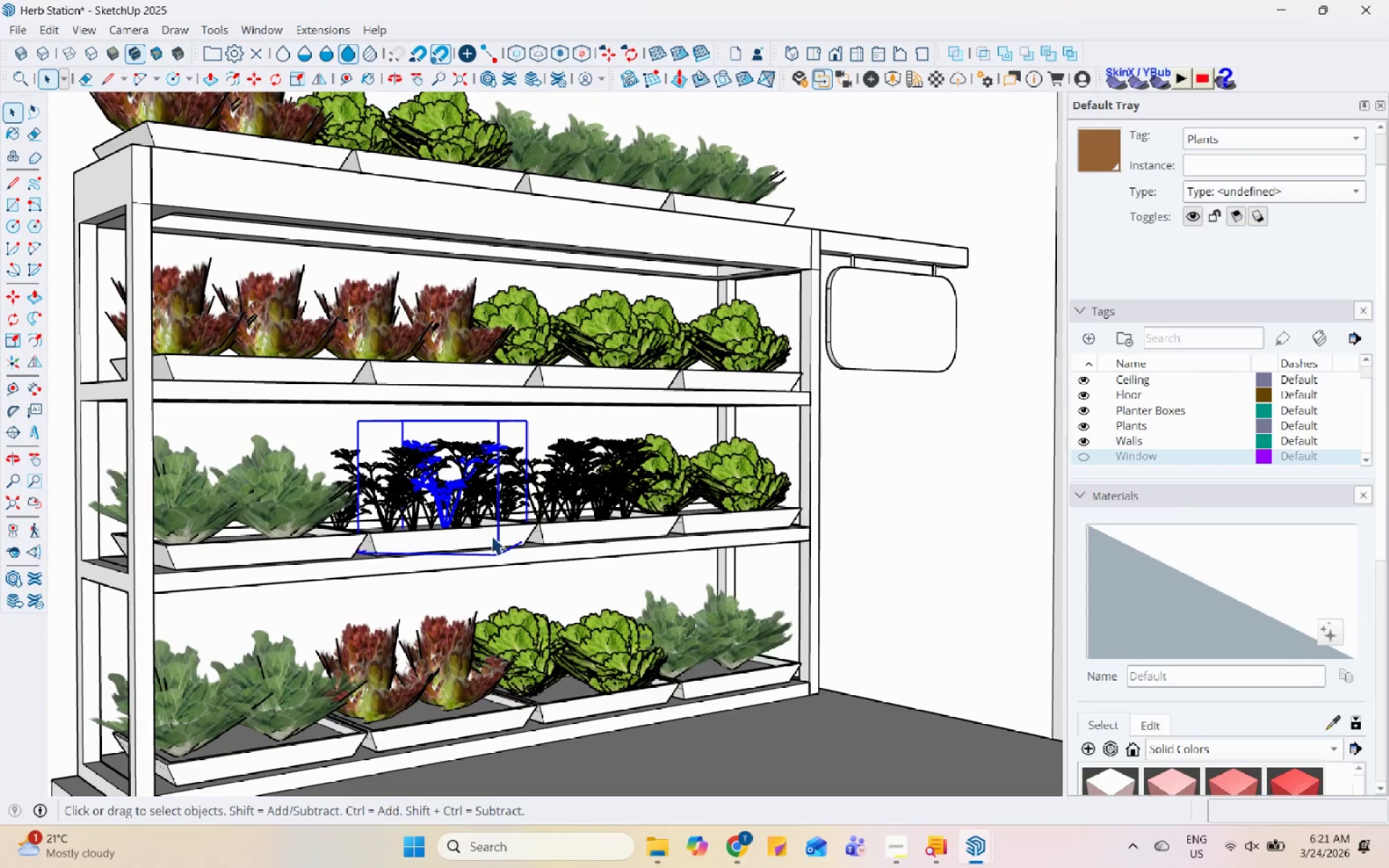 
left_click([613, 437])
 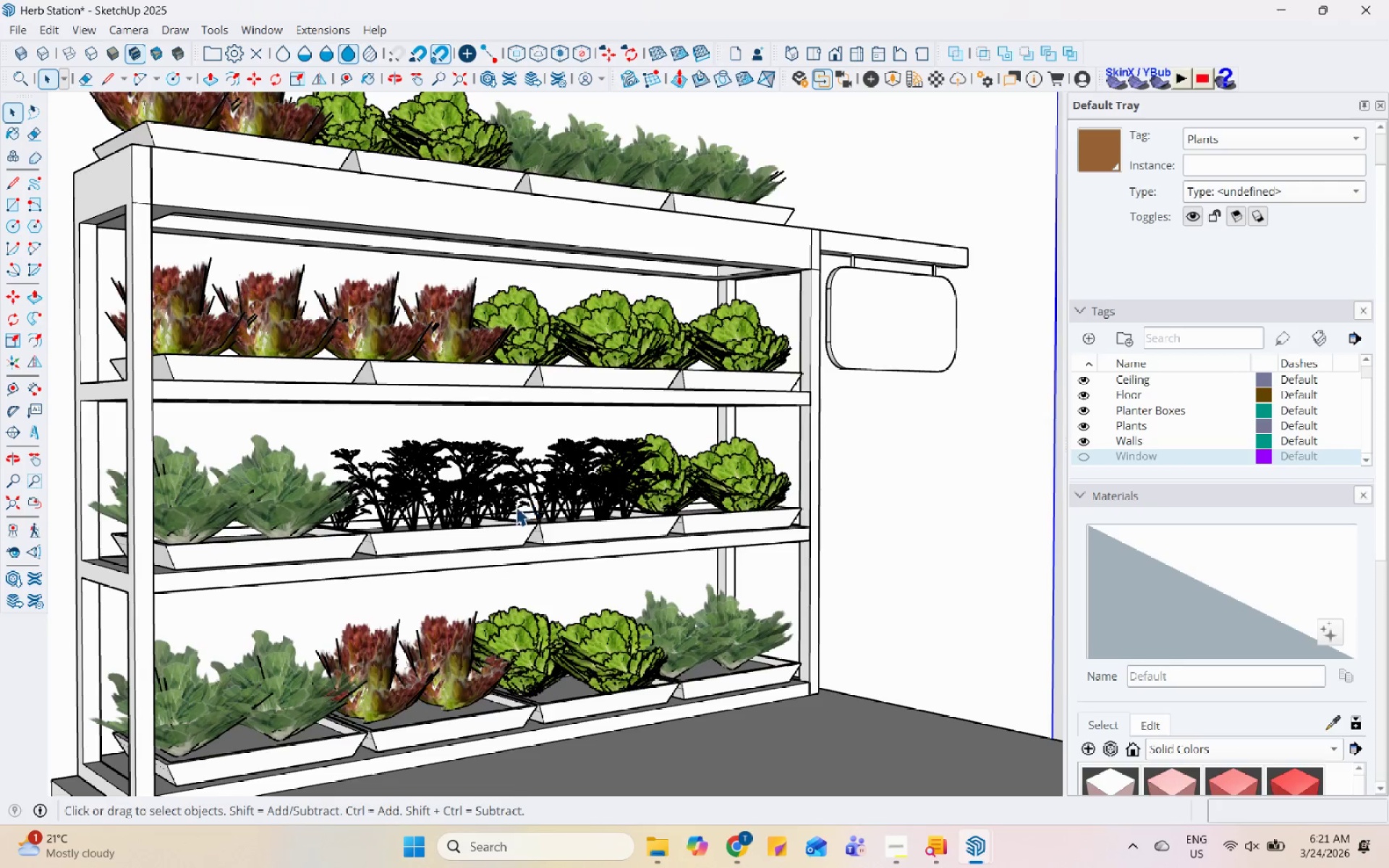 
scroll: coordinate [504, 514], scroll_direction: down, amount: 8.0
 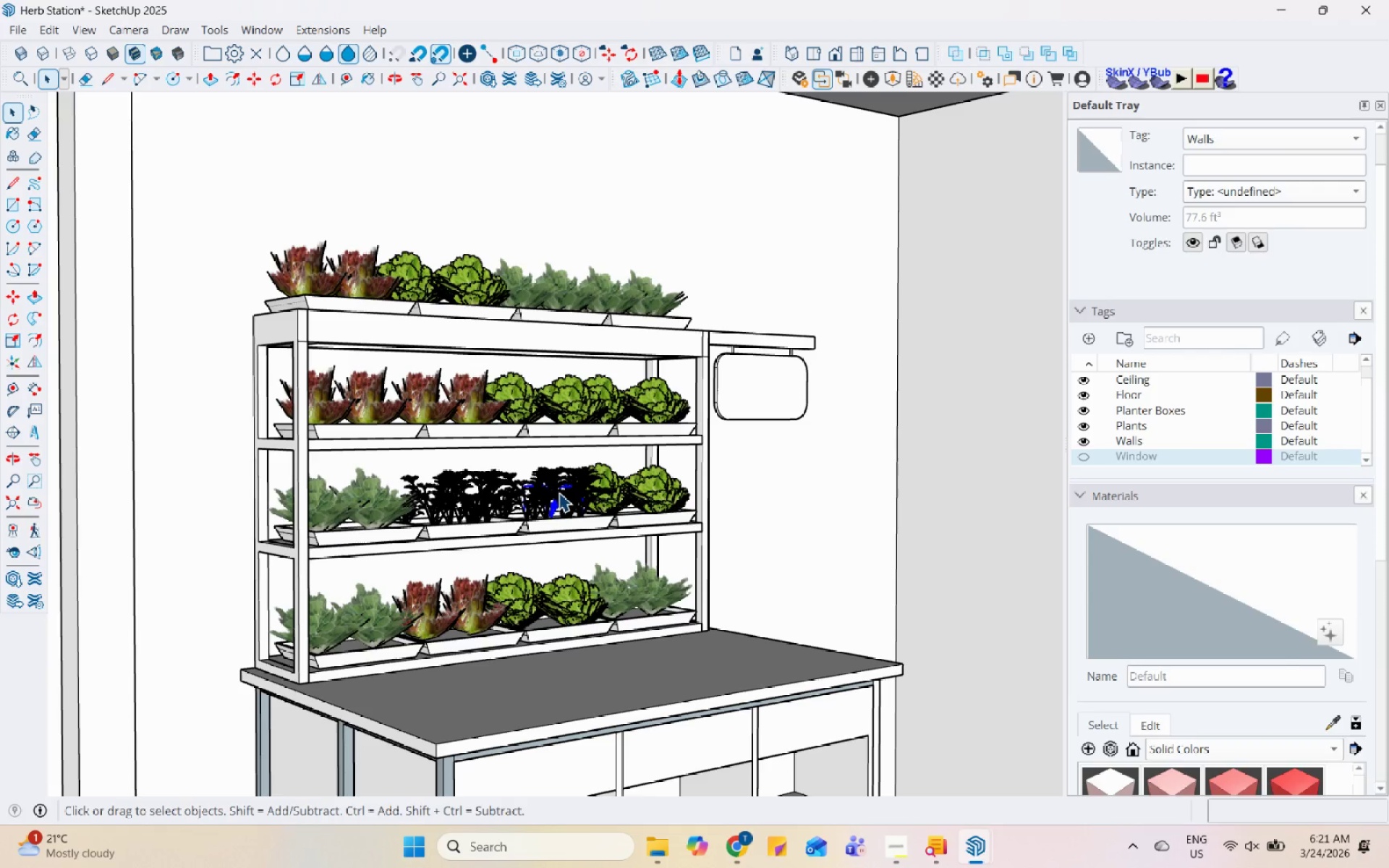 
scroll: coordinate [508, 487], scroll_direction: up, amount: 2.0
 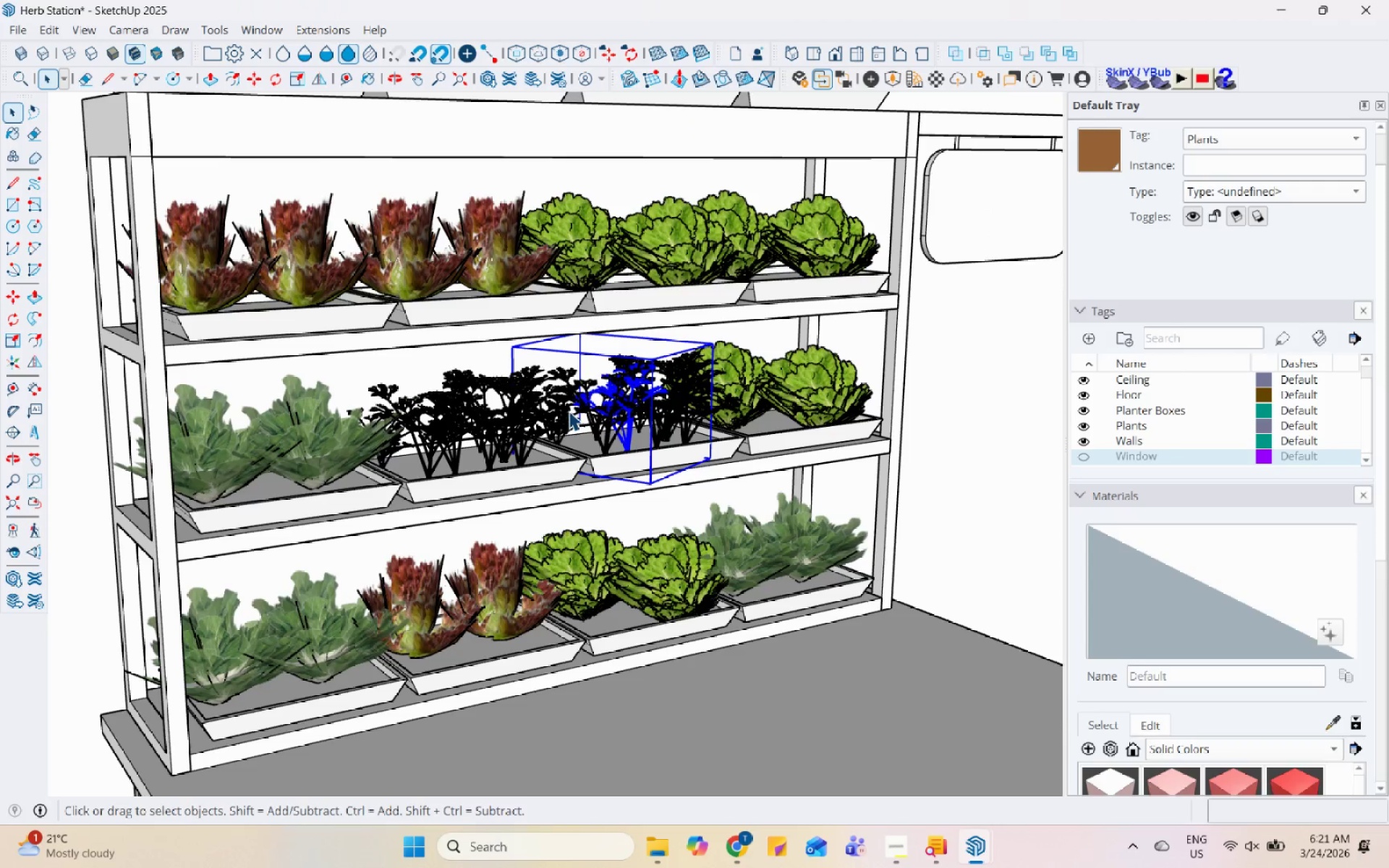 
left_click([504, 422])
 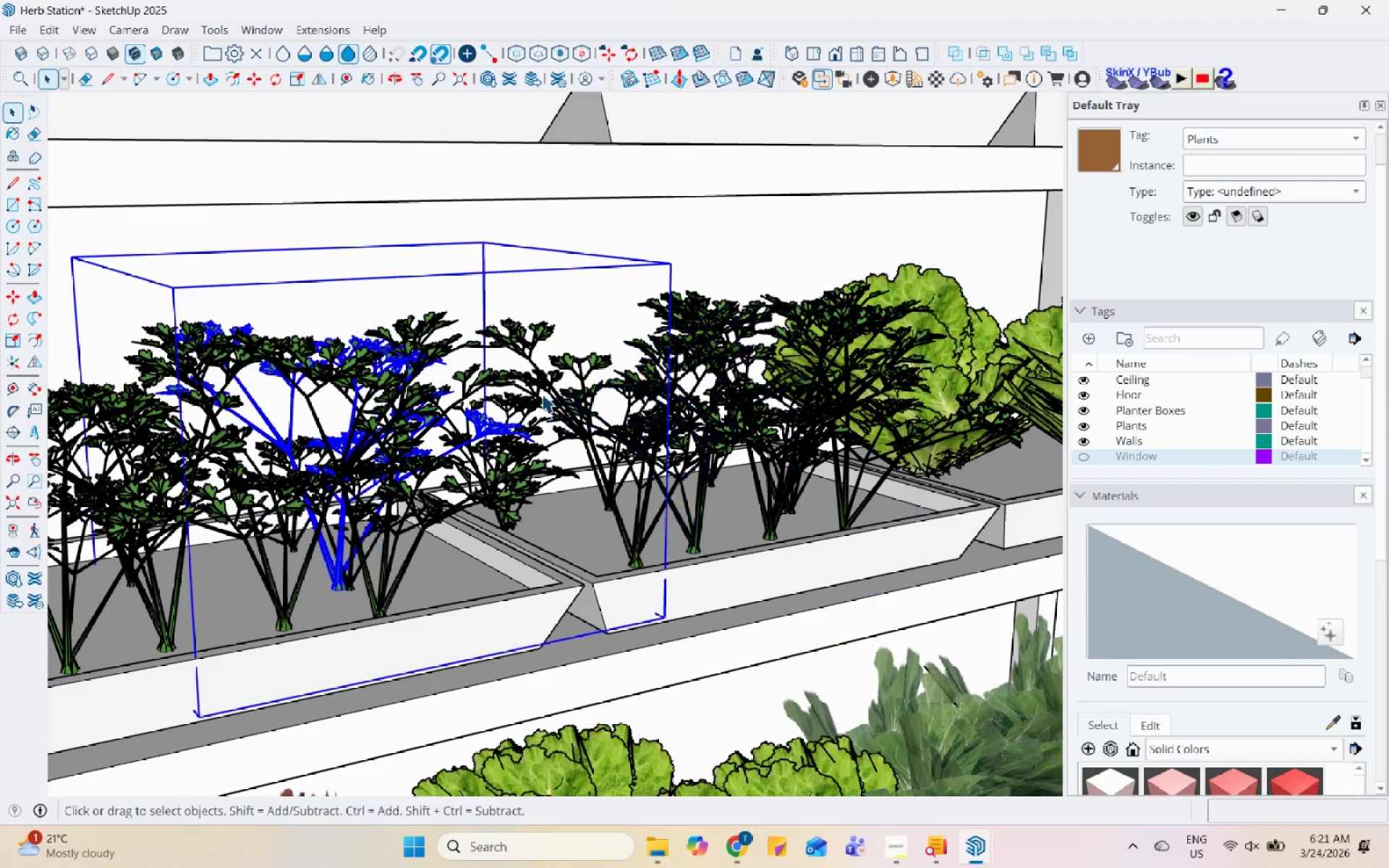 
scroll: coordinate [559, 409], scroll_direction: up, amount: 10.0
 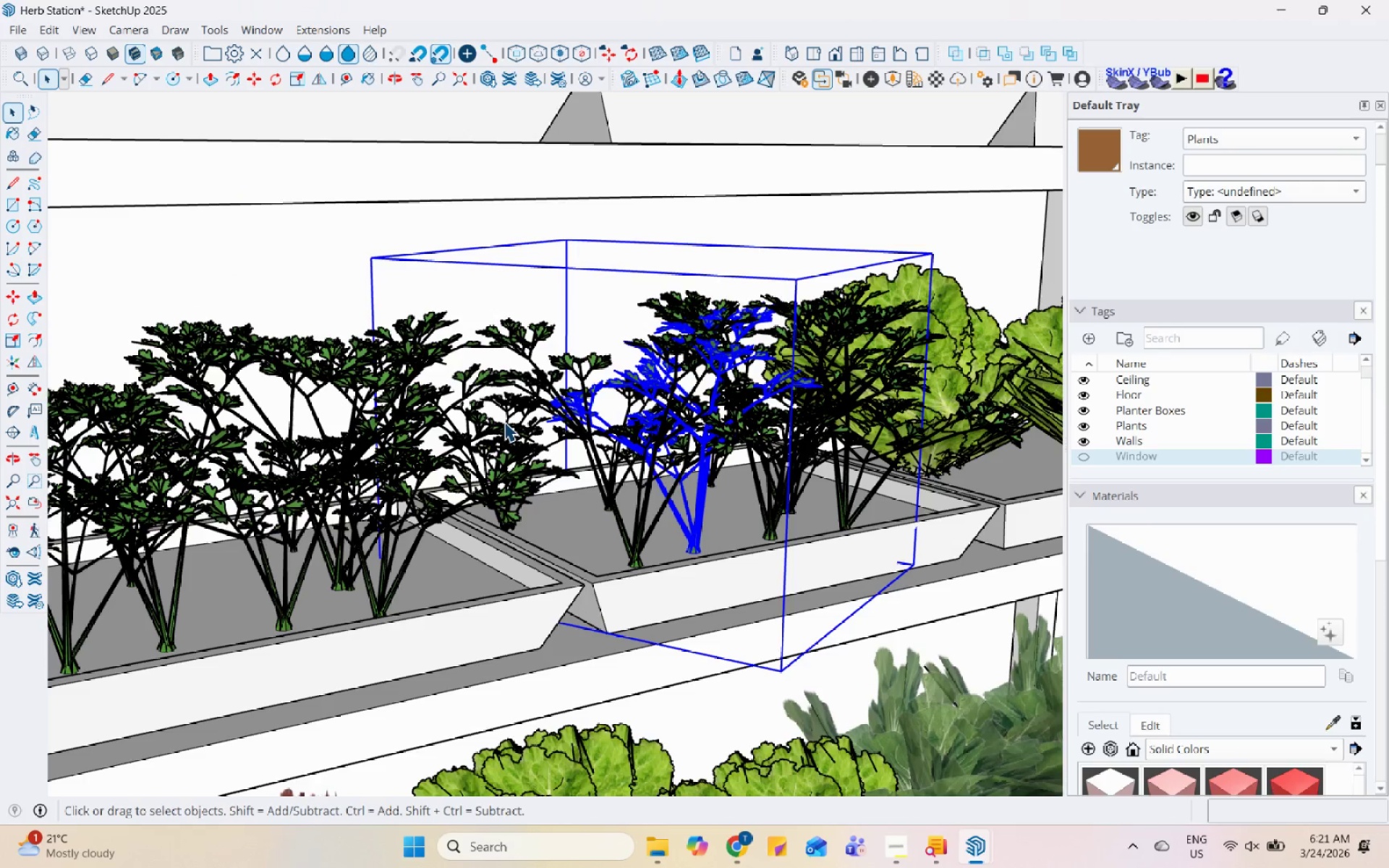 
left_click([621, 355])
 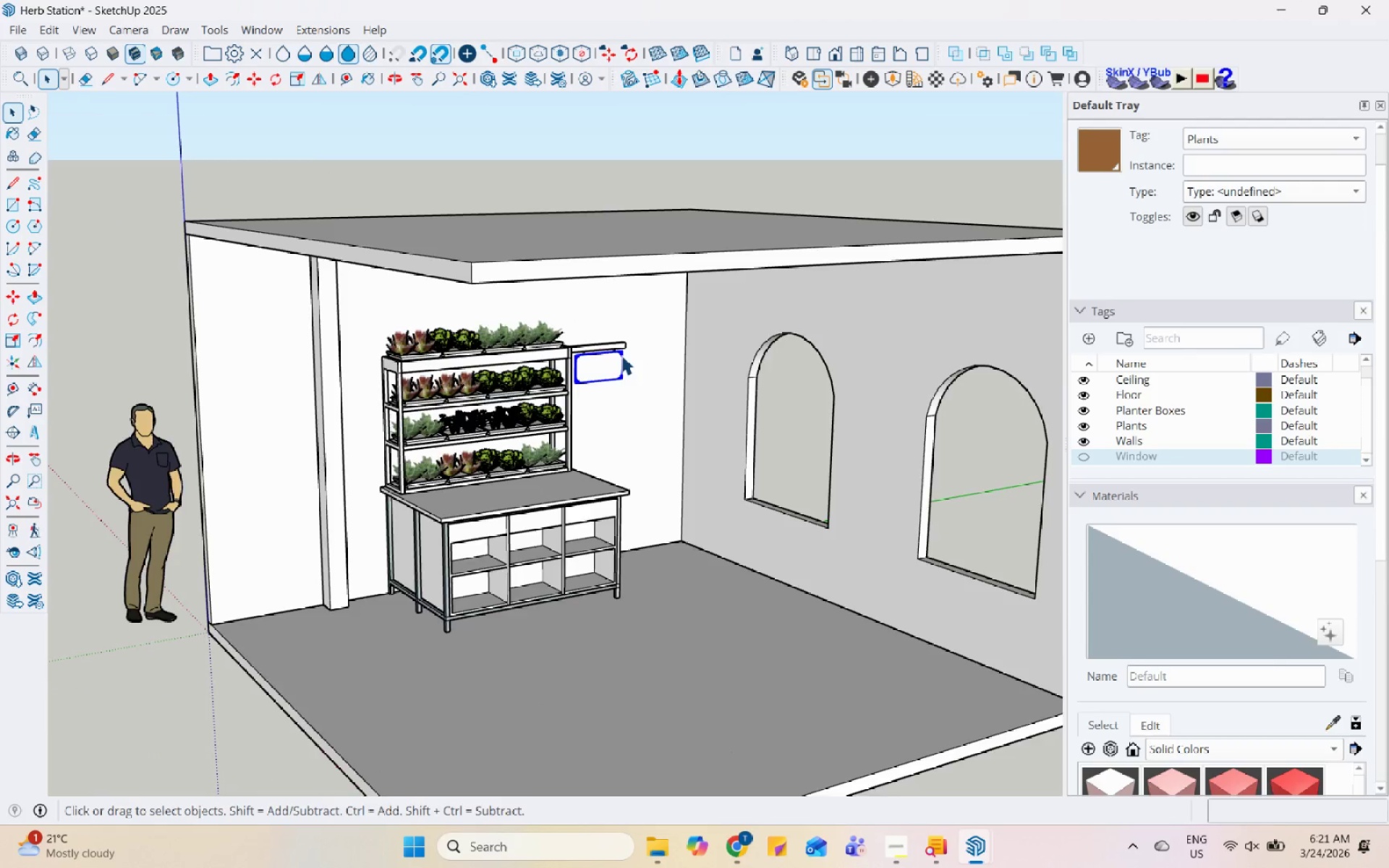 
scroll: coordinate [558, 315], scroll_direction: down, amount: 45.0
 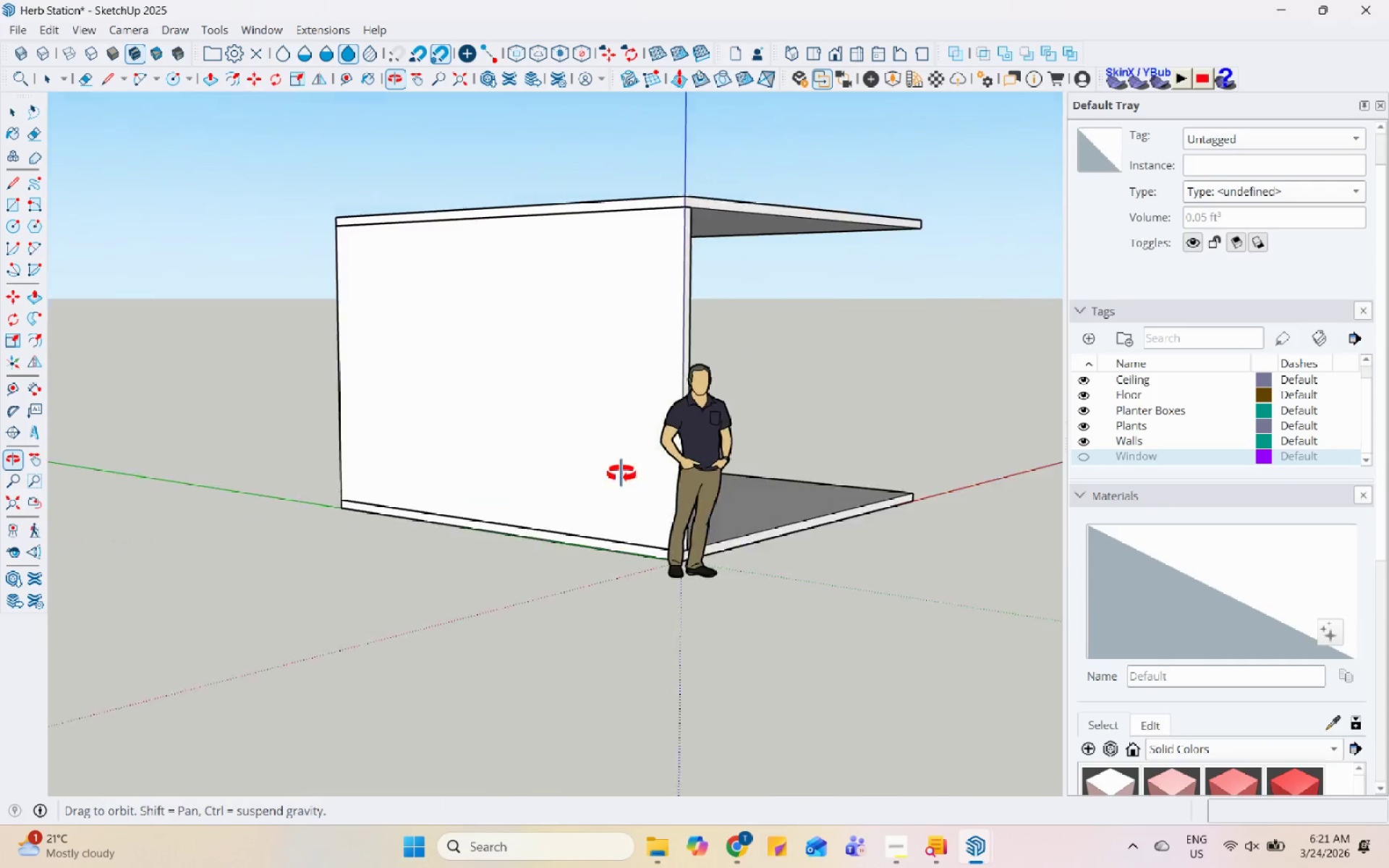 
scroll: coordinate [519, 248], scroll_direction: up, amount: 12.0
 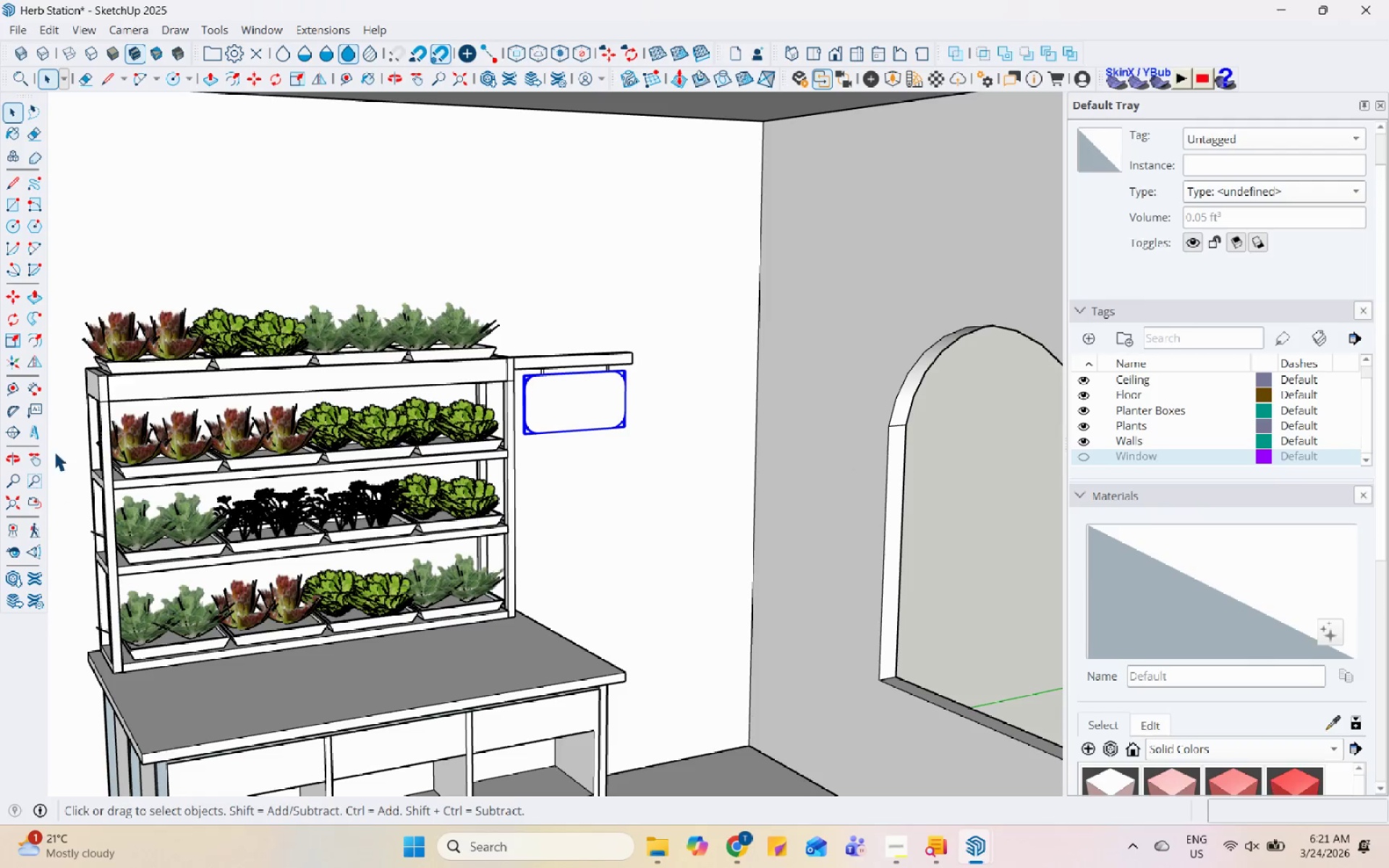 
left_click([31, 434])
 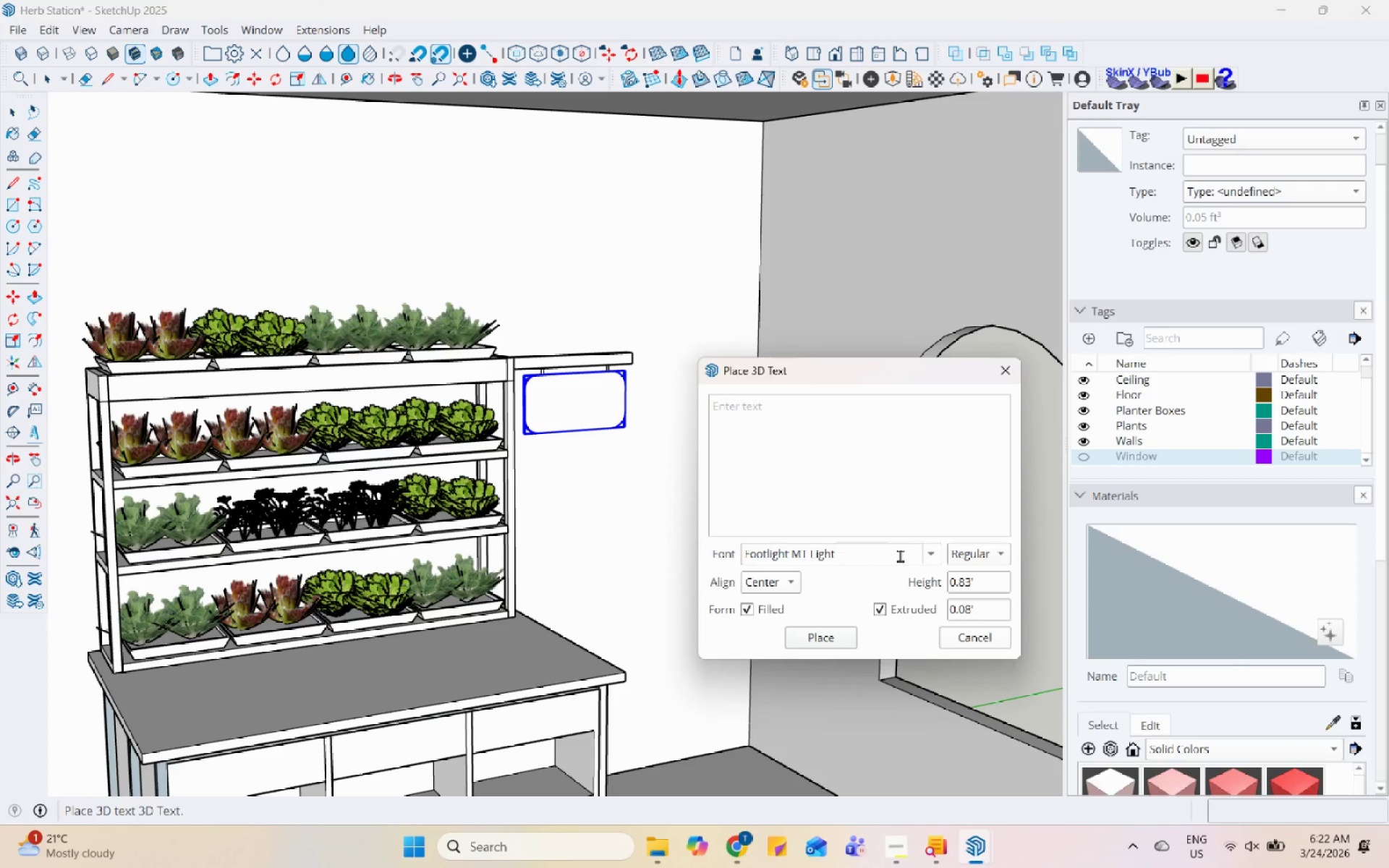 
wait(5.66)
 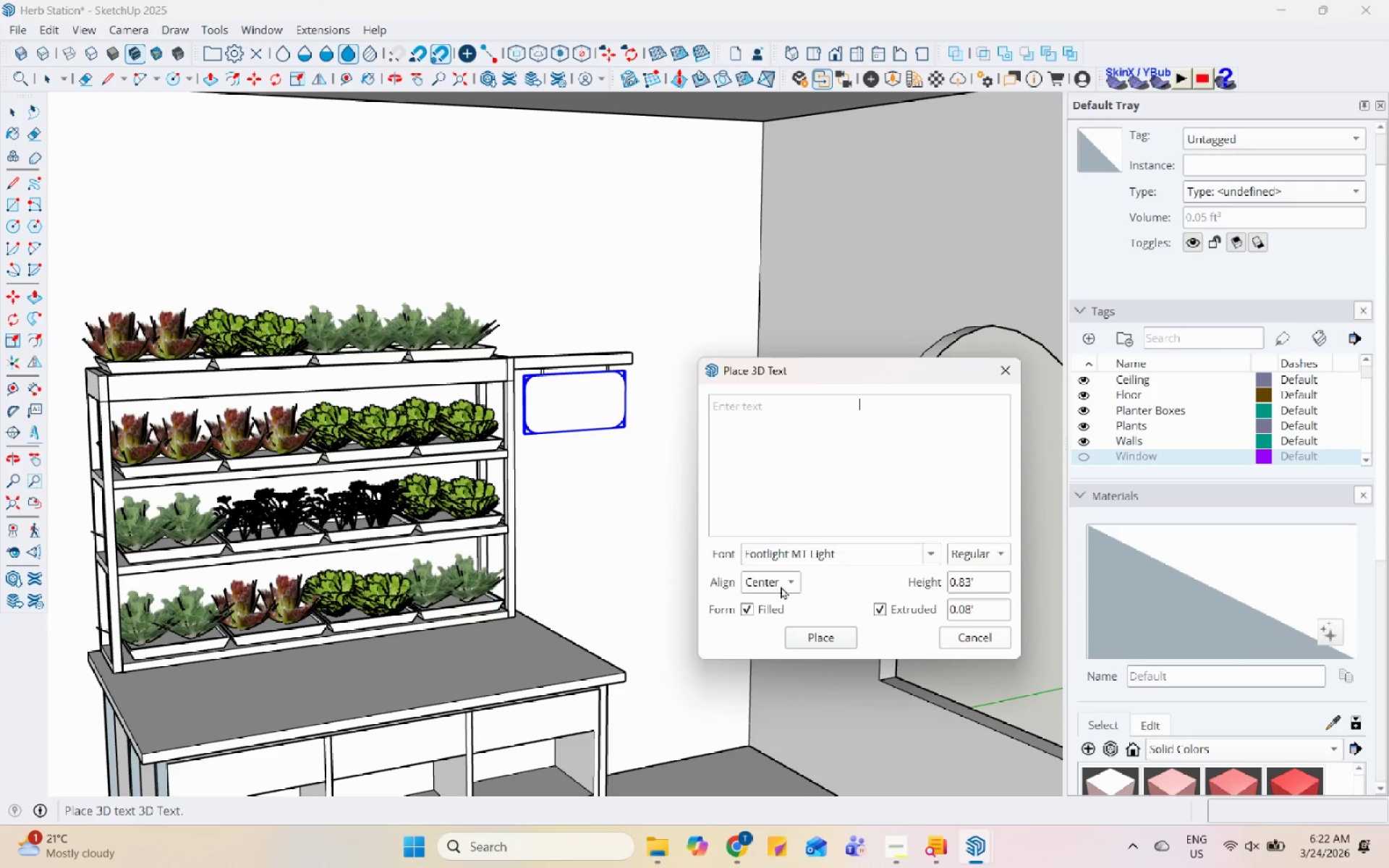 
left_click([826, 411])
 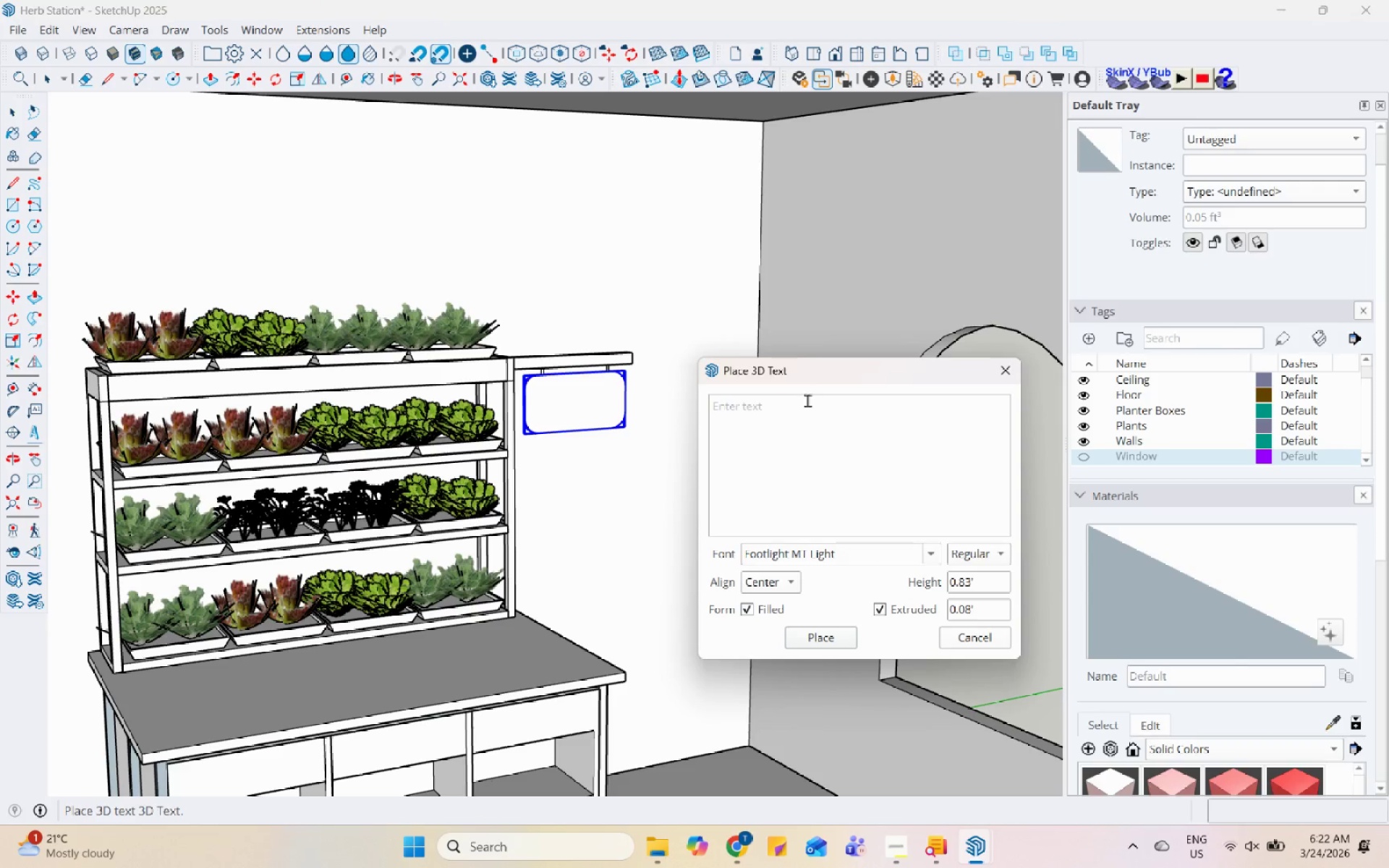 
left_click([848, 396])
 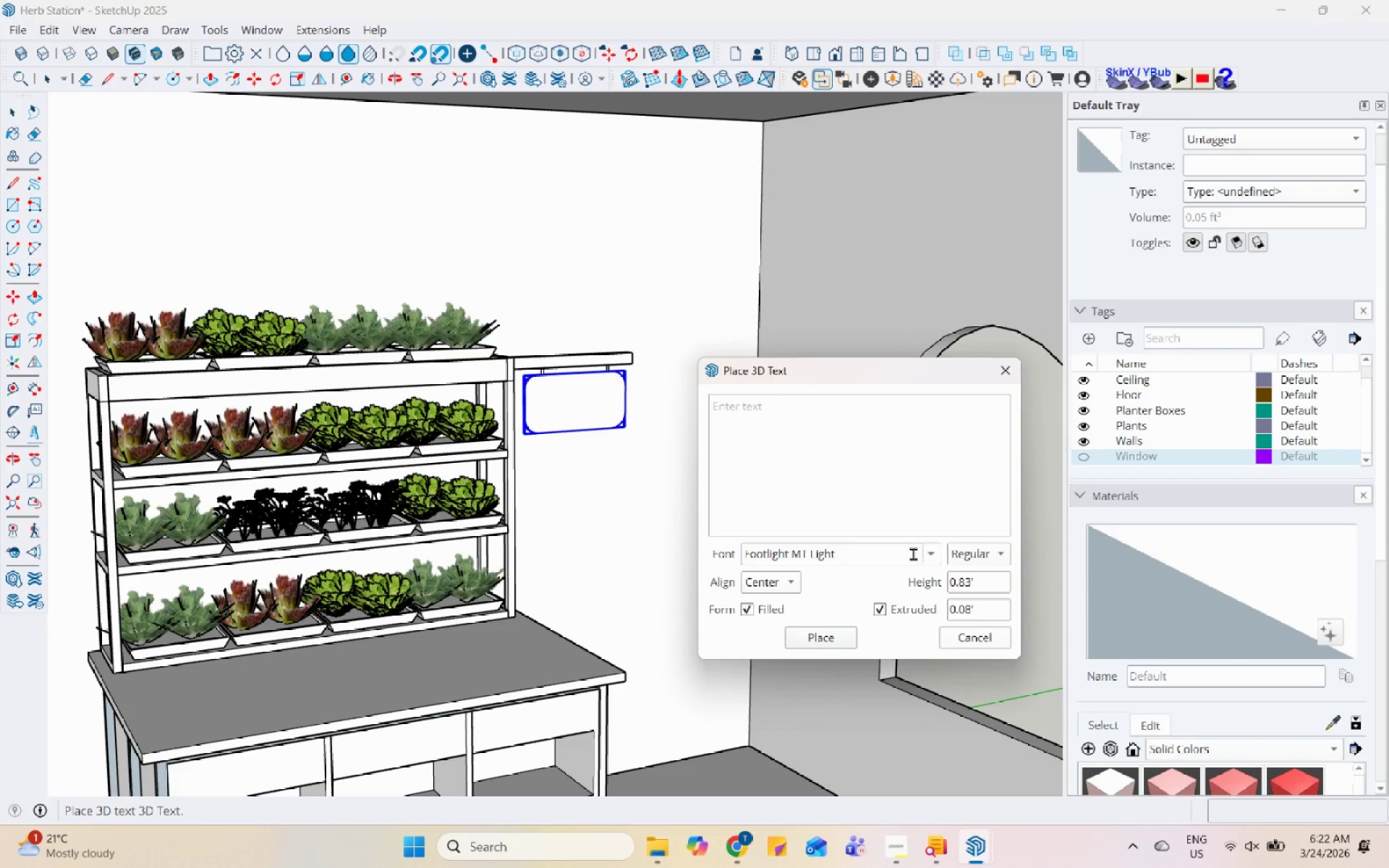 
left_click([931, 556])
 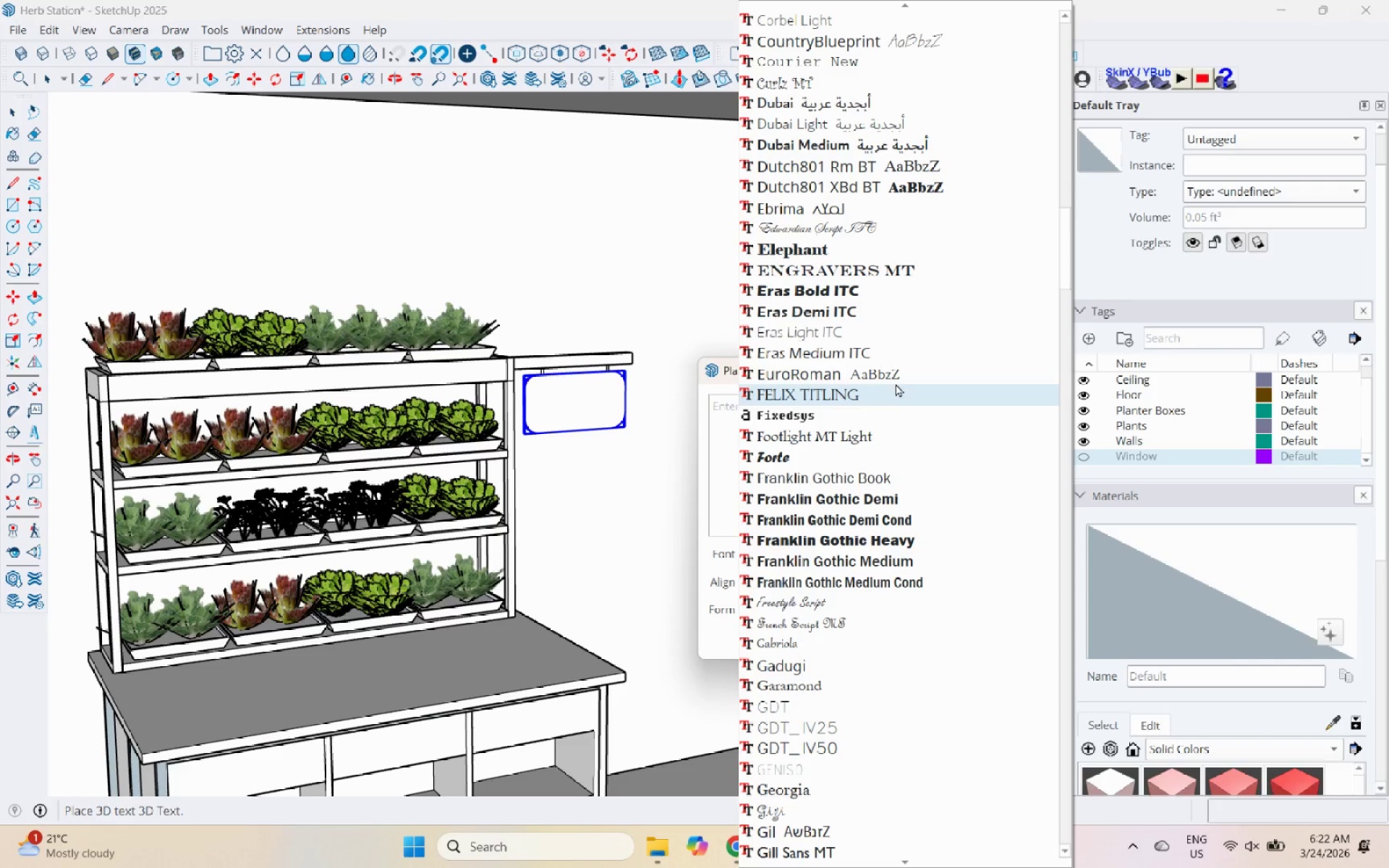 
left_click([896, 332])
 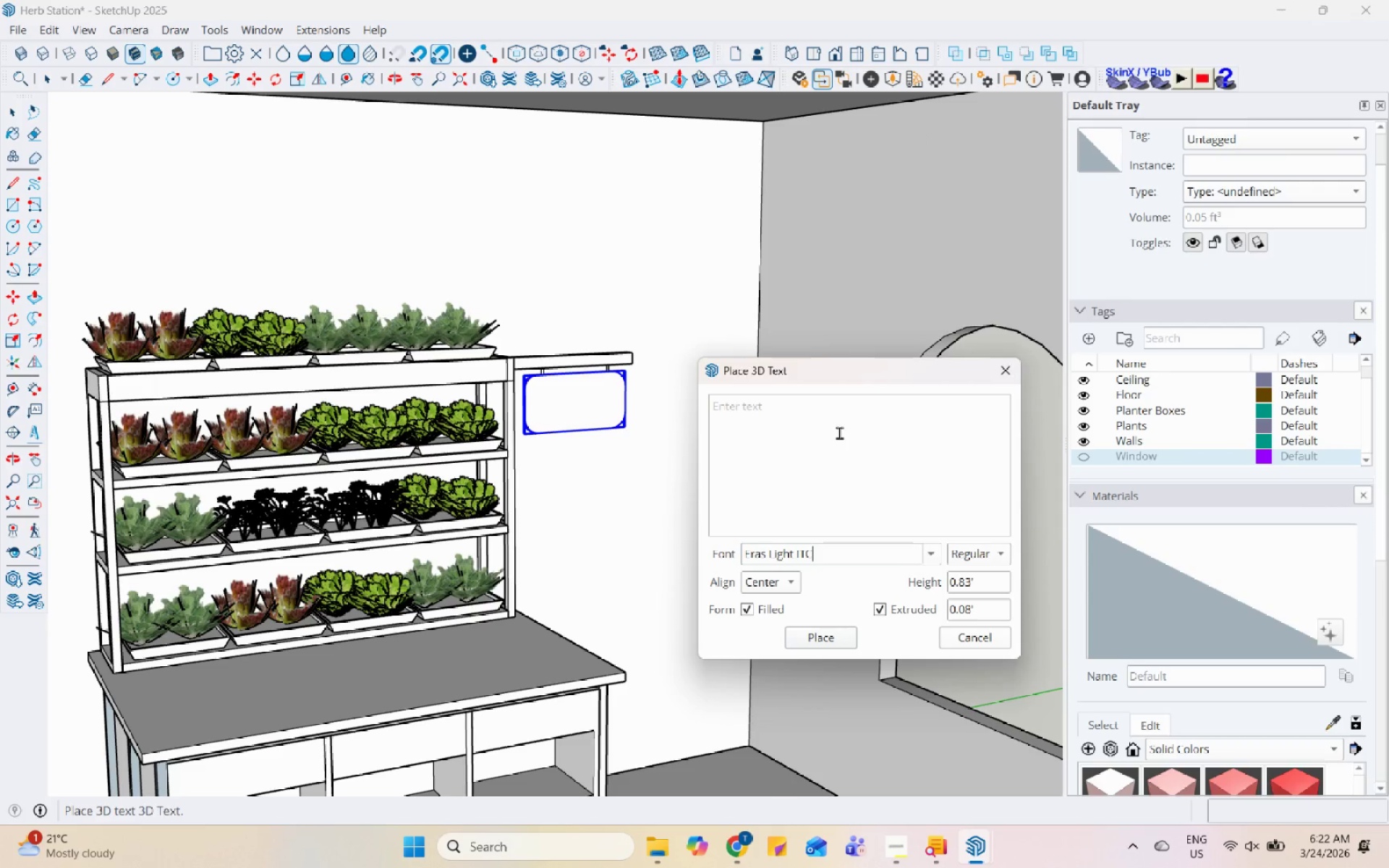 
left_click([815, 410])
 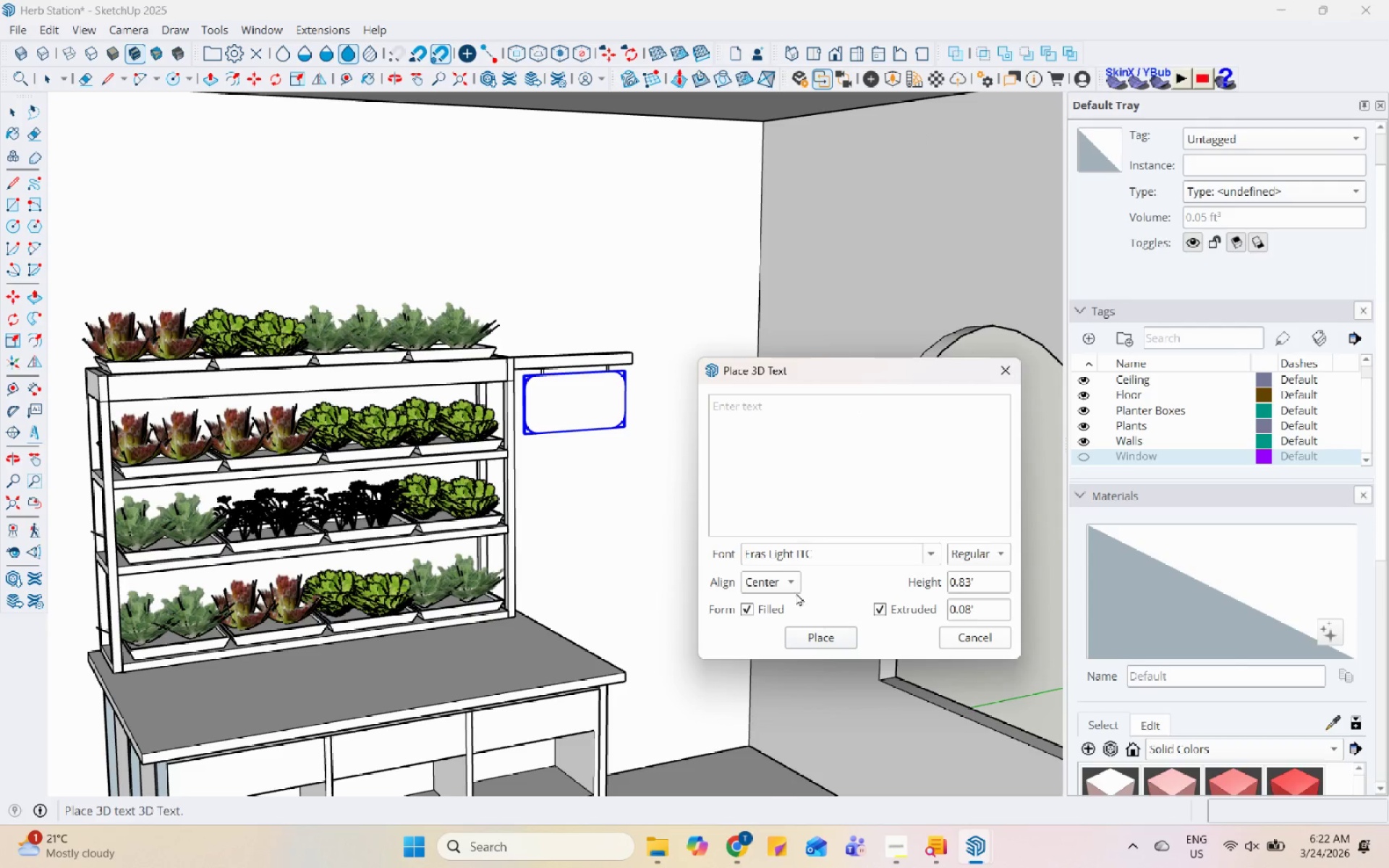 
left_click([787, 582])
 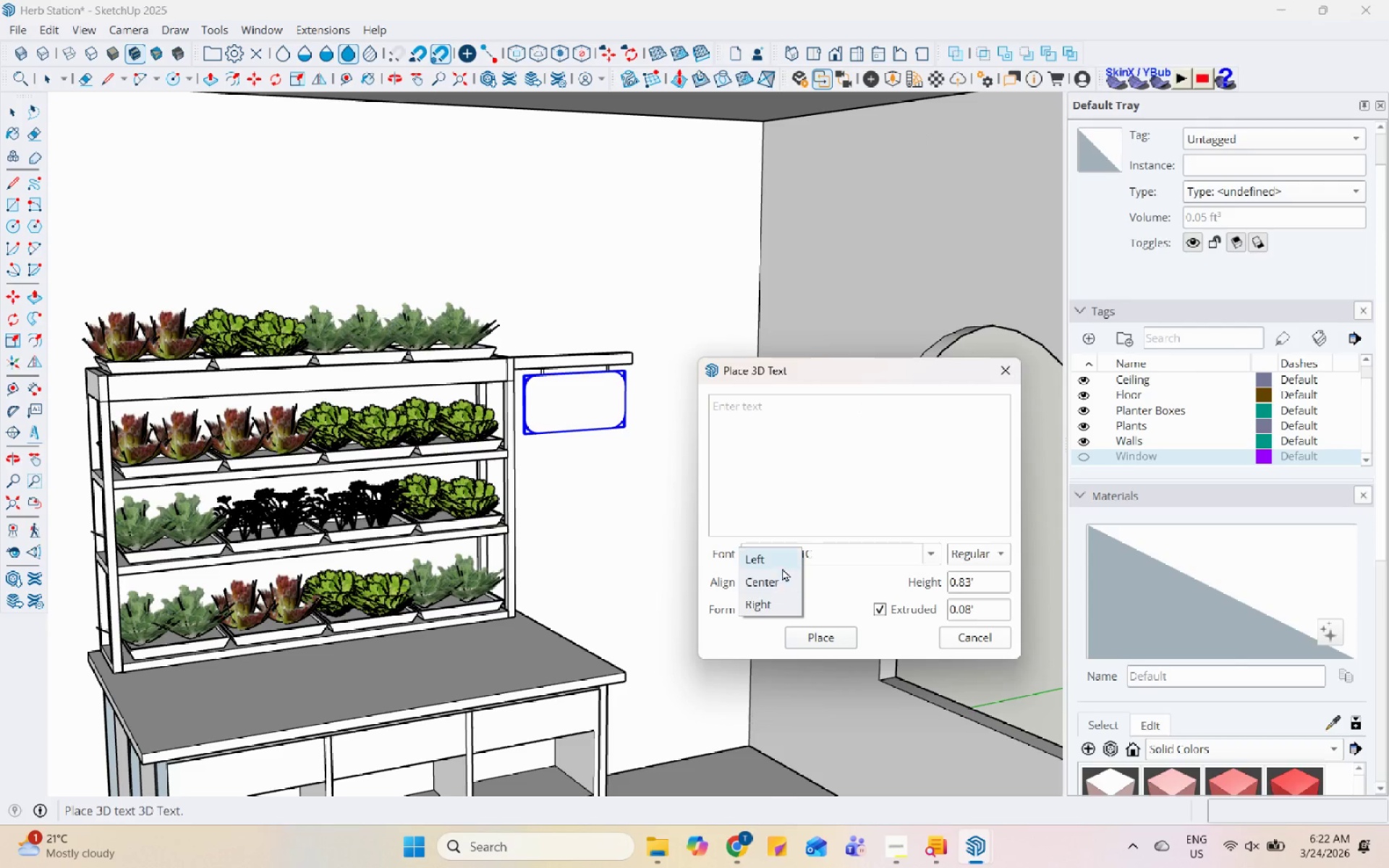 
left_click([782, 562])
 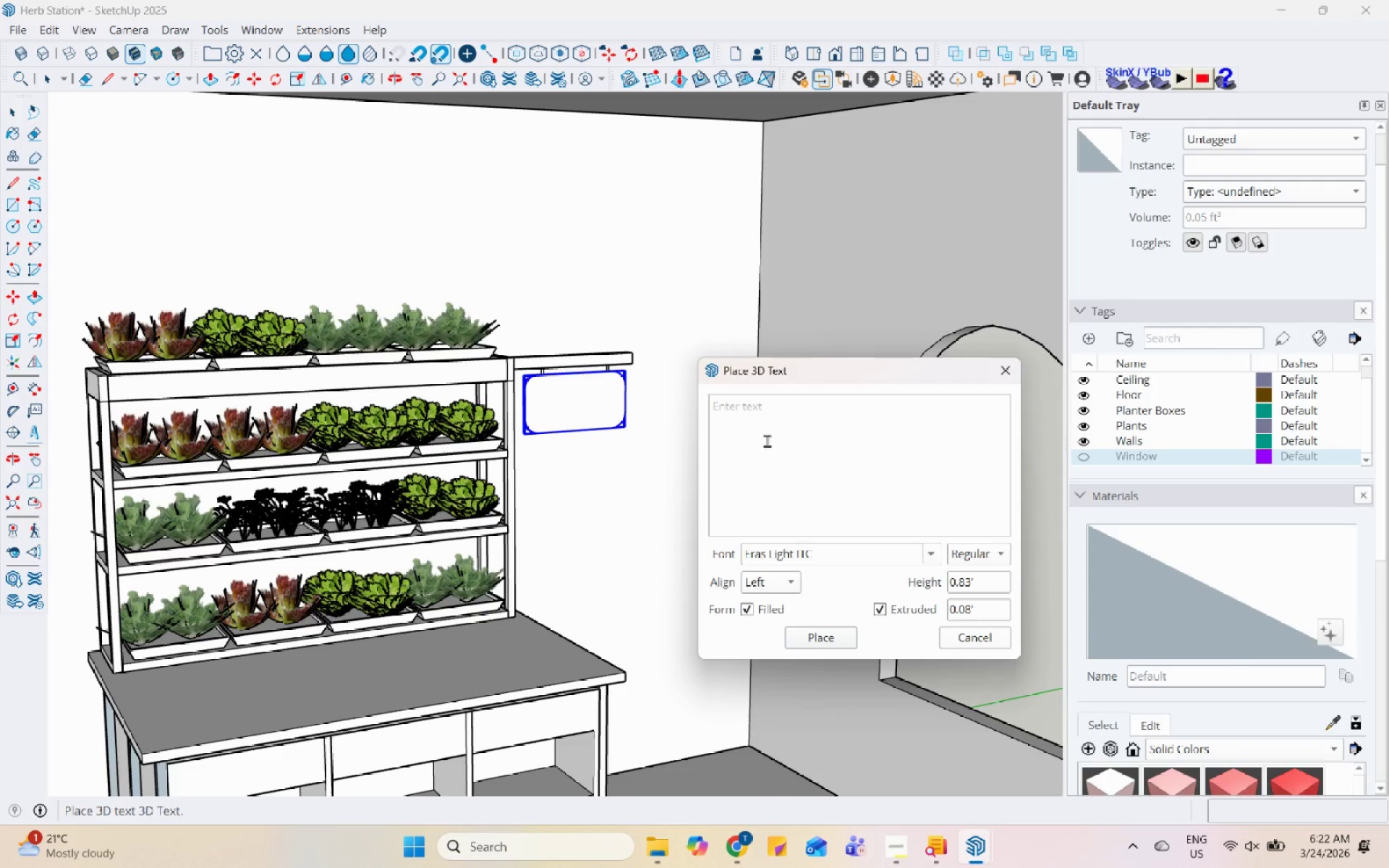 
left_click([773, 413])
 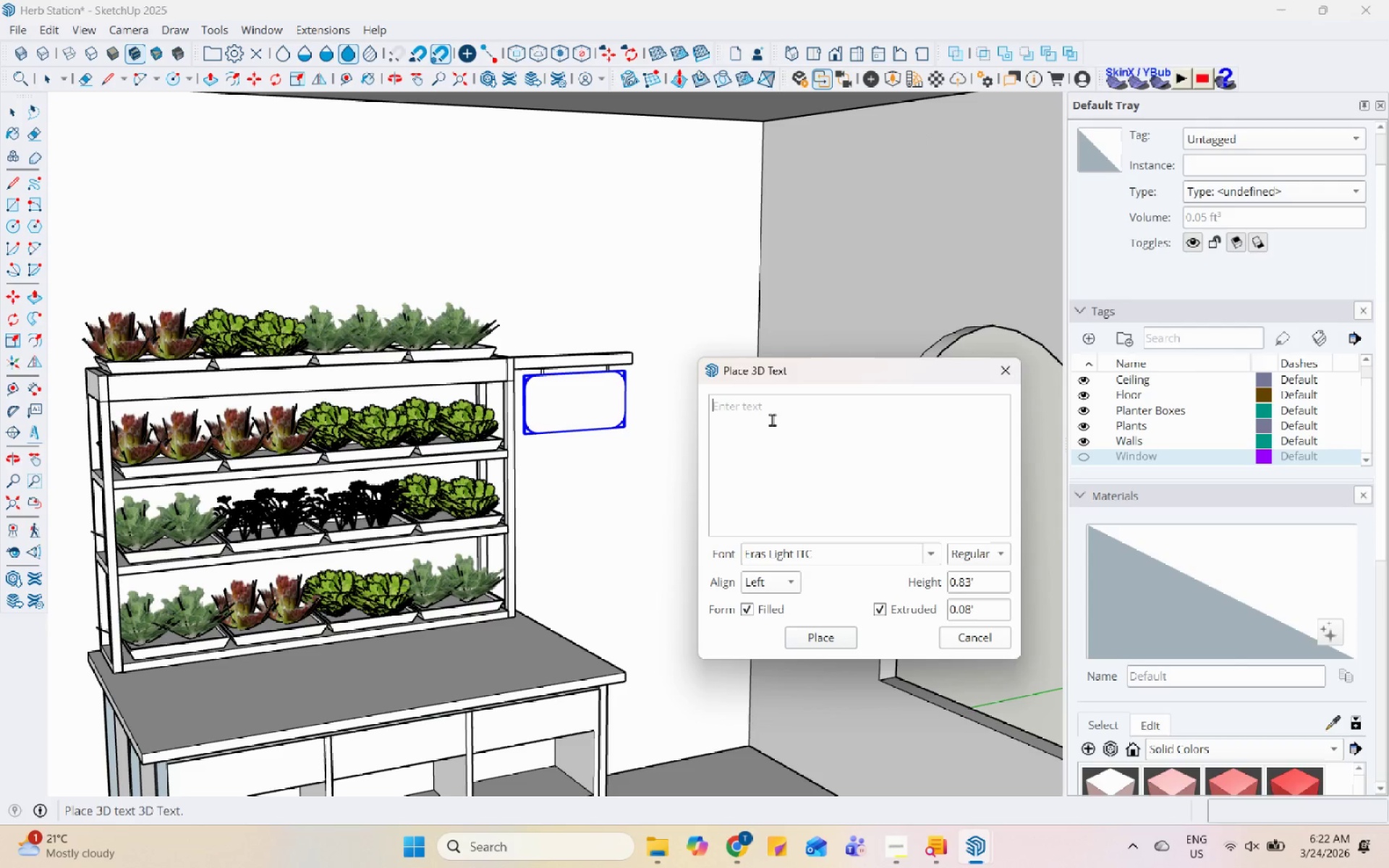 
type(Root an)
key(Backspace)
key(Backspace)
type(&)
 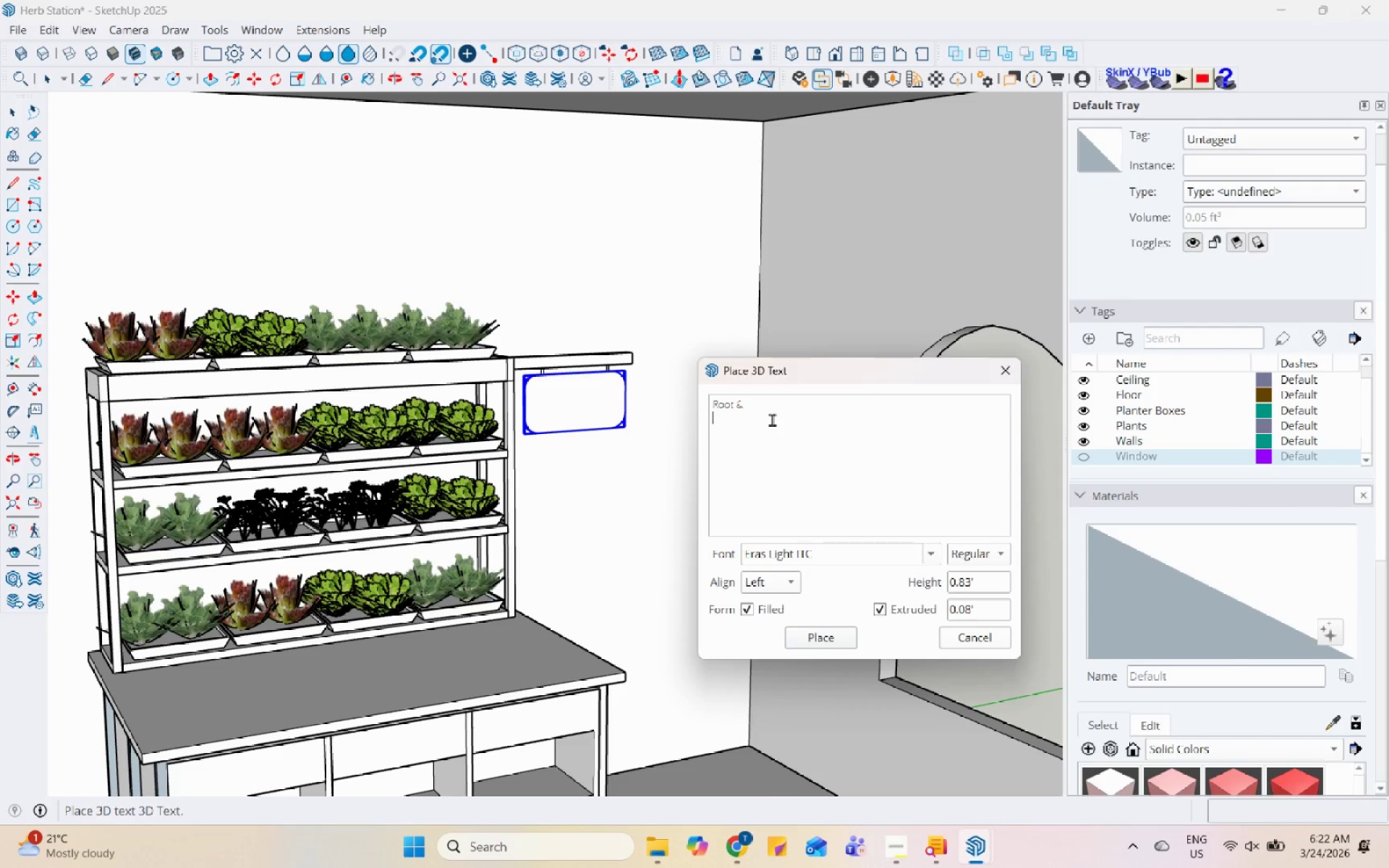 
 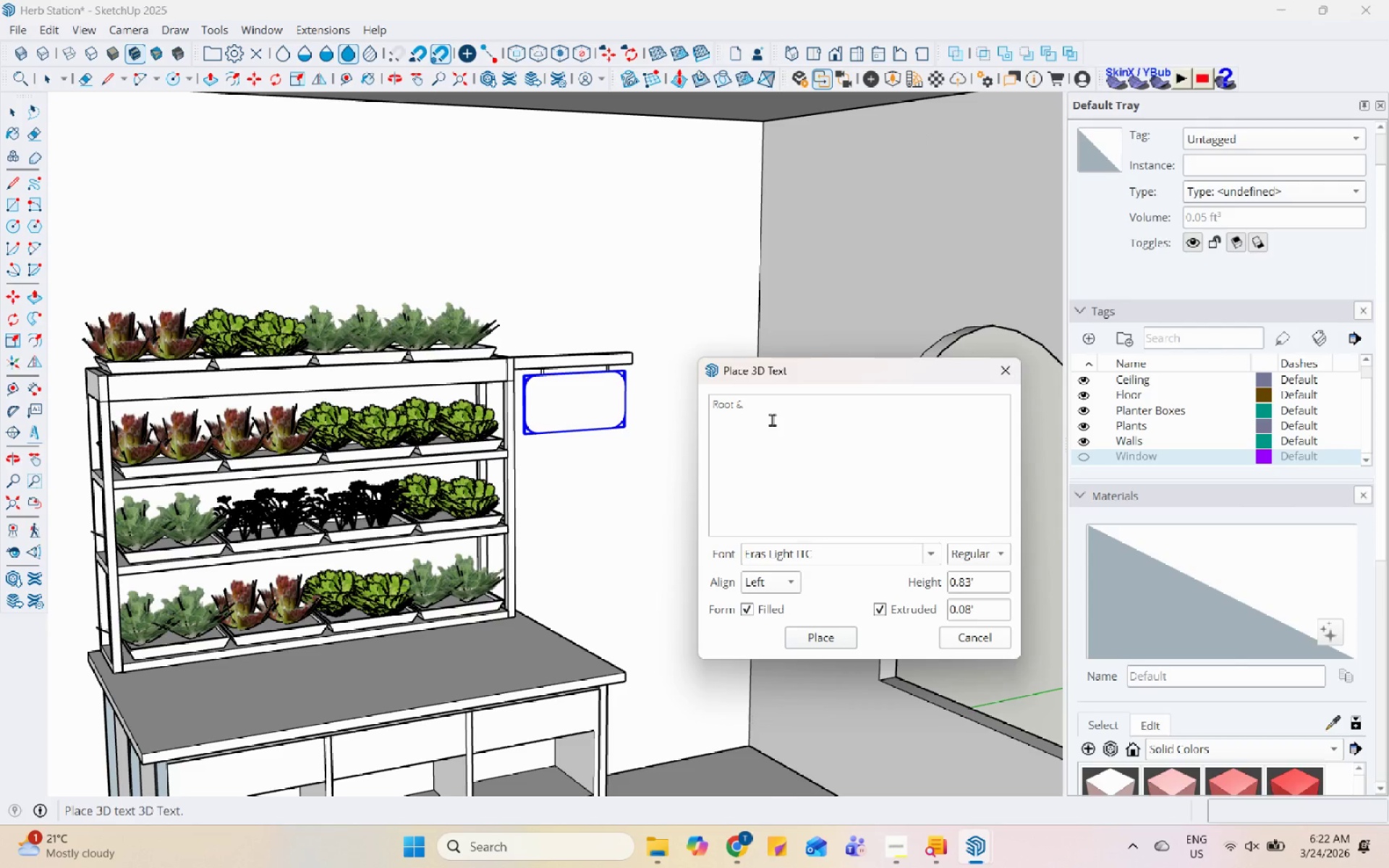 
key(Enter)
 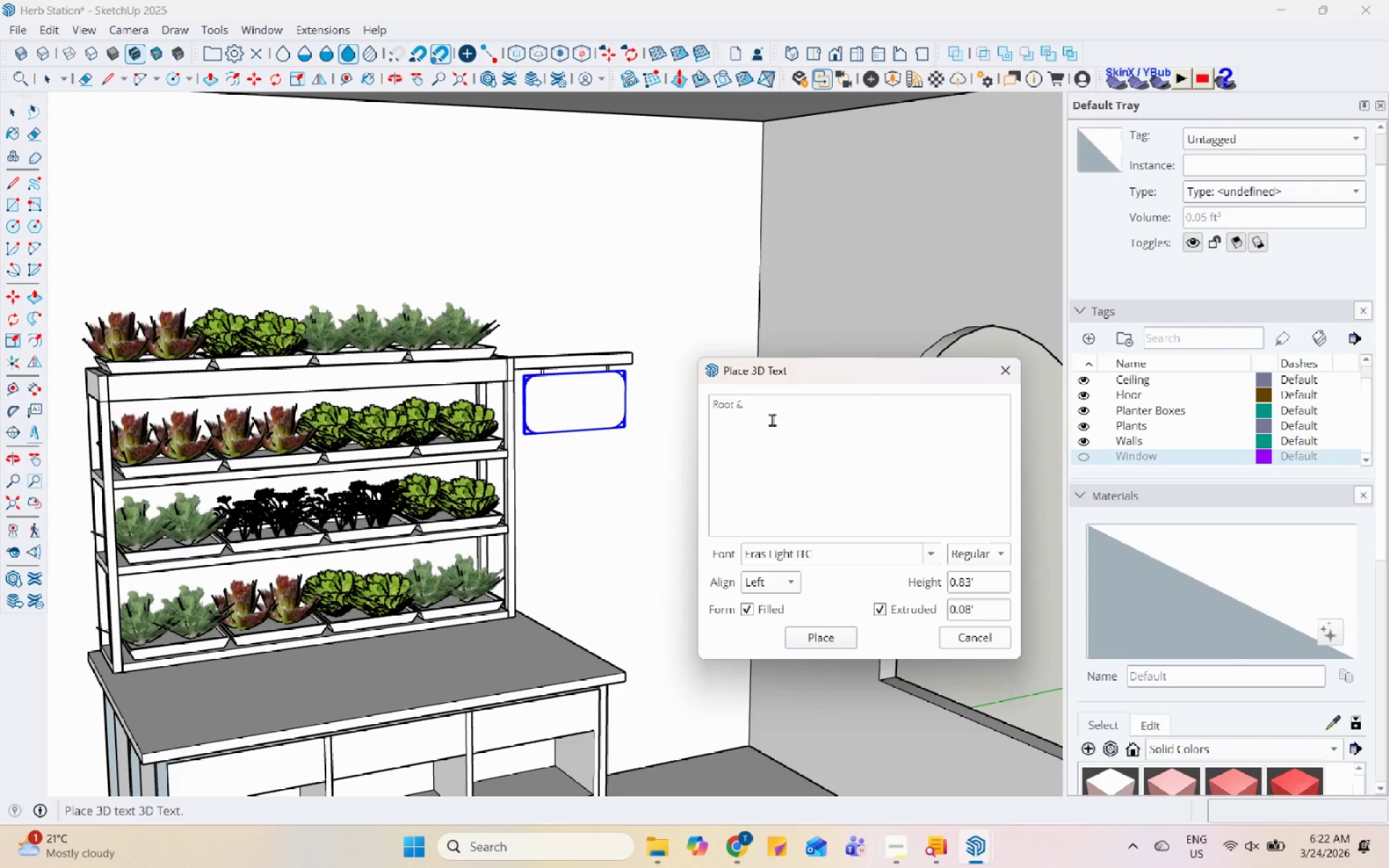 
type(Herth)
key(Backspace)
key(Backspace)
key(Backspace)
type(arth)
 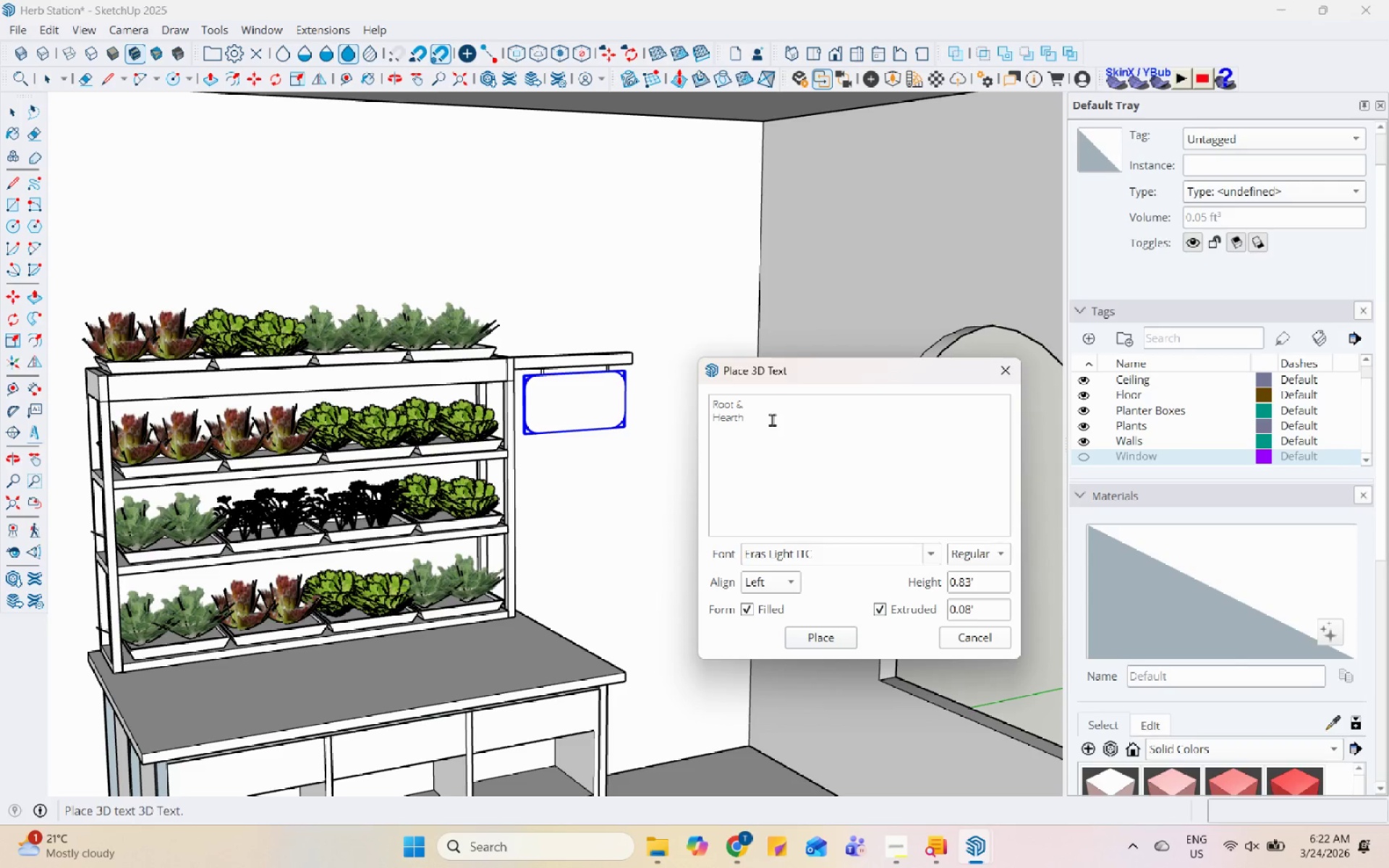 
key(Enter)
 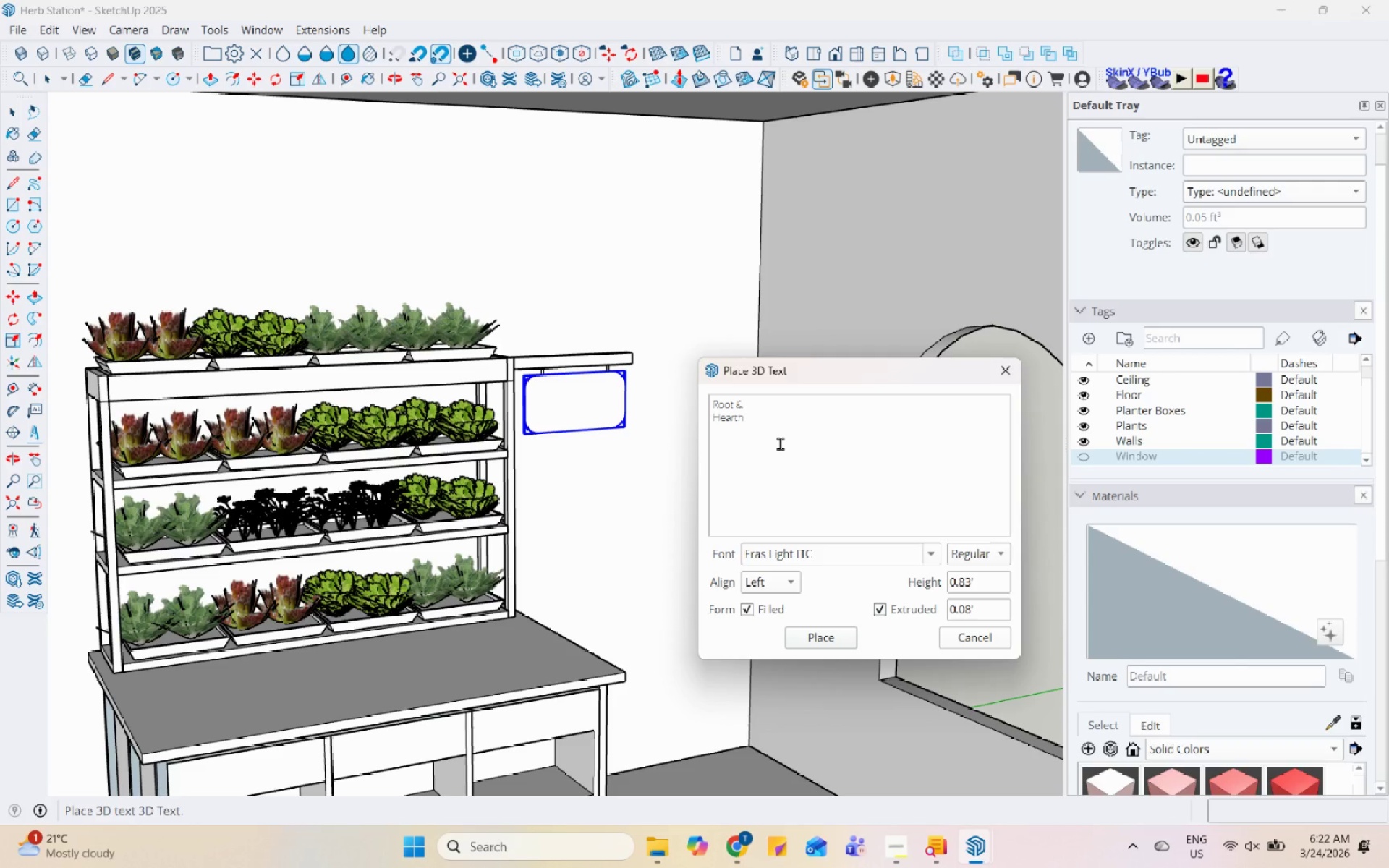 
key(Backspace)
 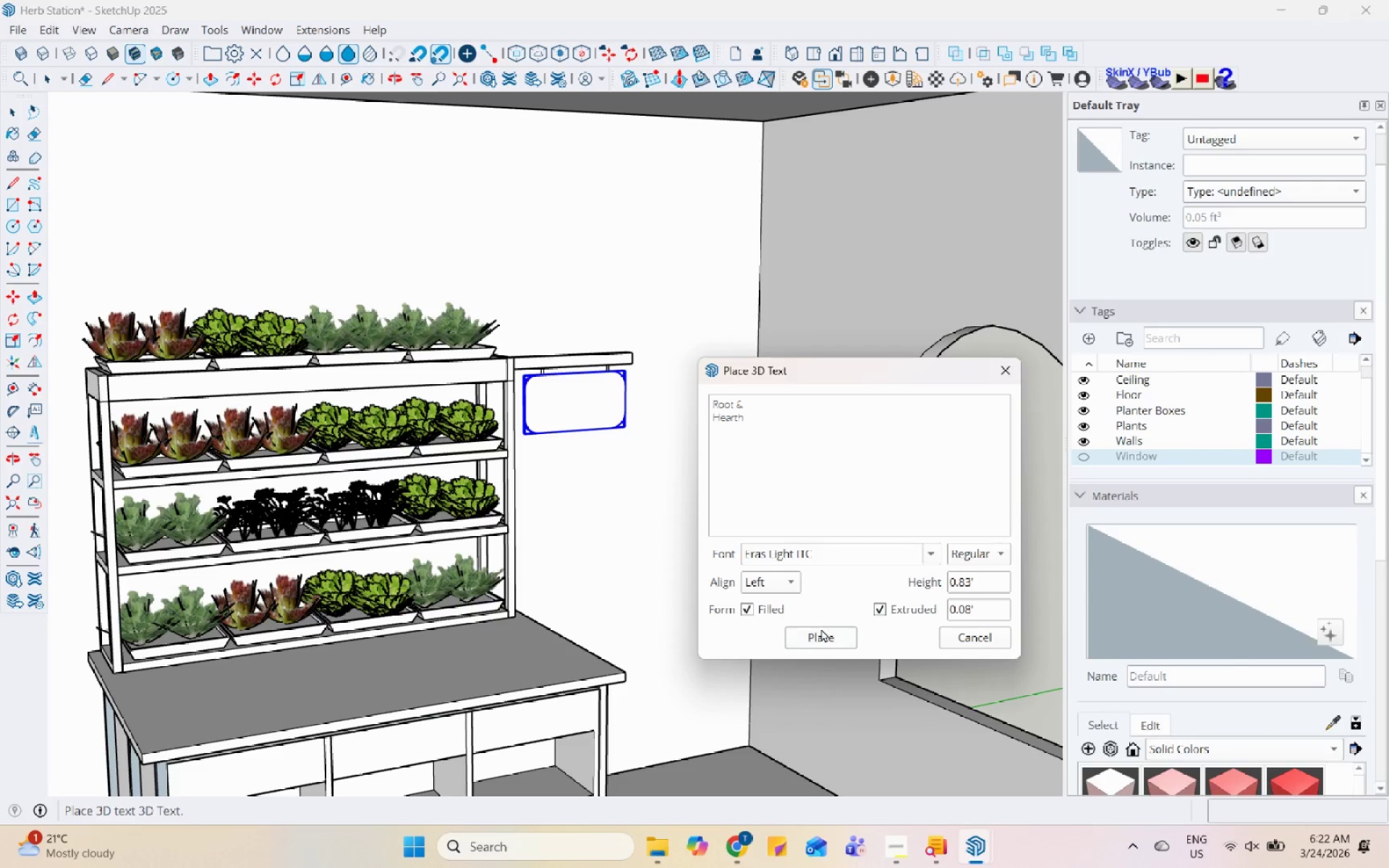 
left_click([821, 631])
 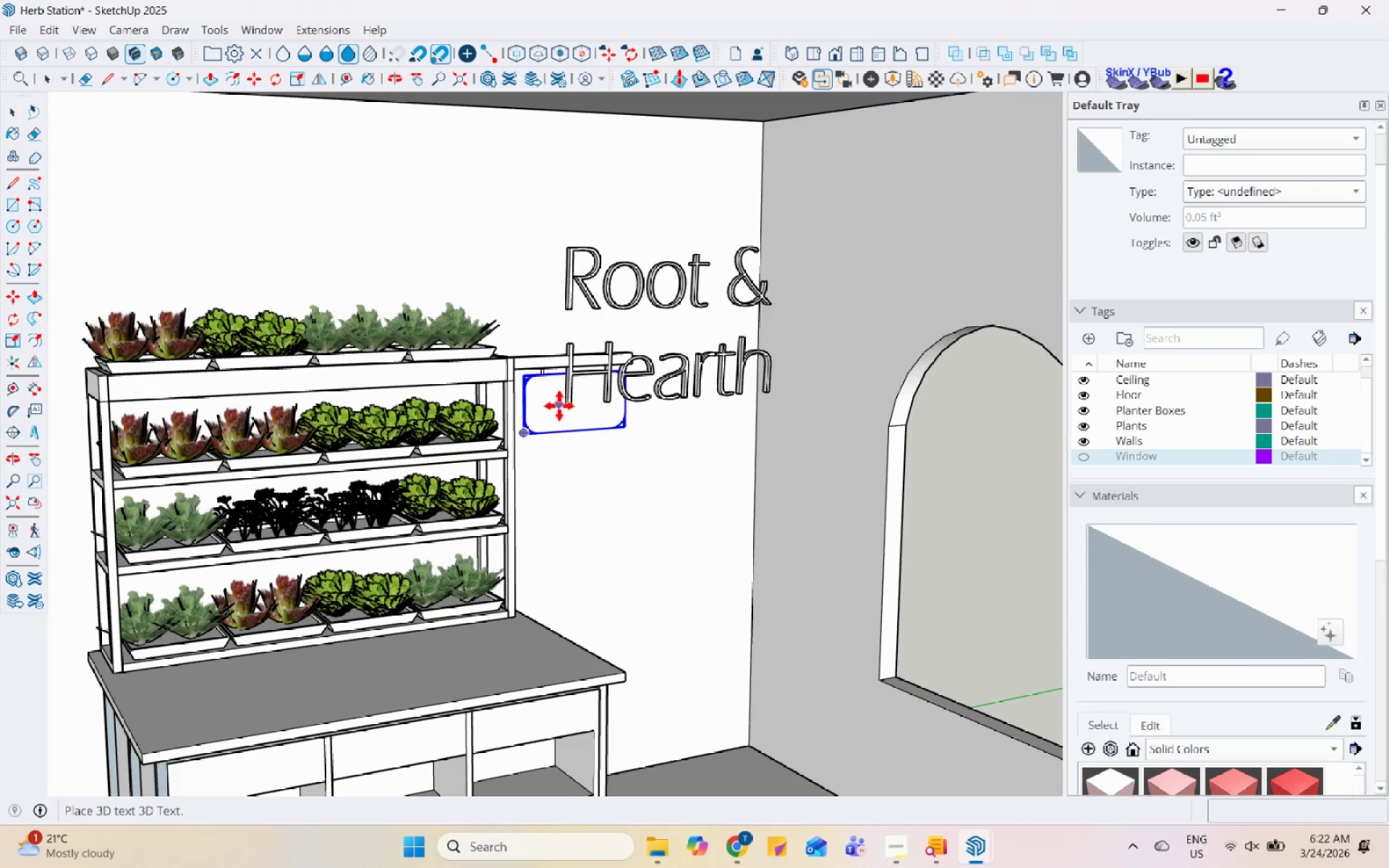 
left_click([550, 416])
 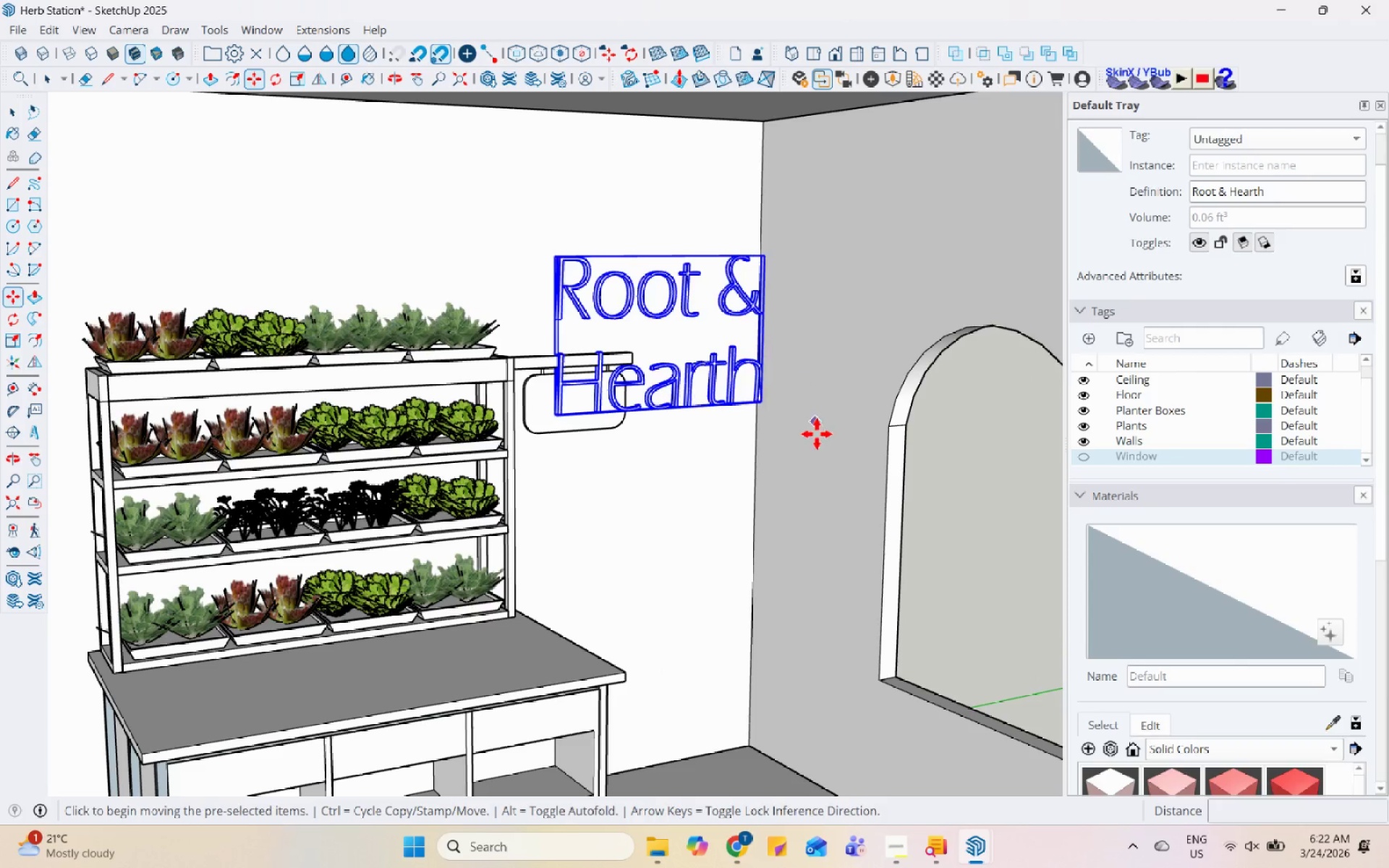 
scroll: coordinate [786, 238], scroll_direction: up, amount: 13.0
 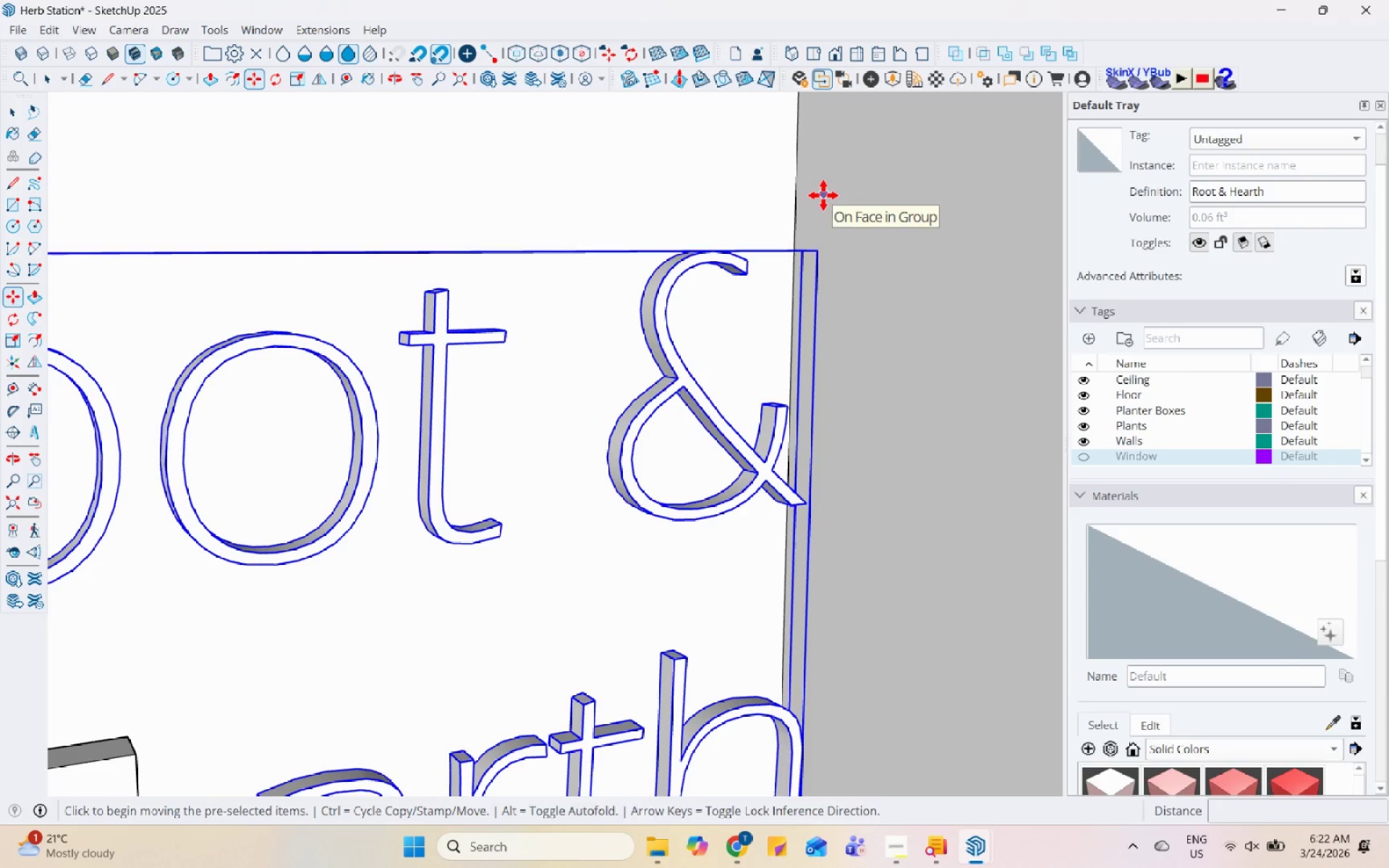 
key(S)
 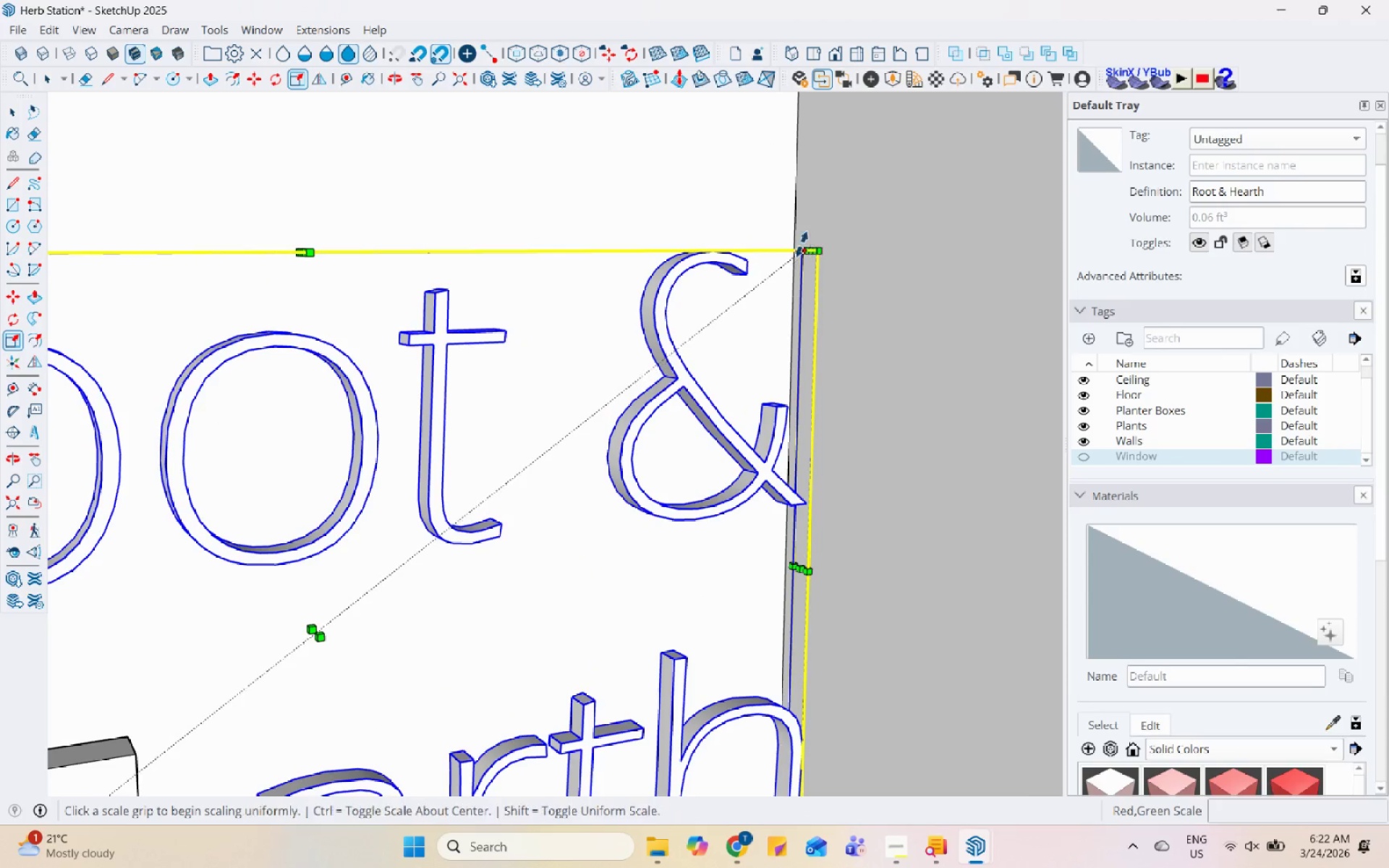 
left_click([799, 250])
 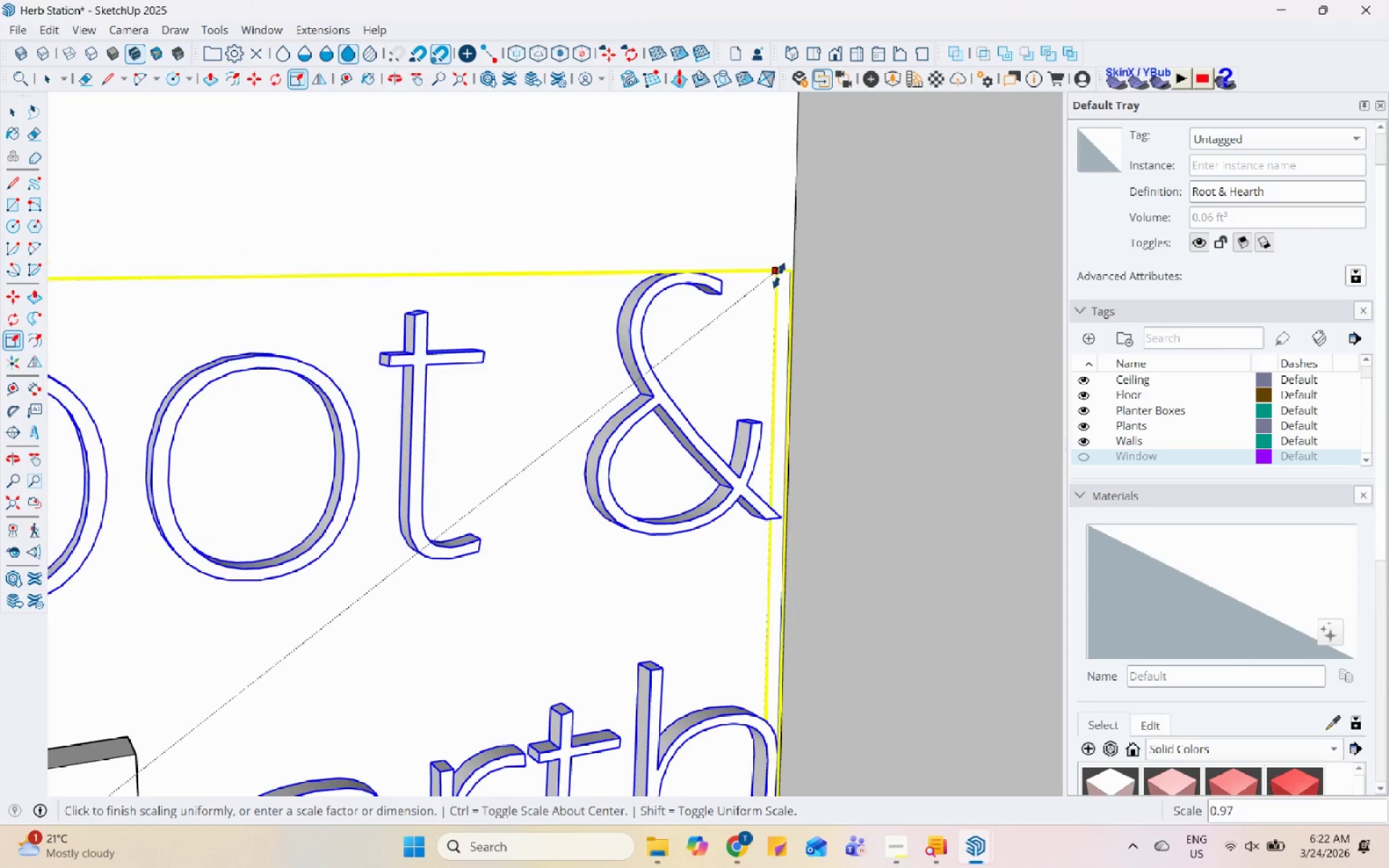 
scroll: coordinate [736, 312], scroll_direction: down, amount: 12.0
 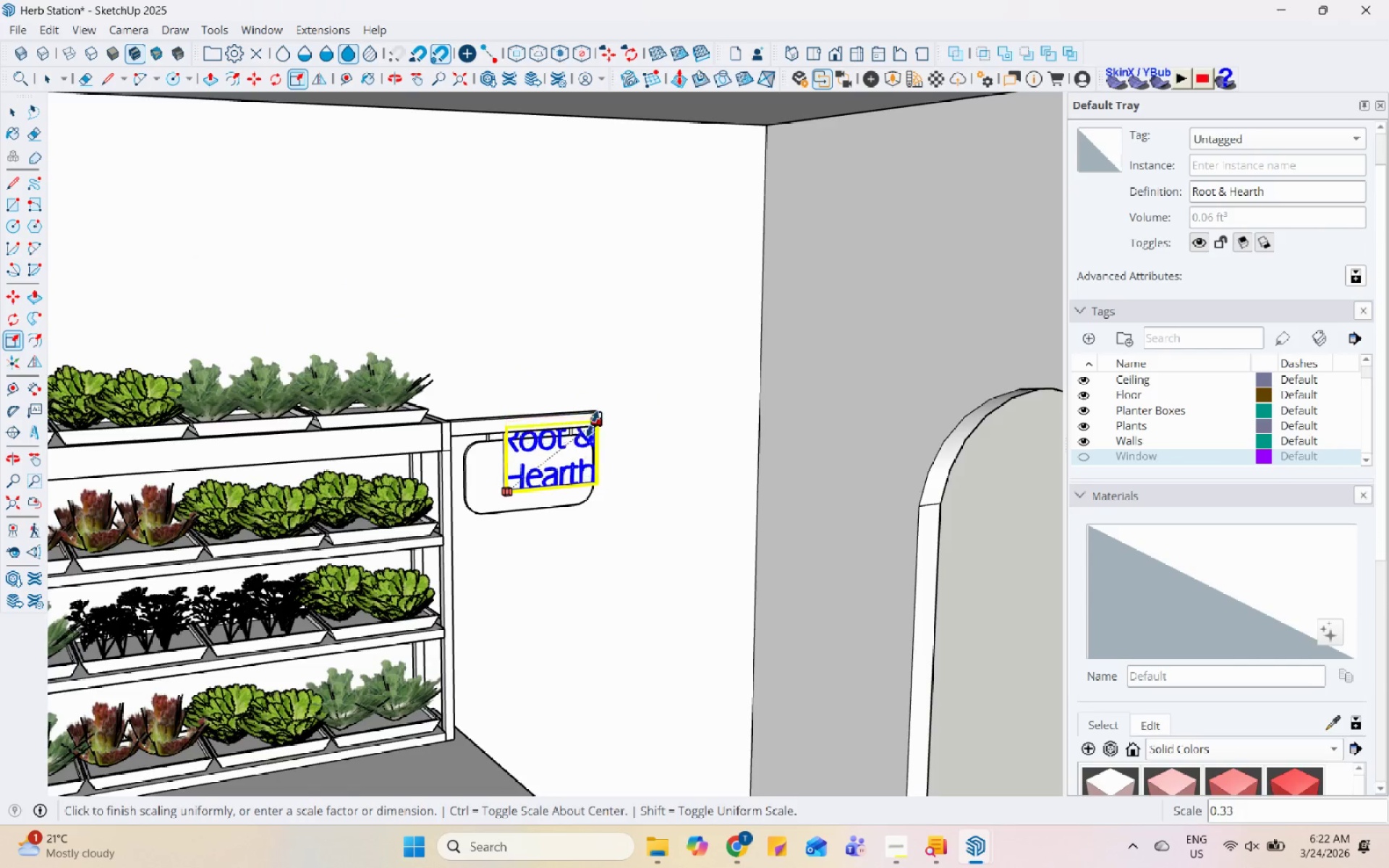 
scroll: coordinate [527, 529], scroll_direction: up, amount: 11.0
 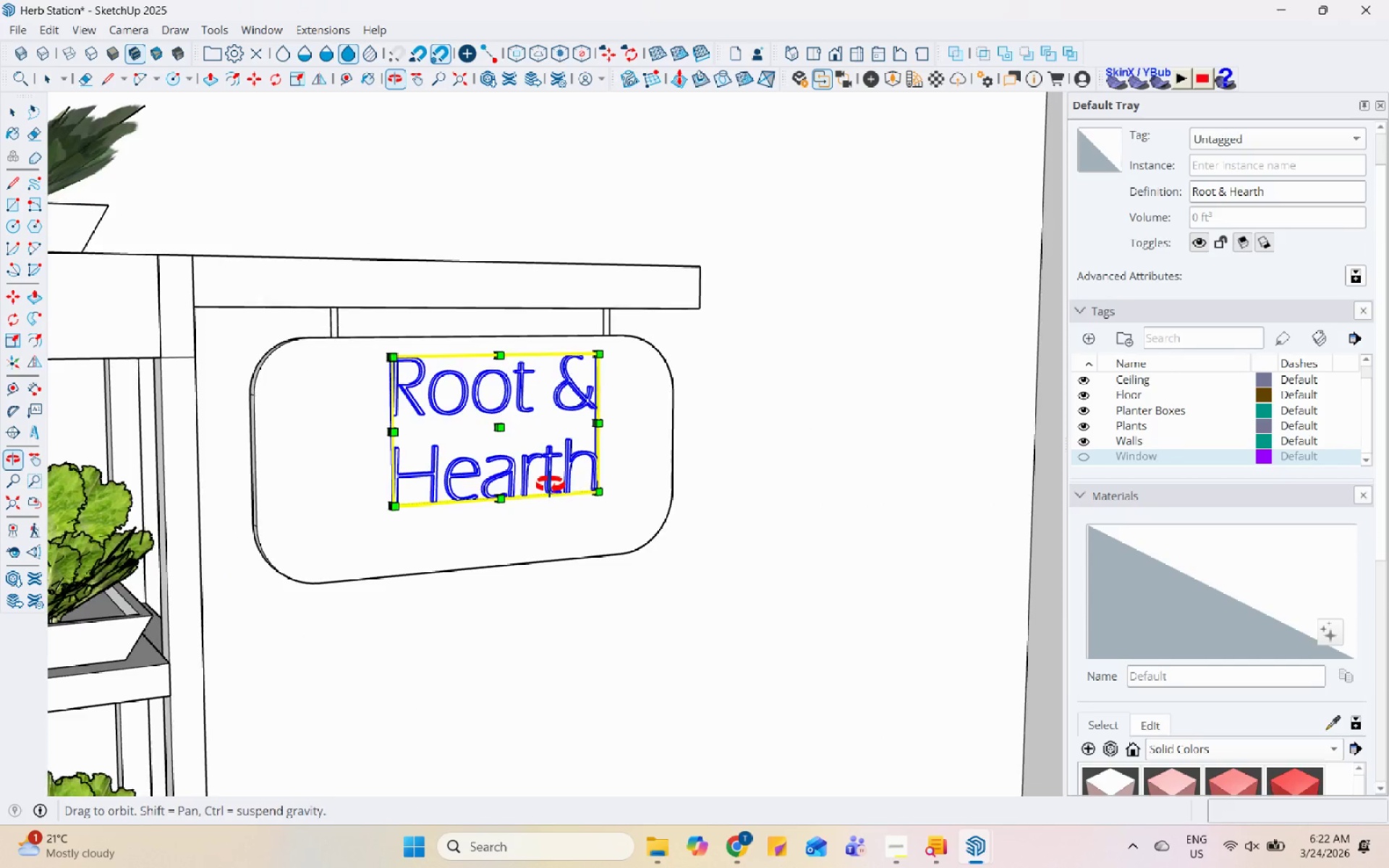 
key(Space)
 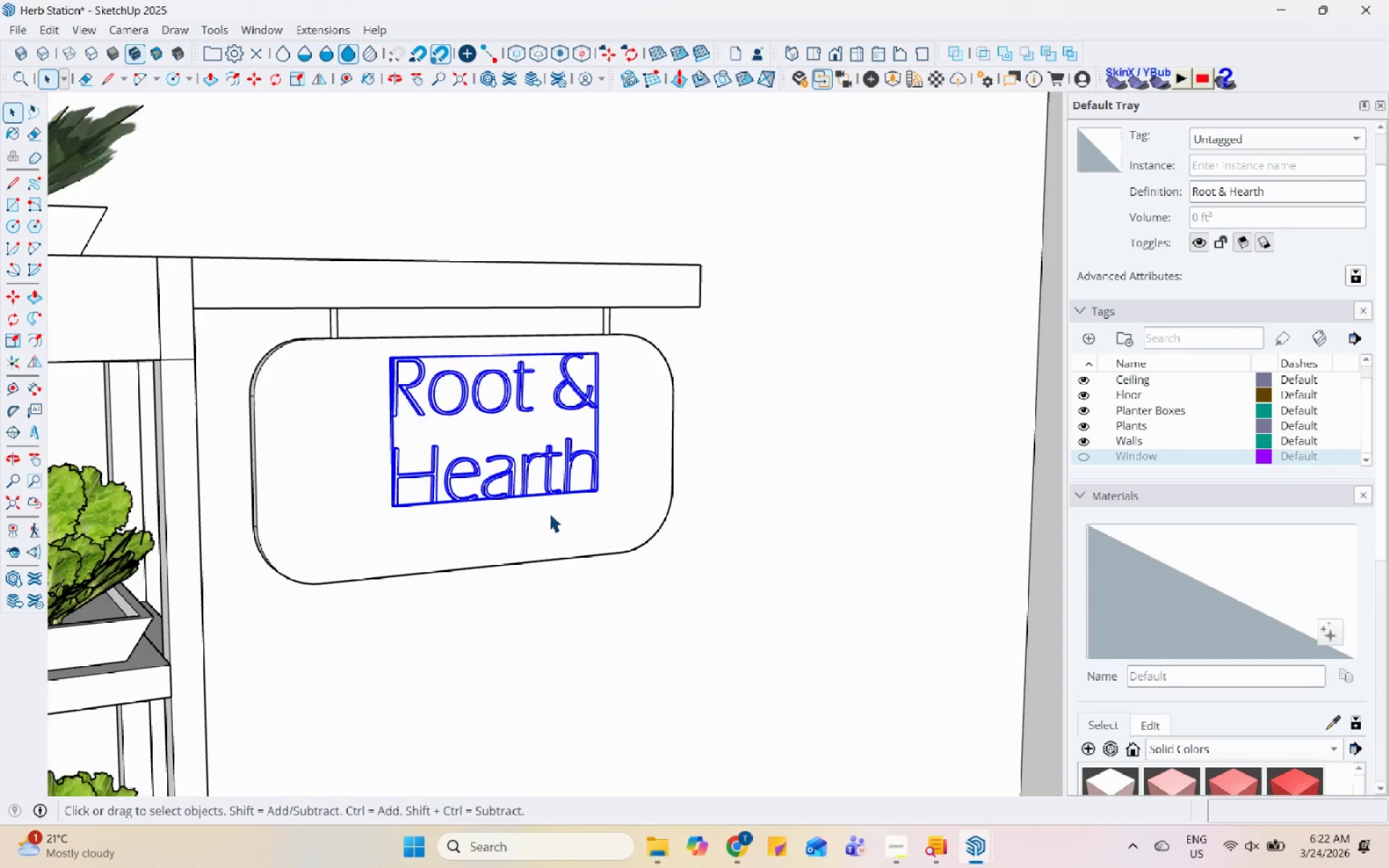 
key(M)
 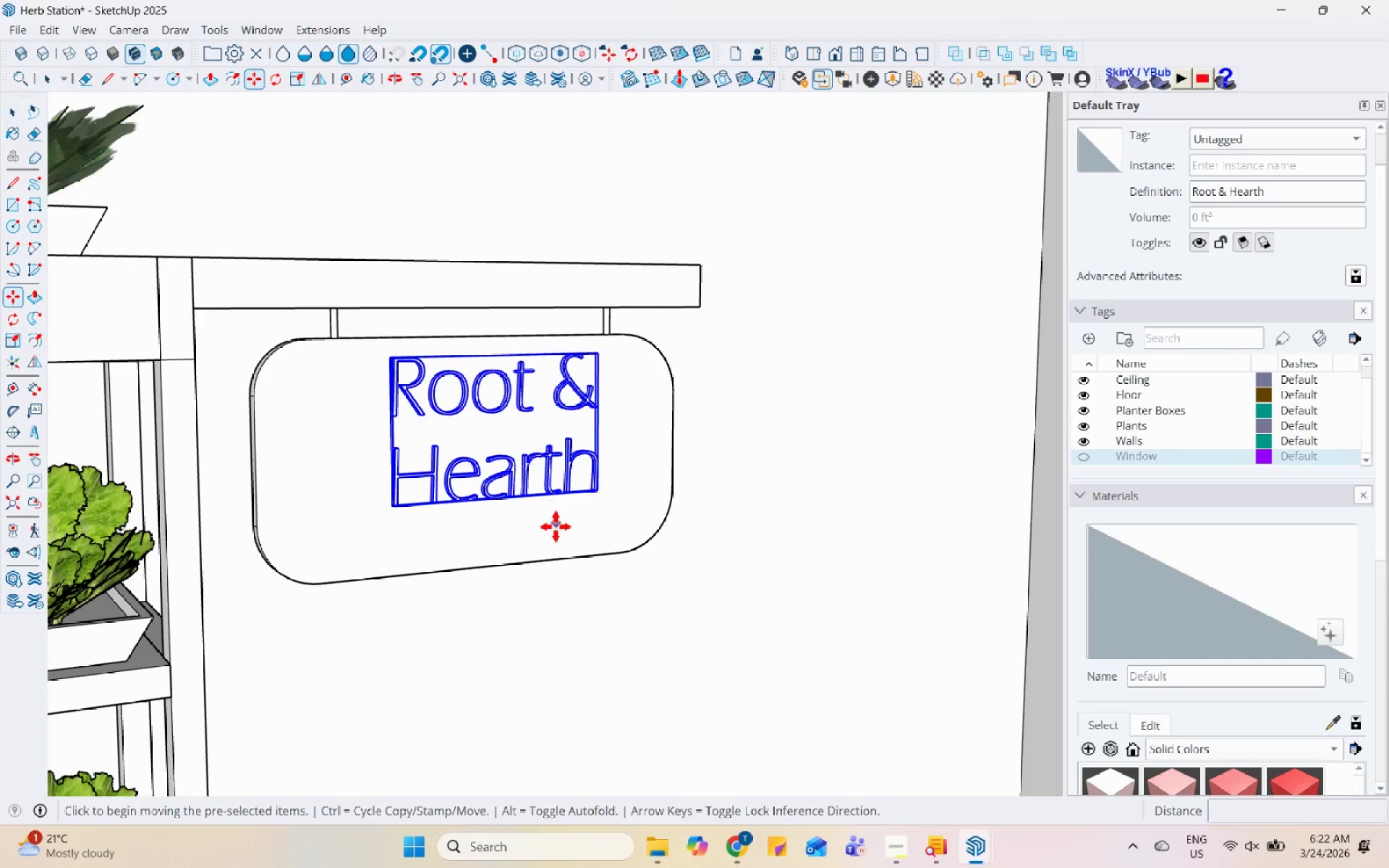 
left_click([555, 527])
 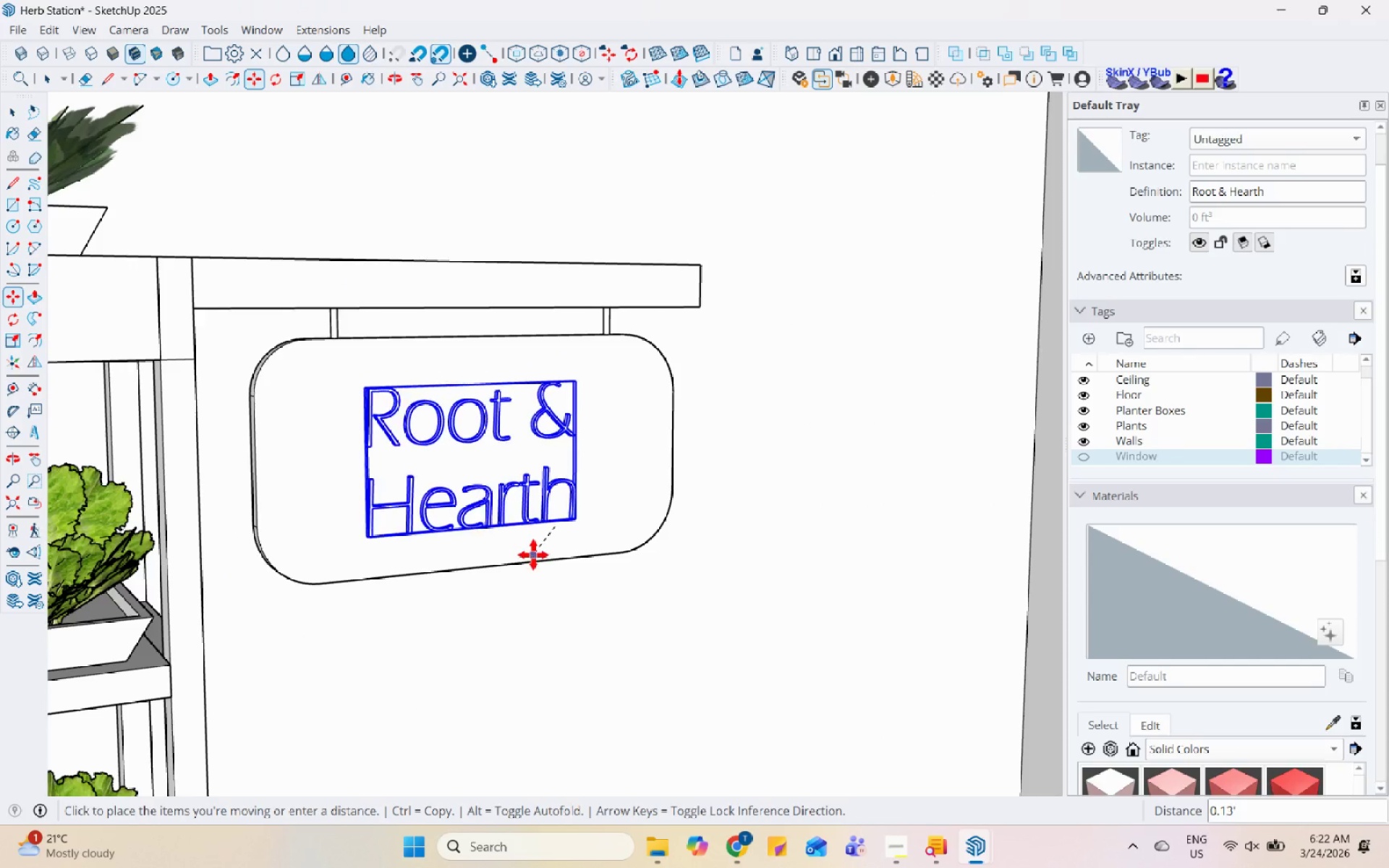 
left_click([533, 555])
 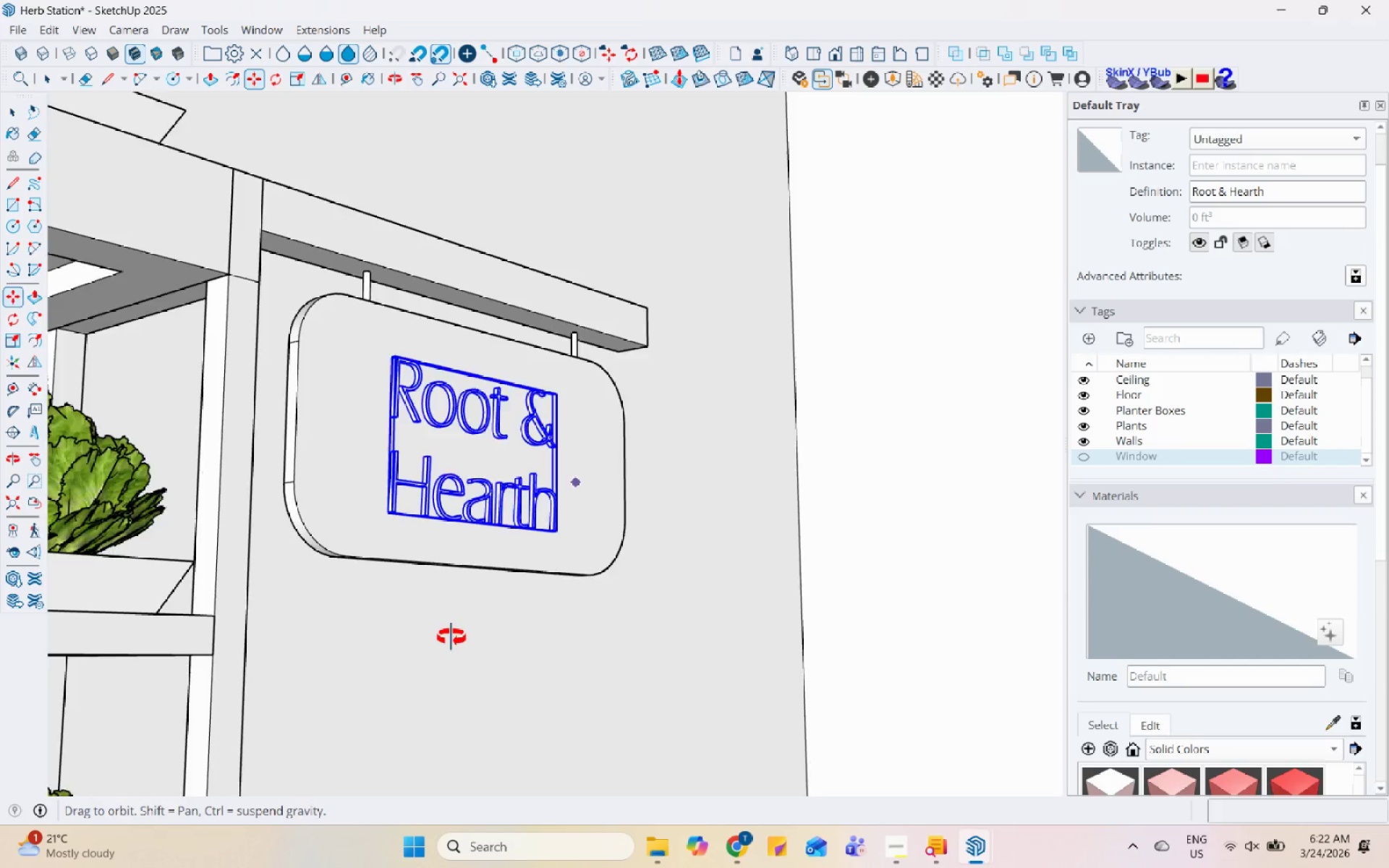 
key(S)
 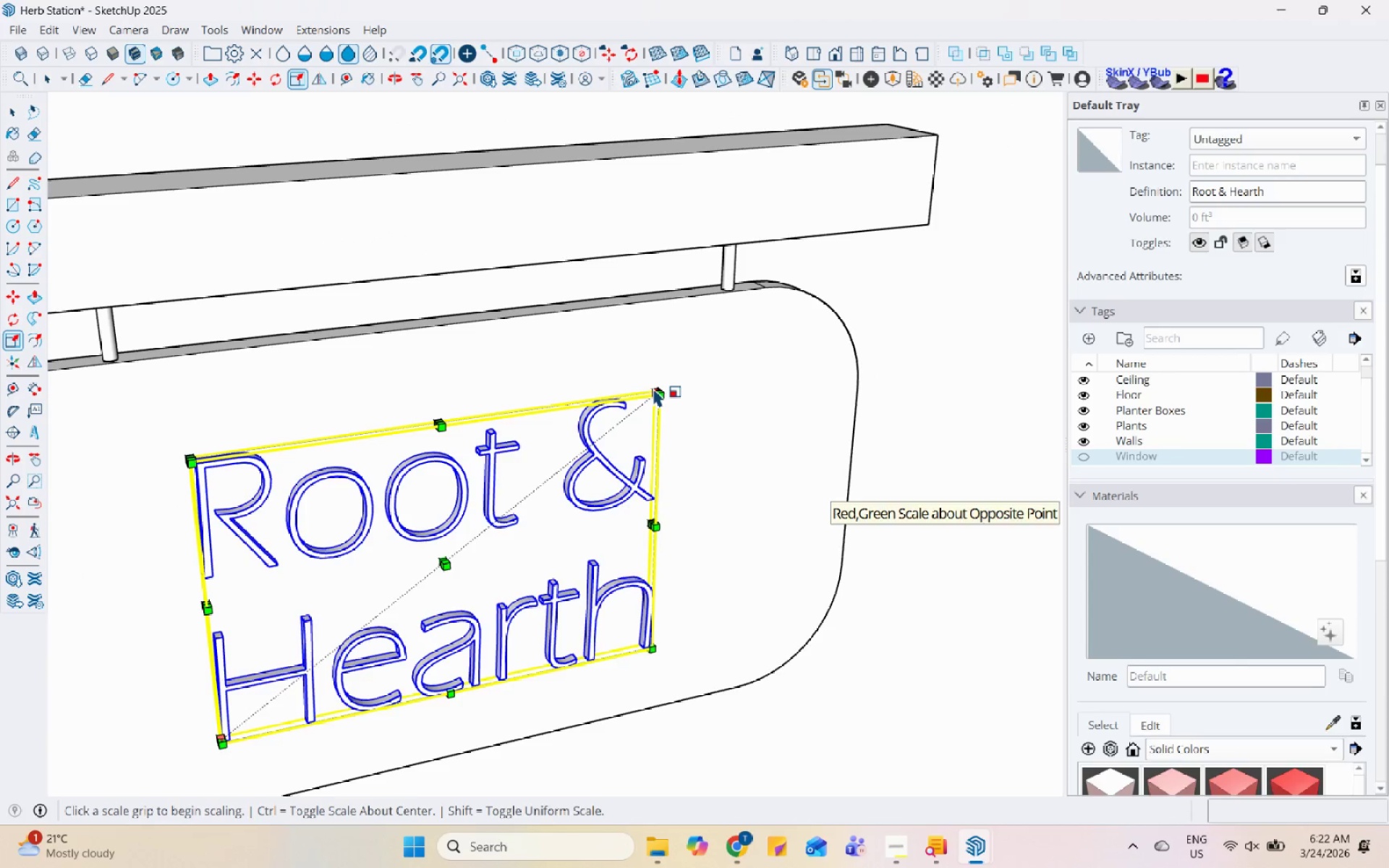 
scroll: coordinate [689, 354], scroll_direction: up, amount: 3.0
 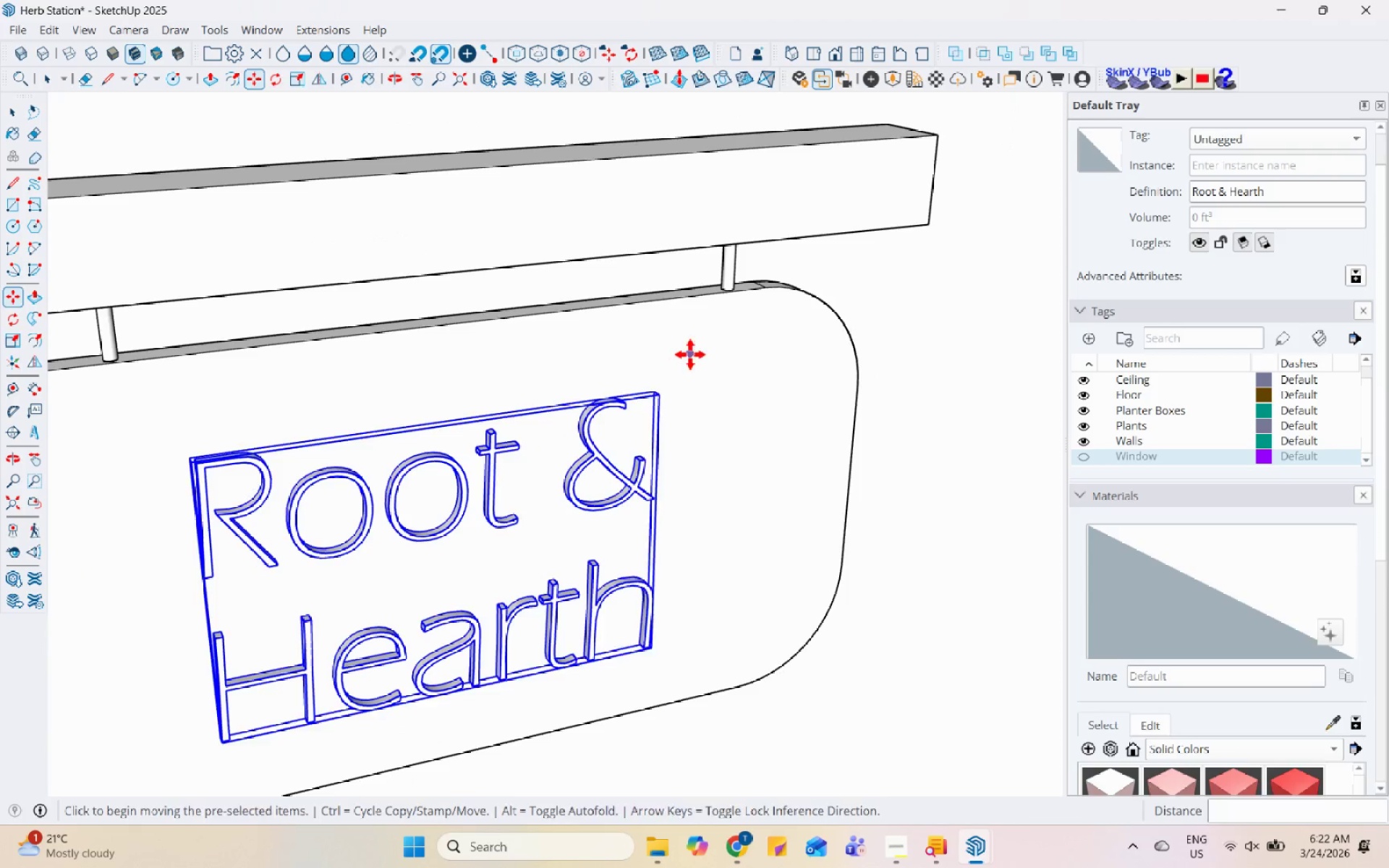 
left_click([652, 389])
 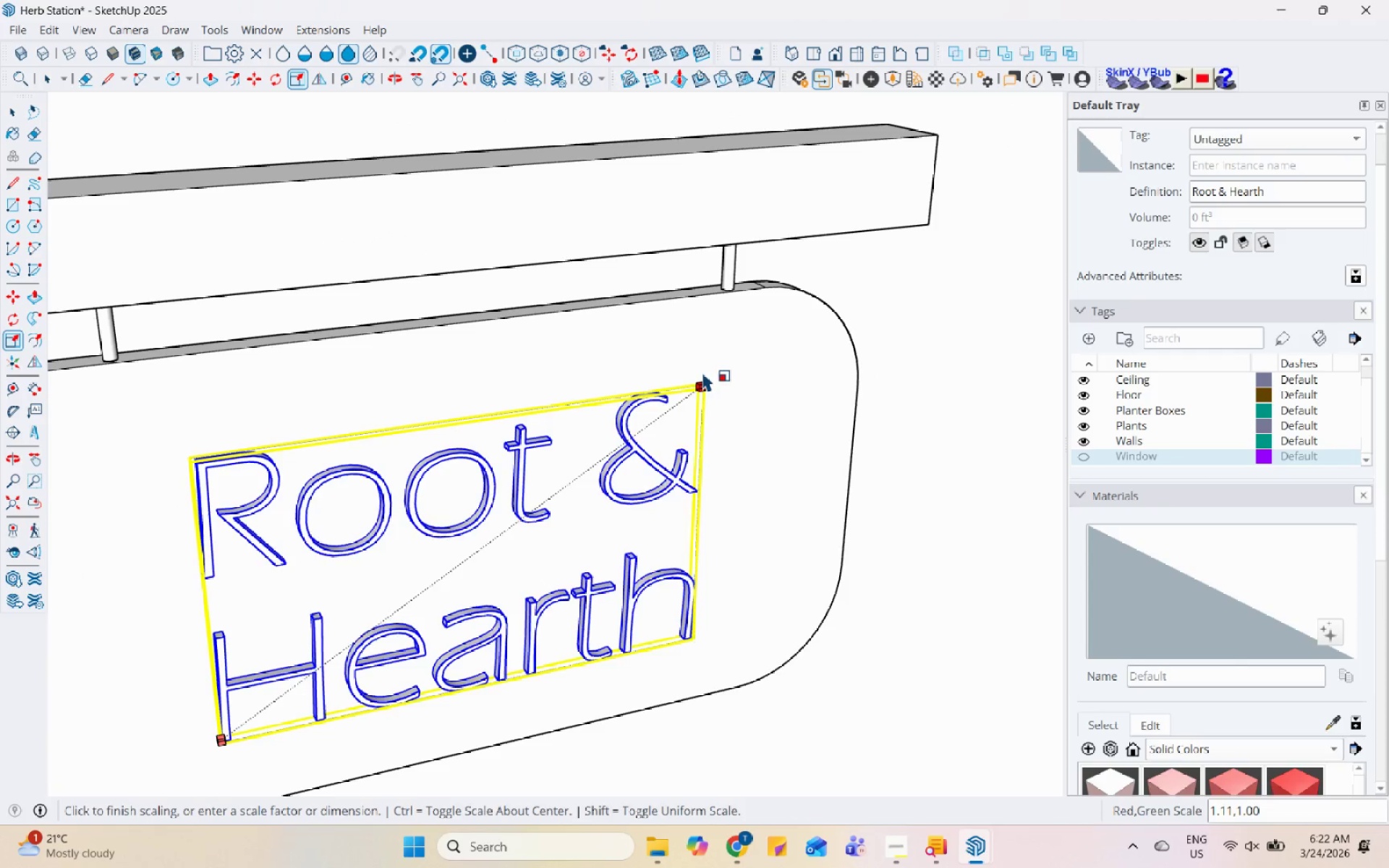 
left_click([708, 373])
 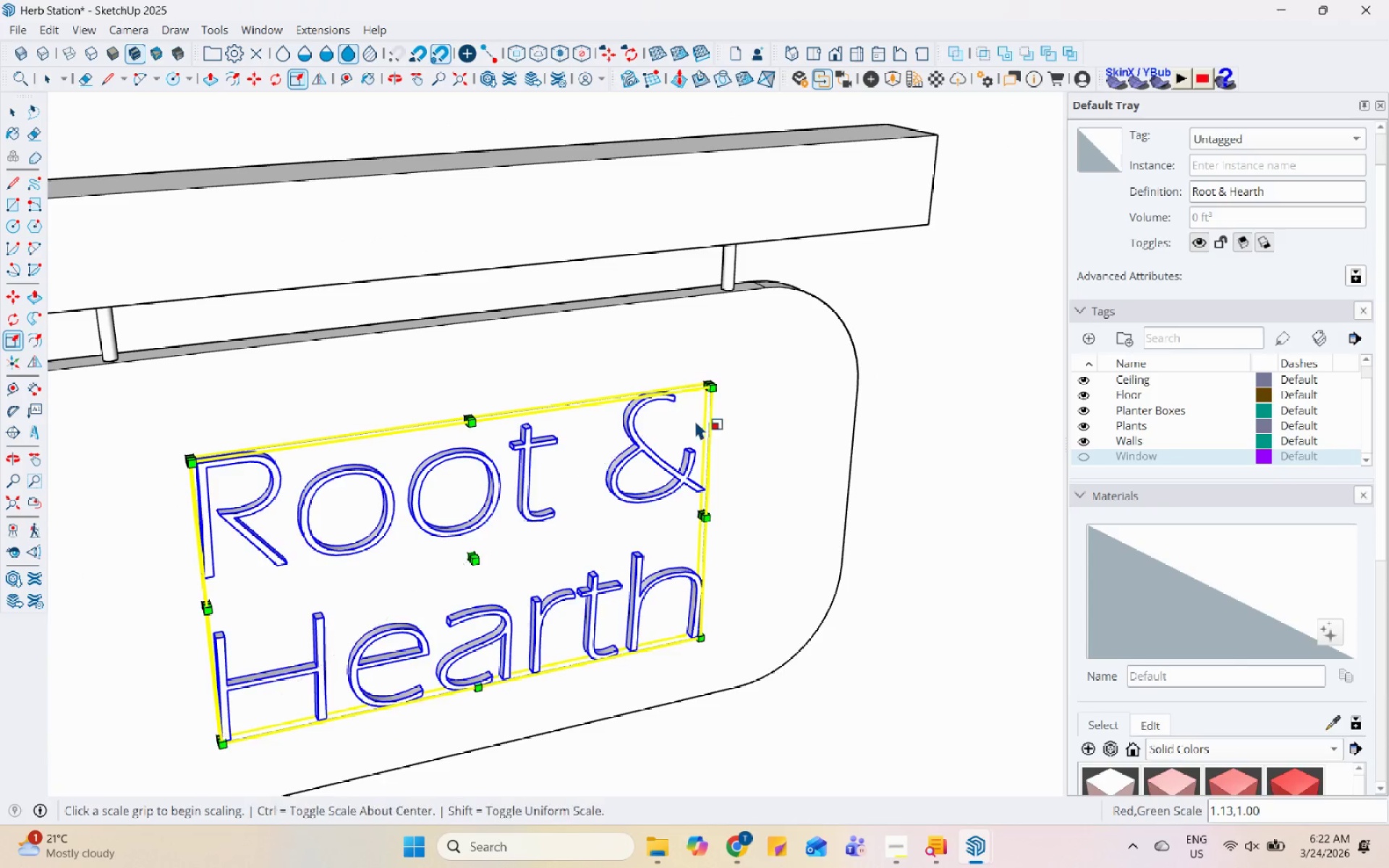 
scroll: coordinate [734, 388], scroll_direction: down, amount: 4.0
 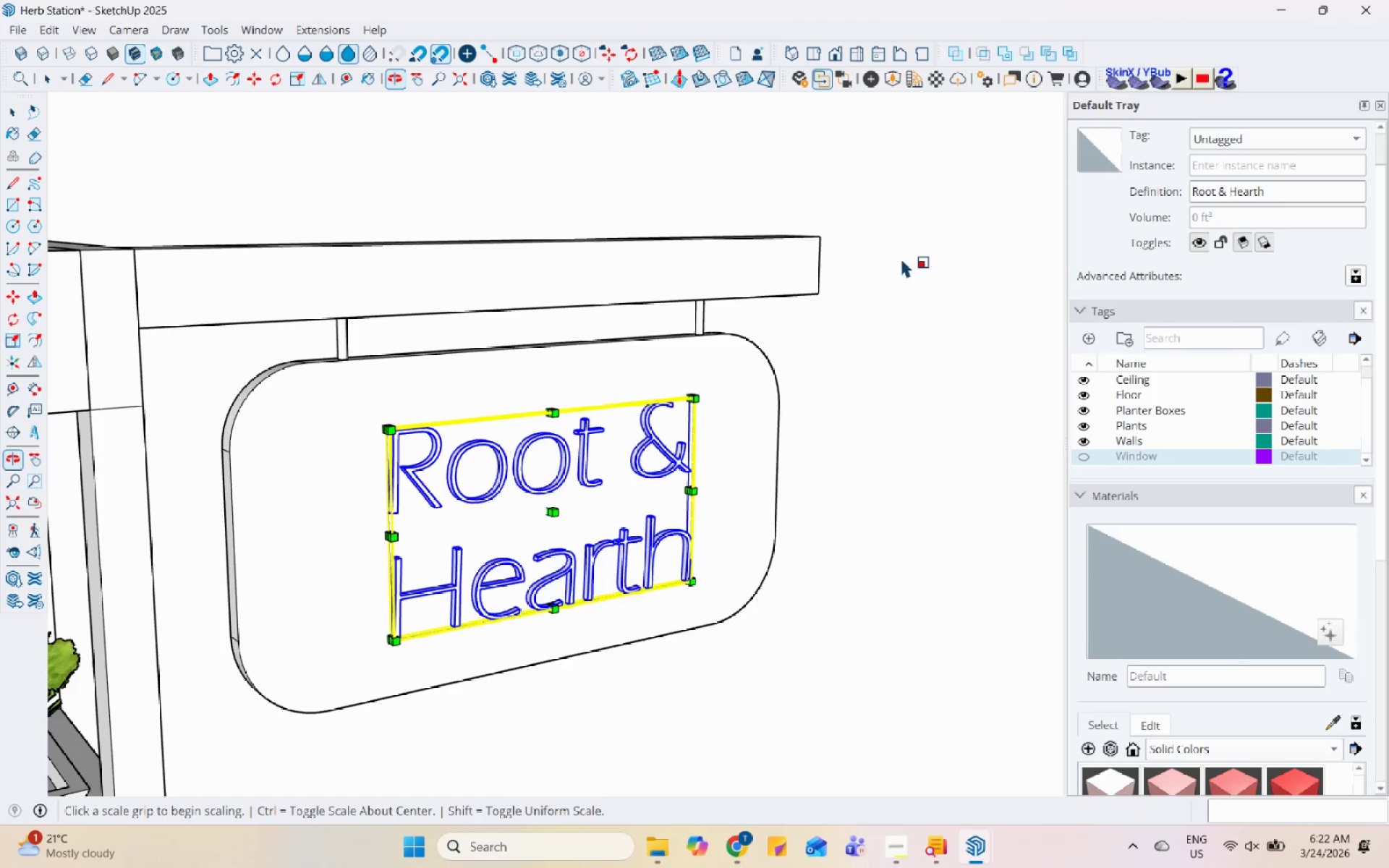 
key(Space)
 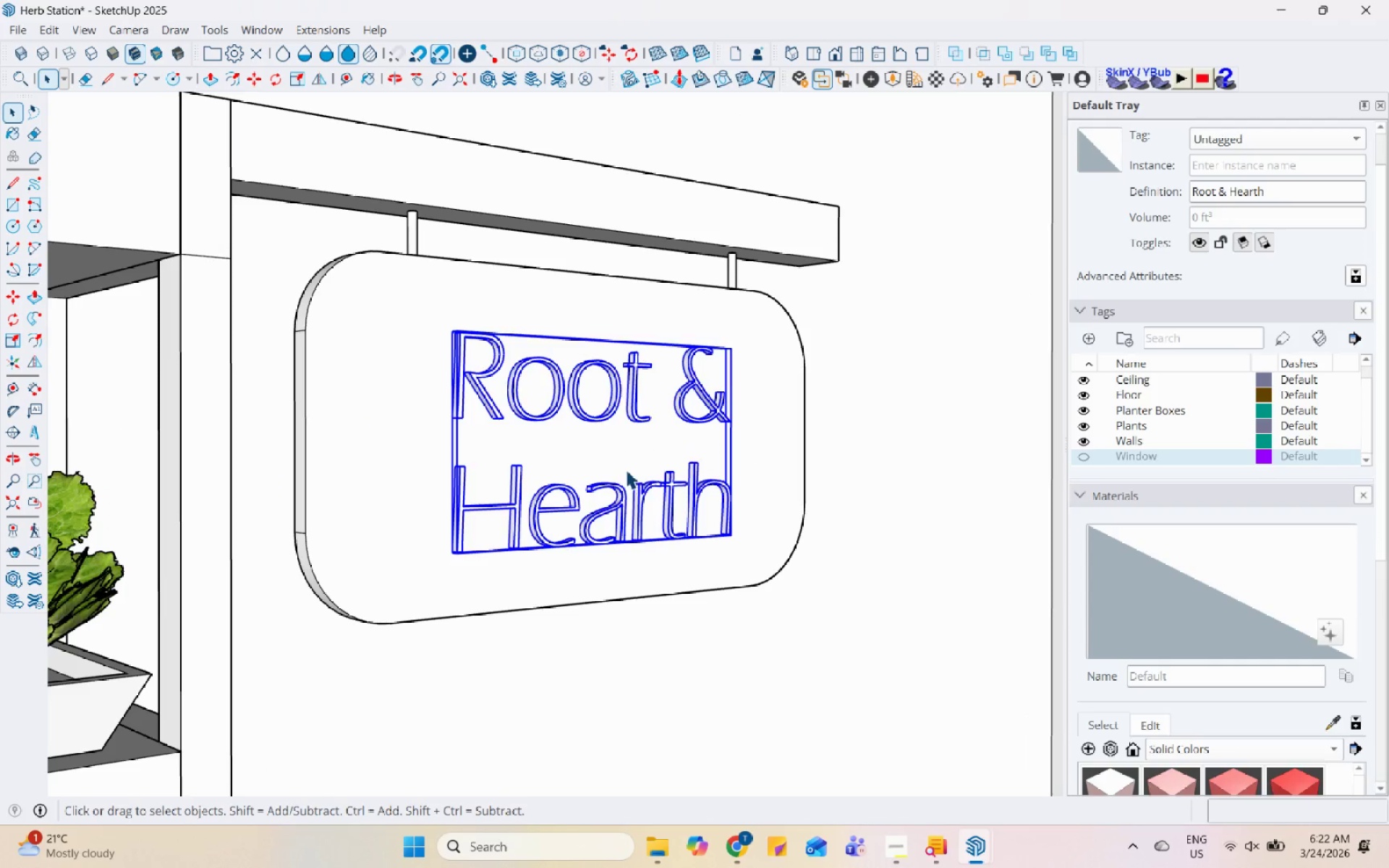 
scroll: coordinate [773, 404], scroll_direction: up, amount: 1.0
 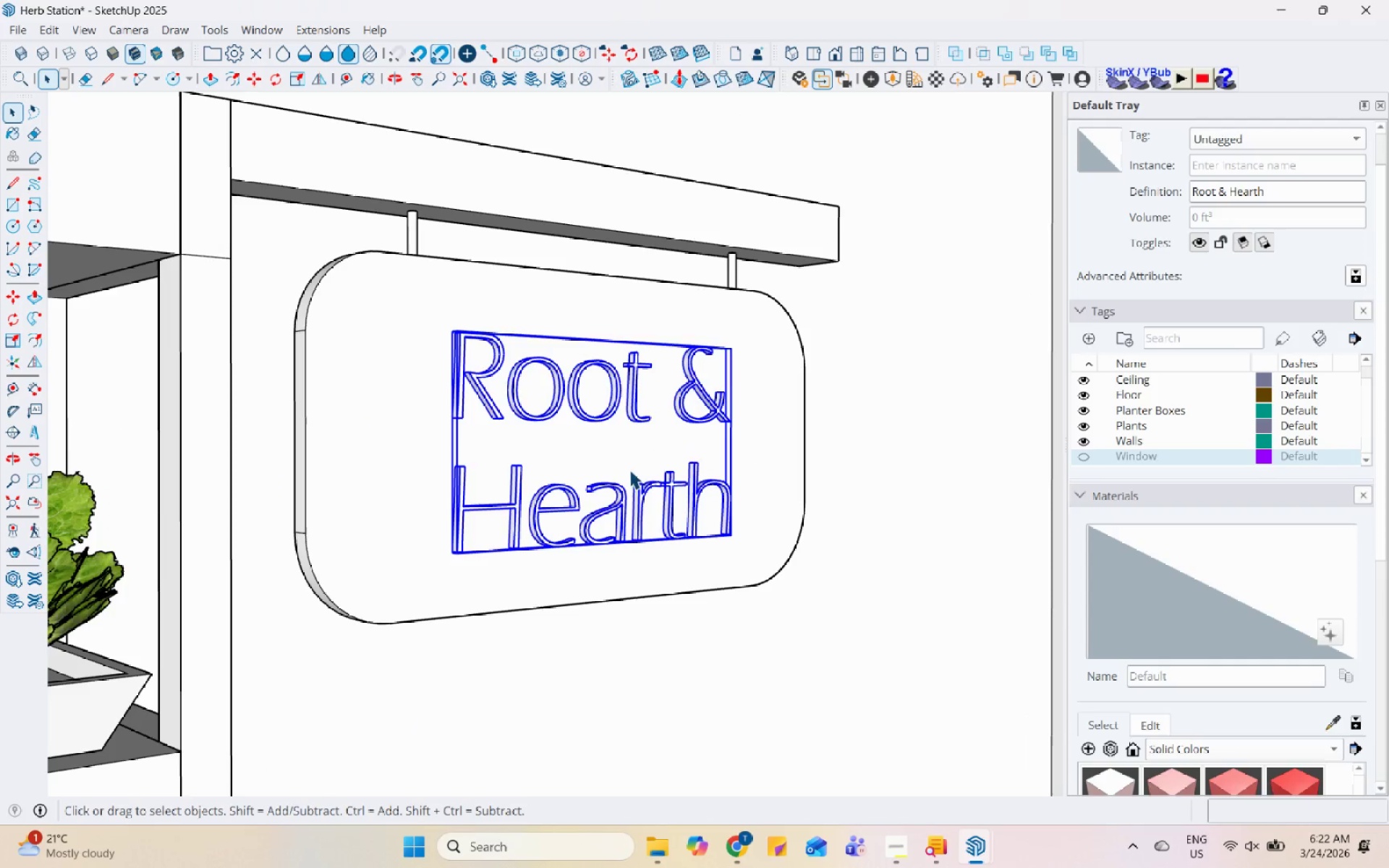 
key(M)
 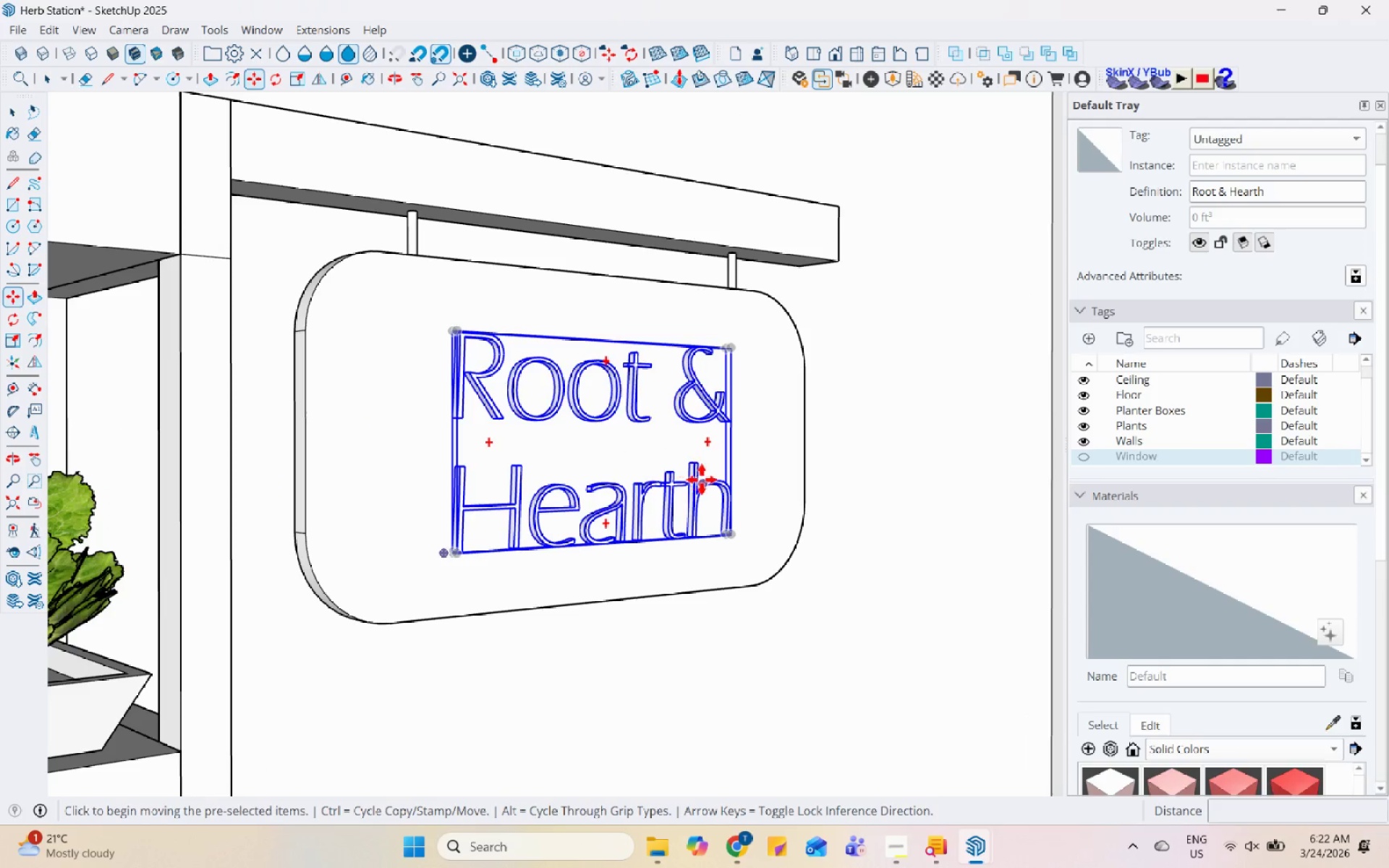 
left_click([768, 451])
 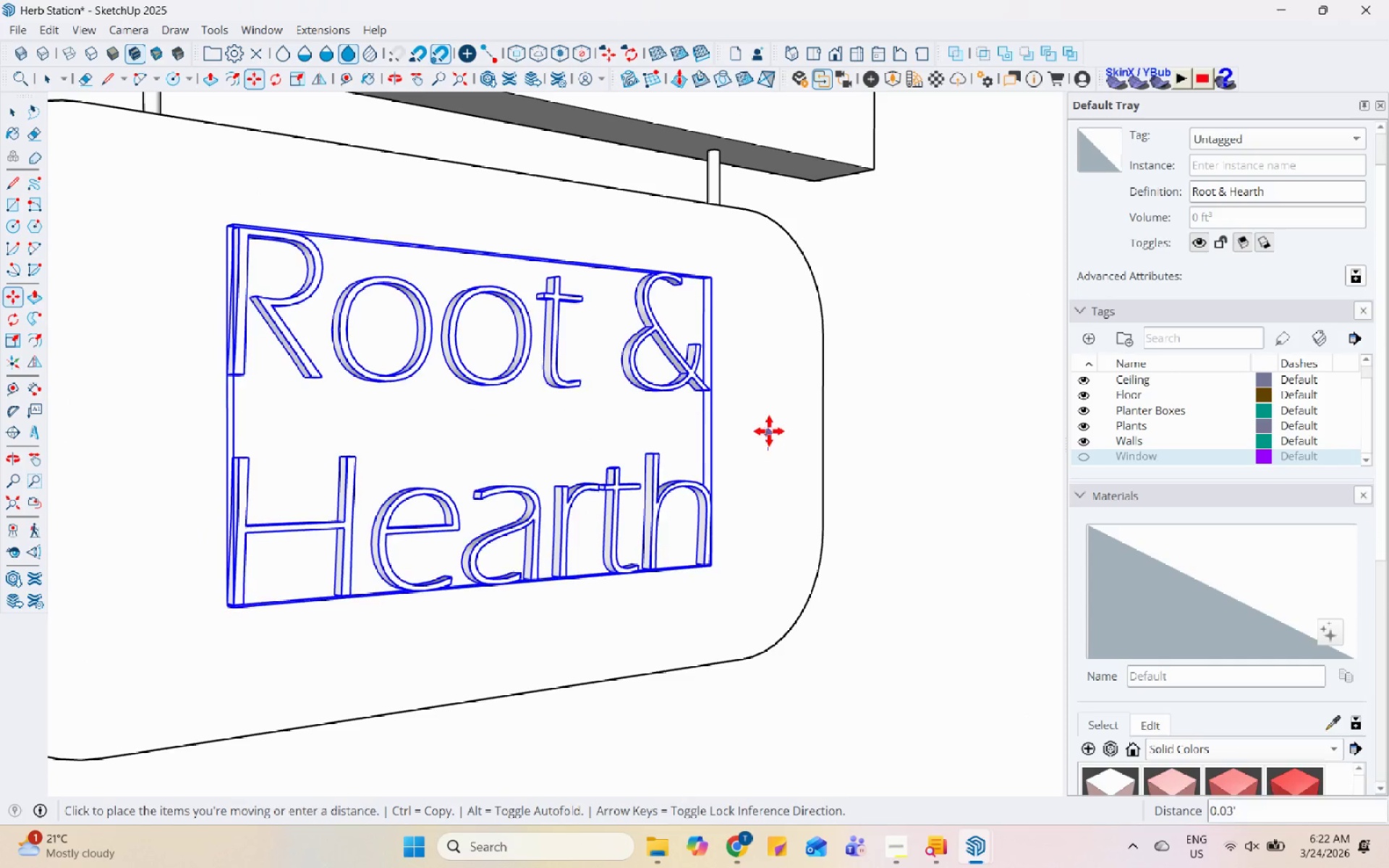 
scroll: coordinate [768, 446], scroll_direction: up, amount: 4.0
 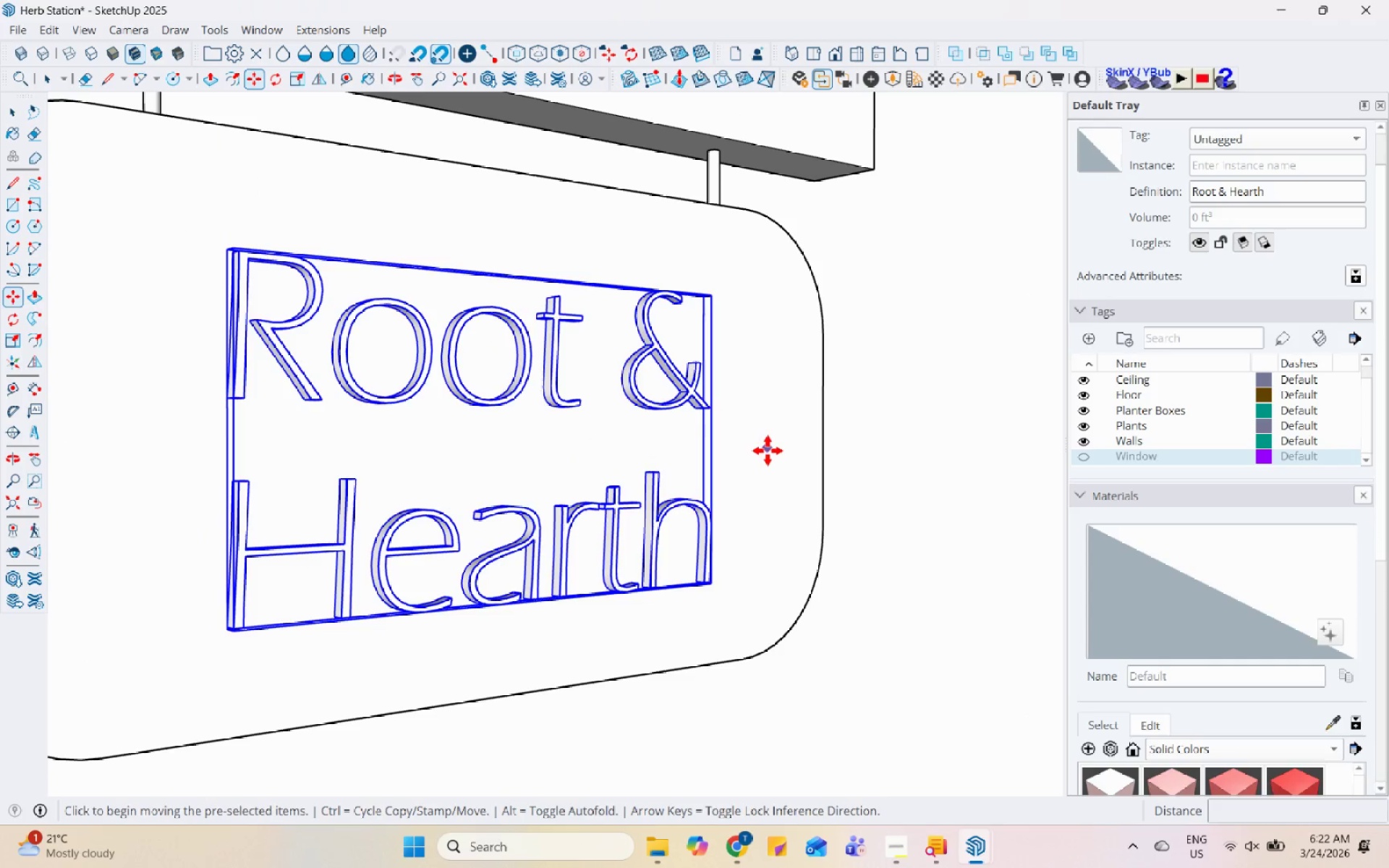 
double_click([769, 429])
 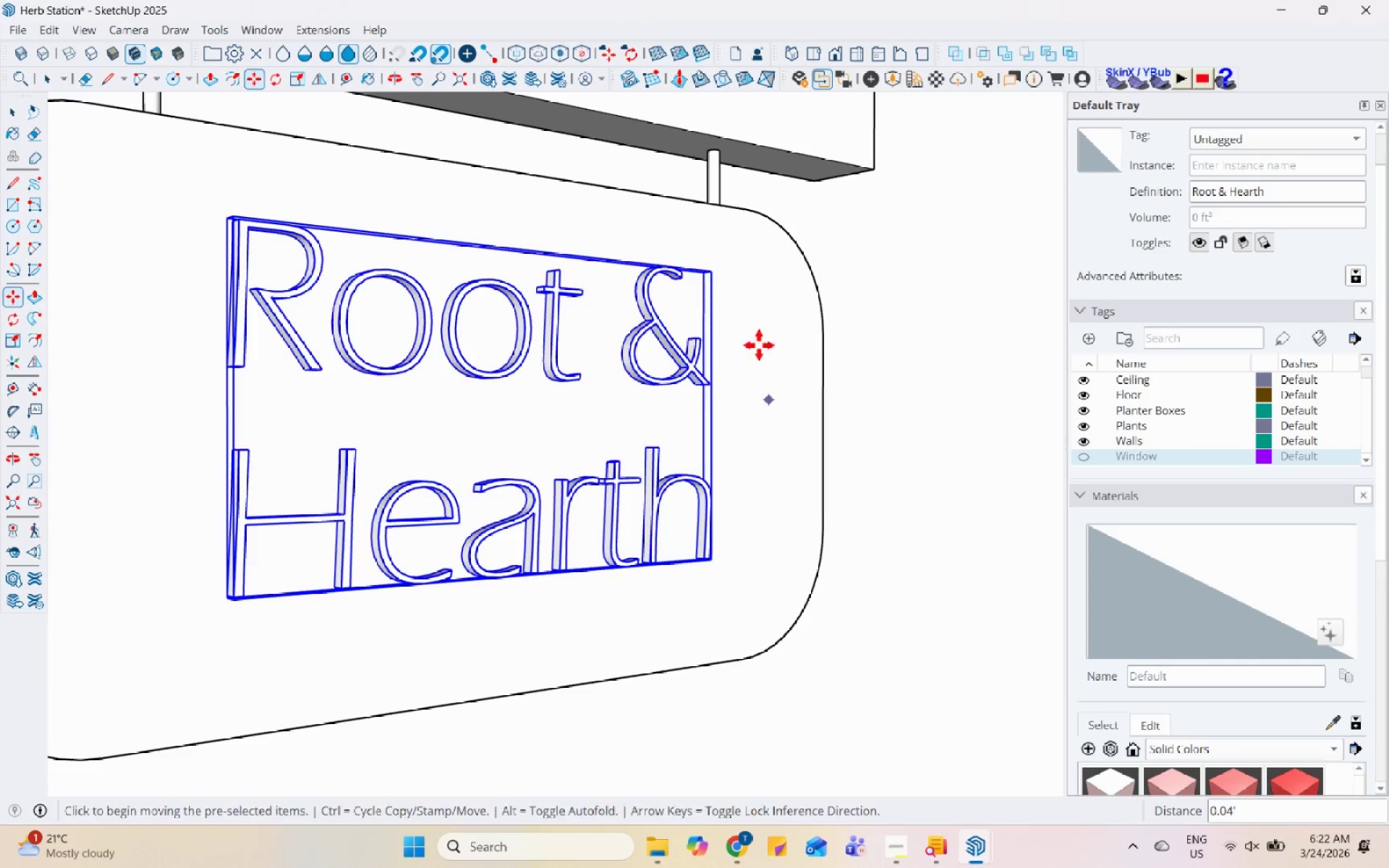 
left_click([705, 464])
 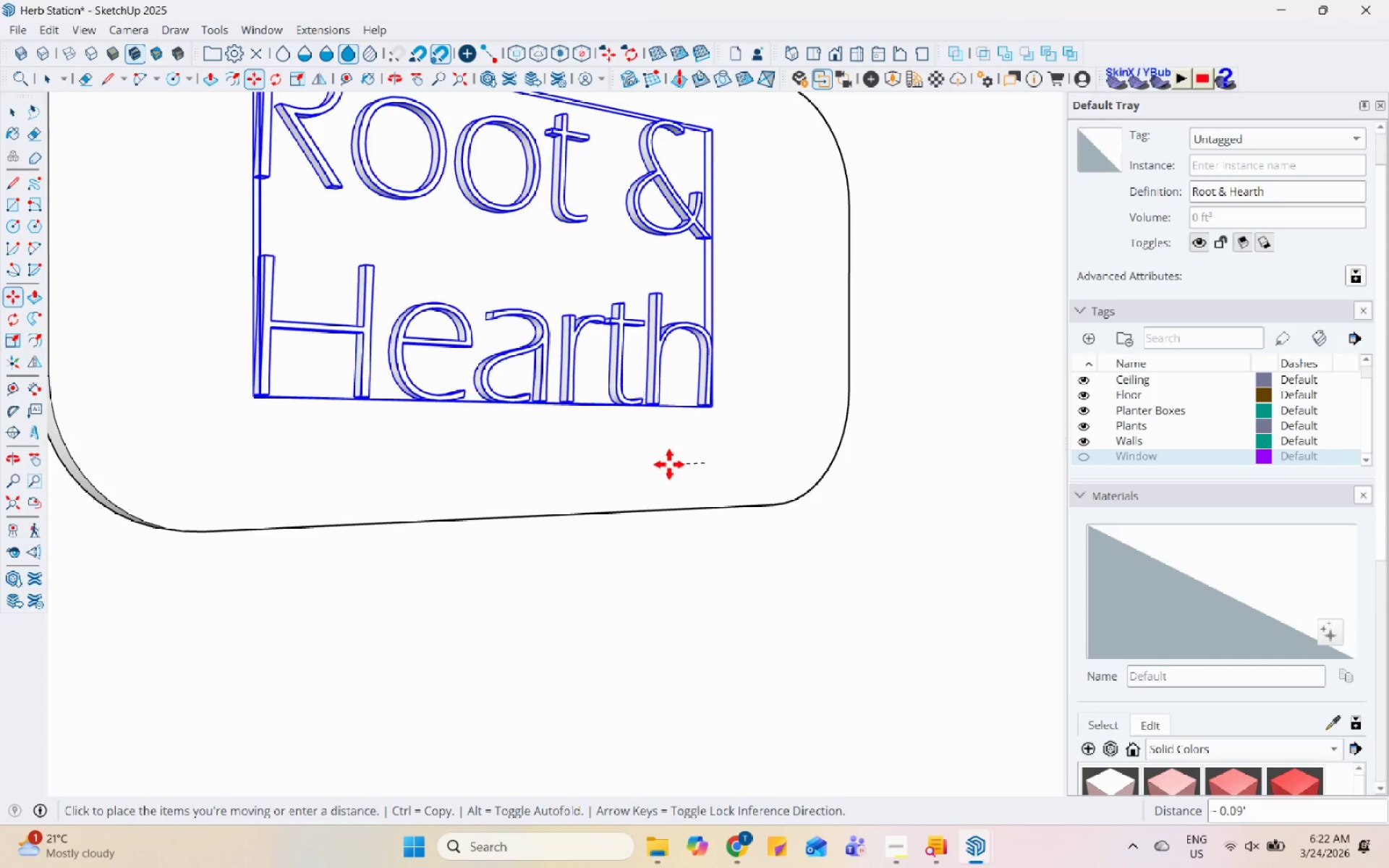 
scroll: coordinate [679, 506], scroll_direction: down, amount: 1.0
 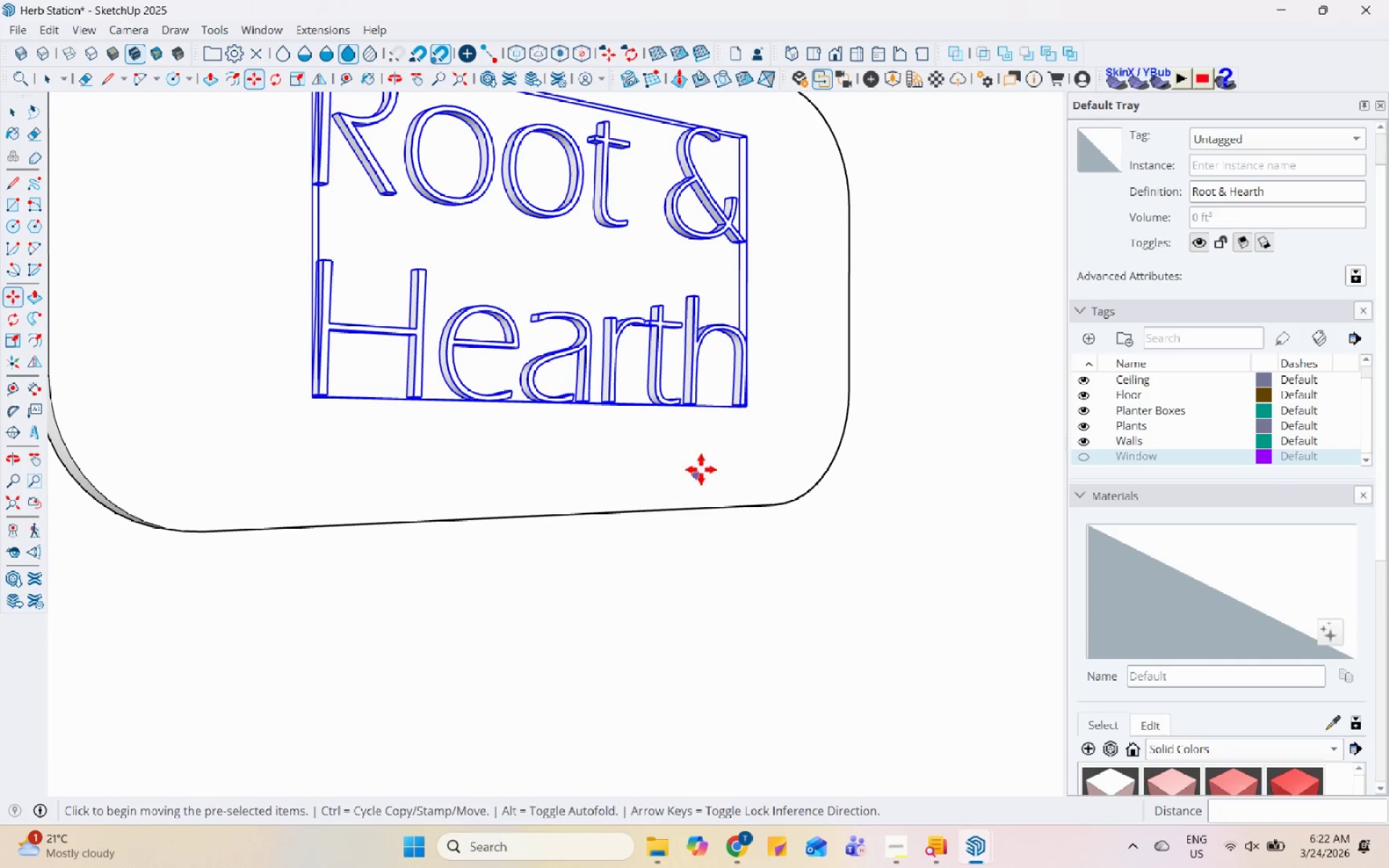 
double_click([669, 464])
 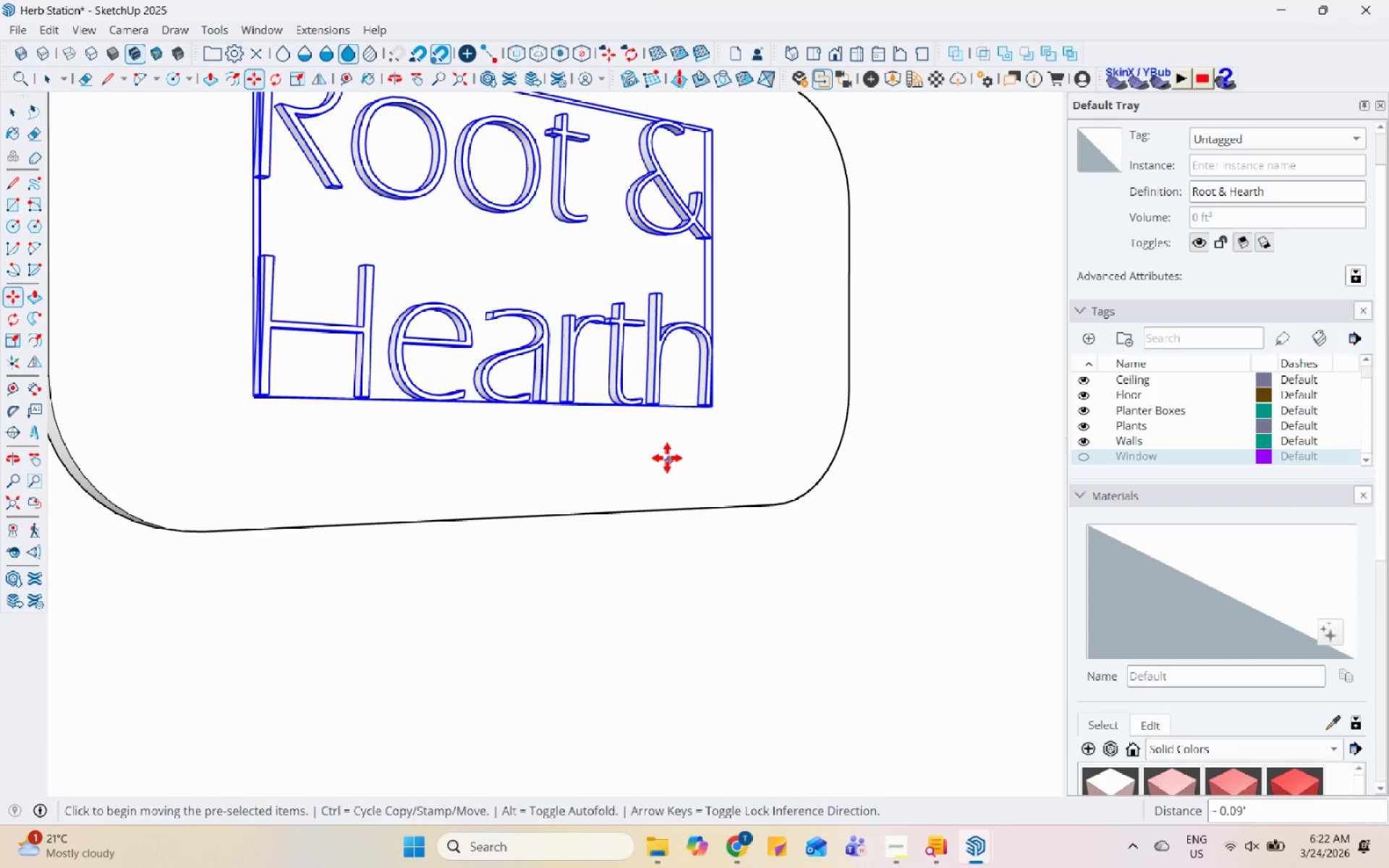 
scroll: coordinate [540, 420], scroll_direction: down, amount: 8.0
 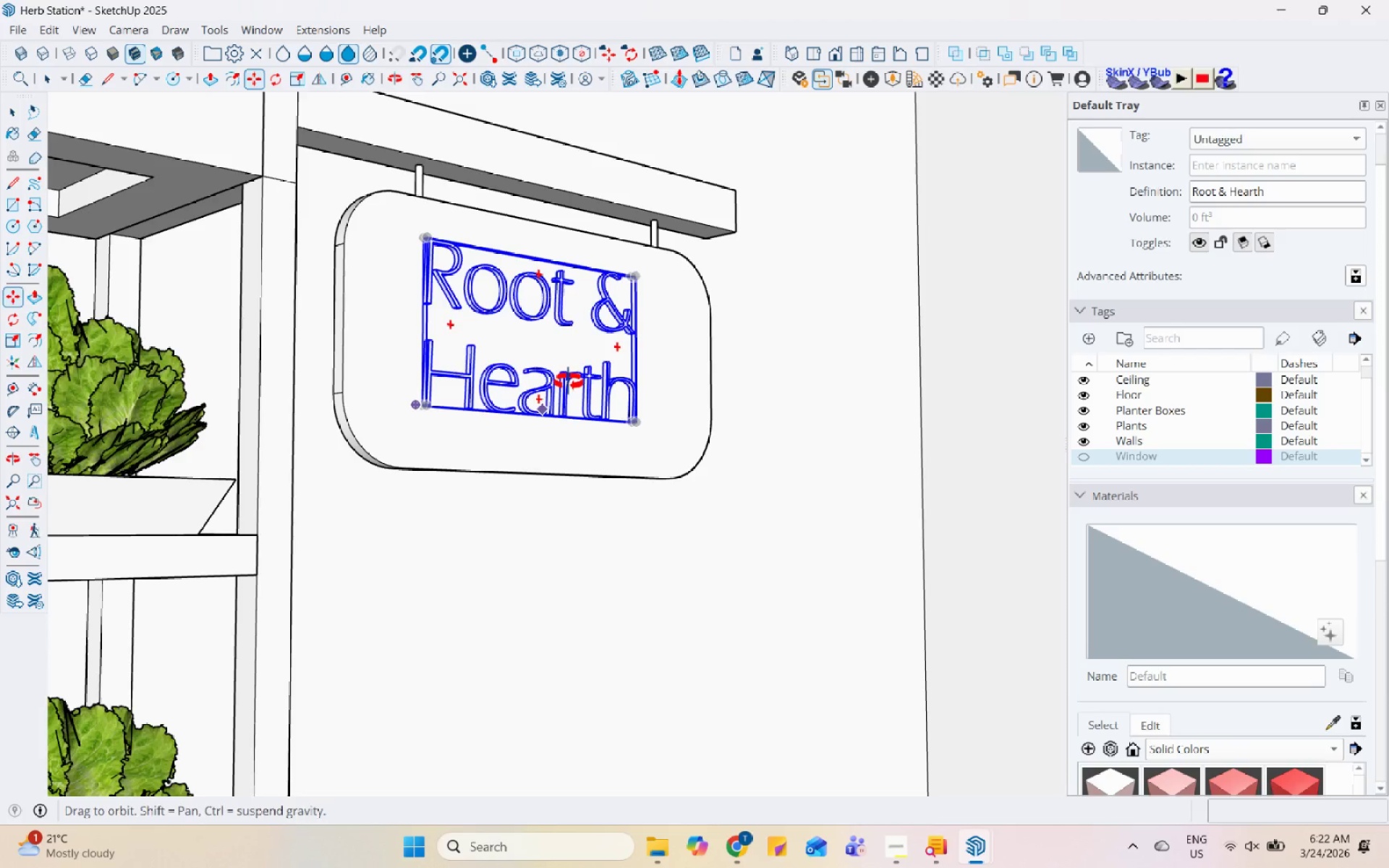 
scroll: coordinate [566, 422], scroll_direction: up, amount: 5.0
 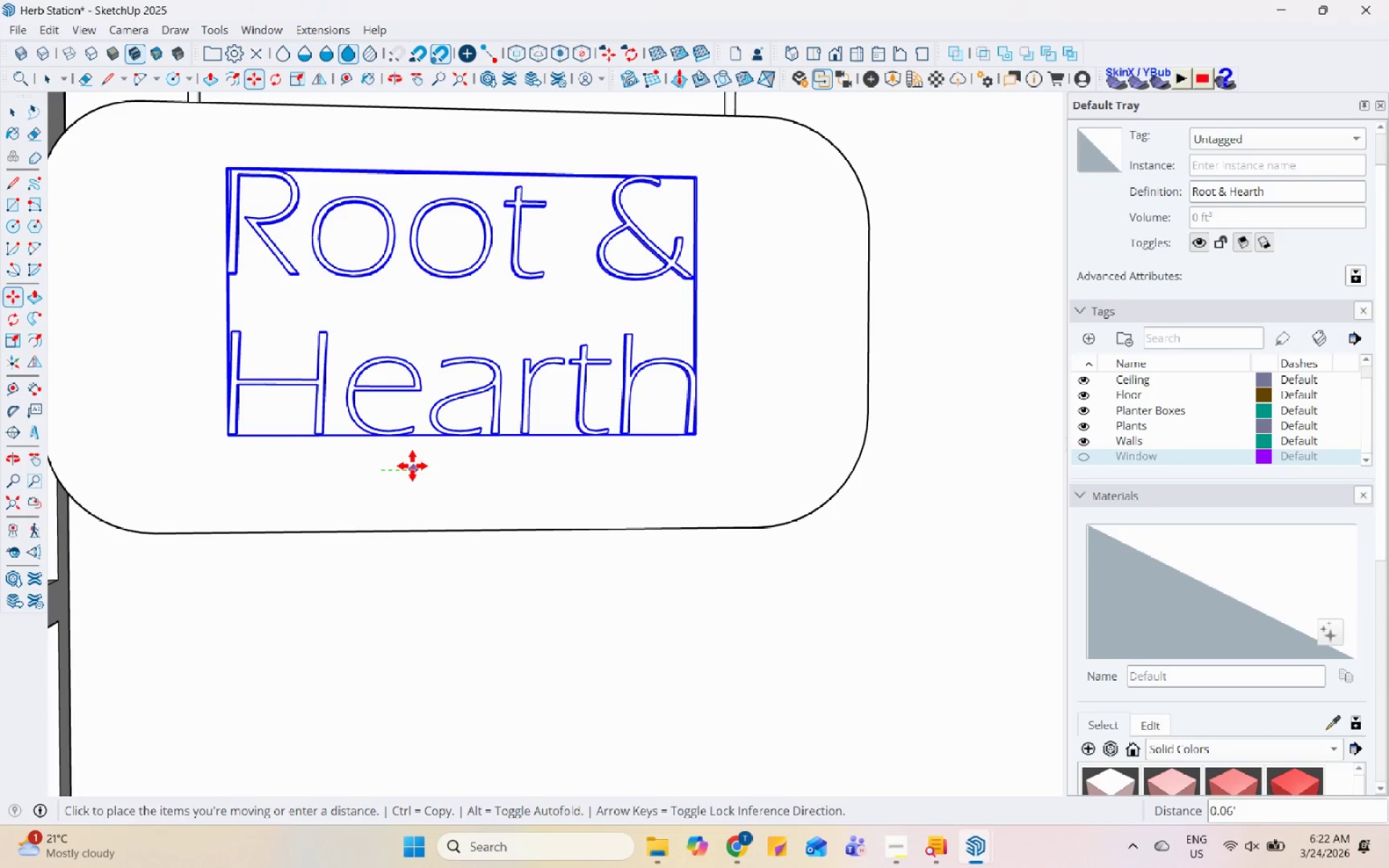 
left_click([409, 466])
 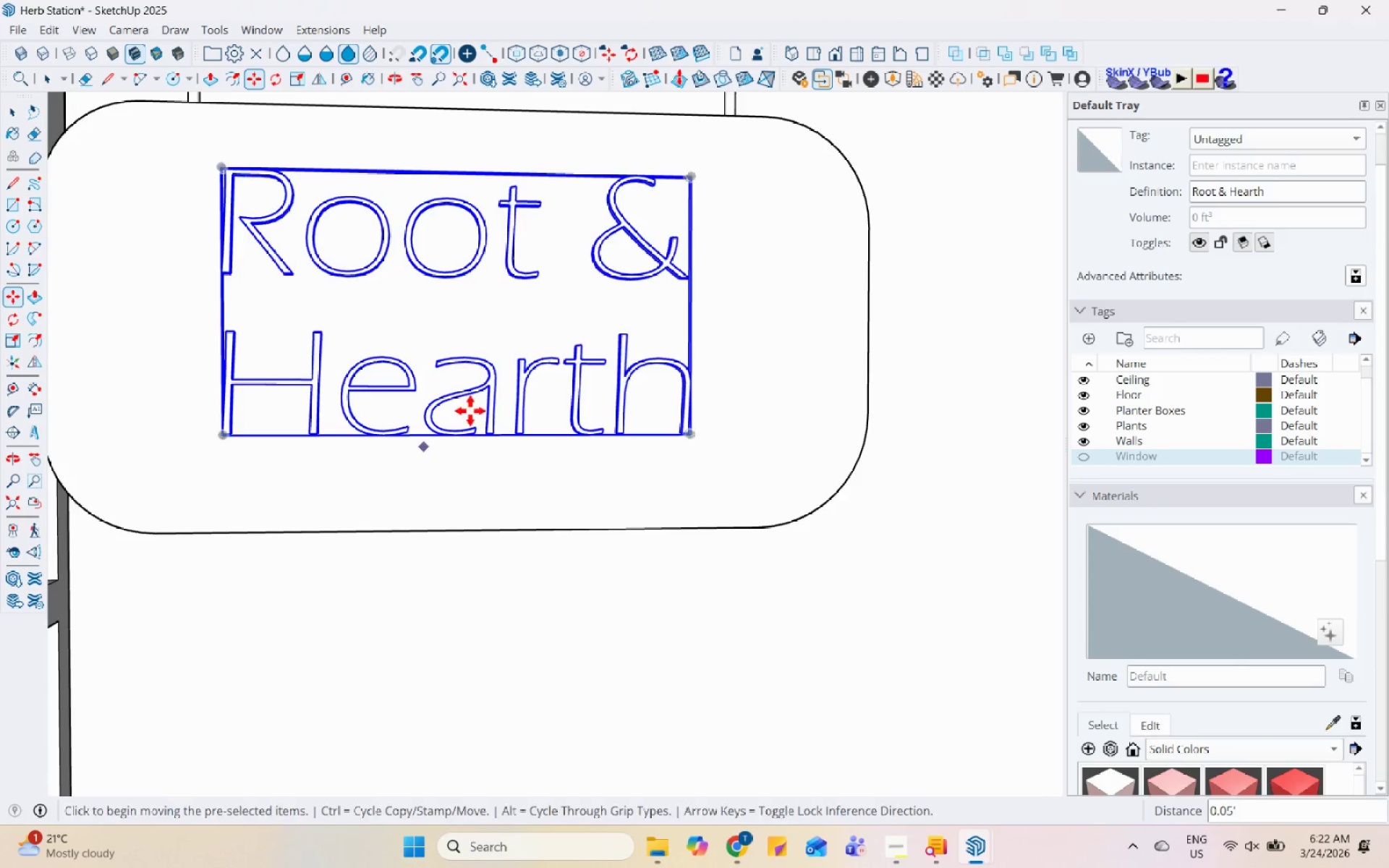 
scroll: coordinate [577, 338], scroll_direction: down, amount: 7.0
 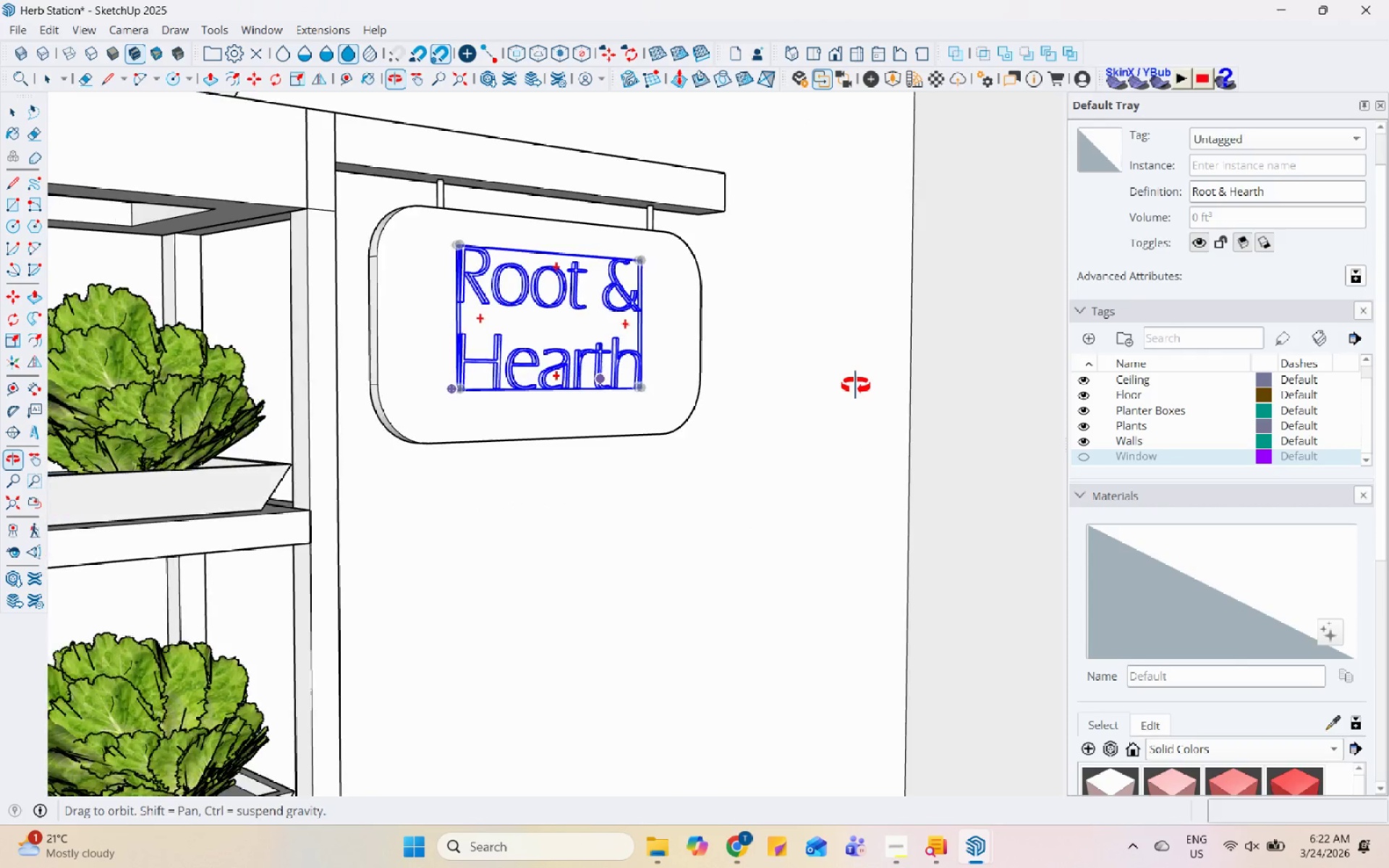 
key(Space)
 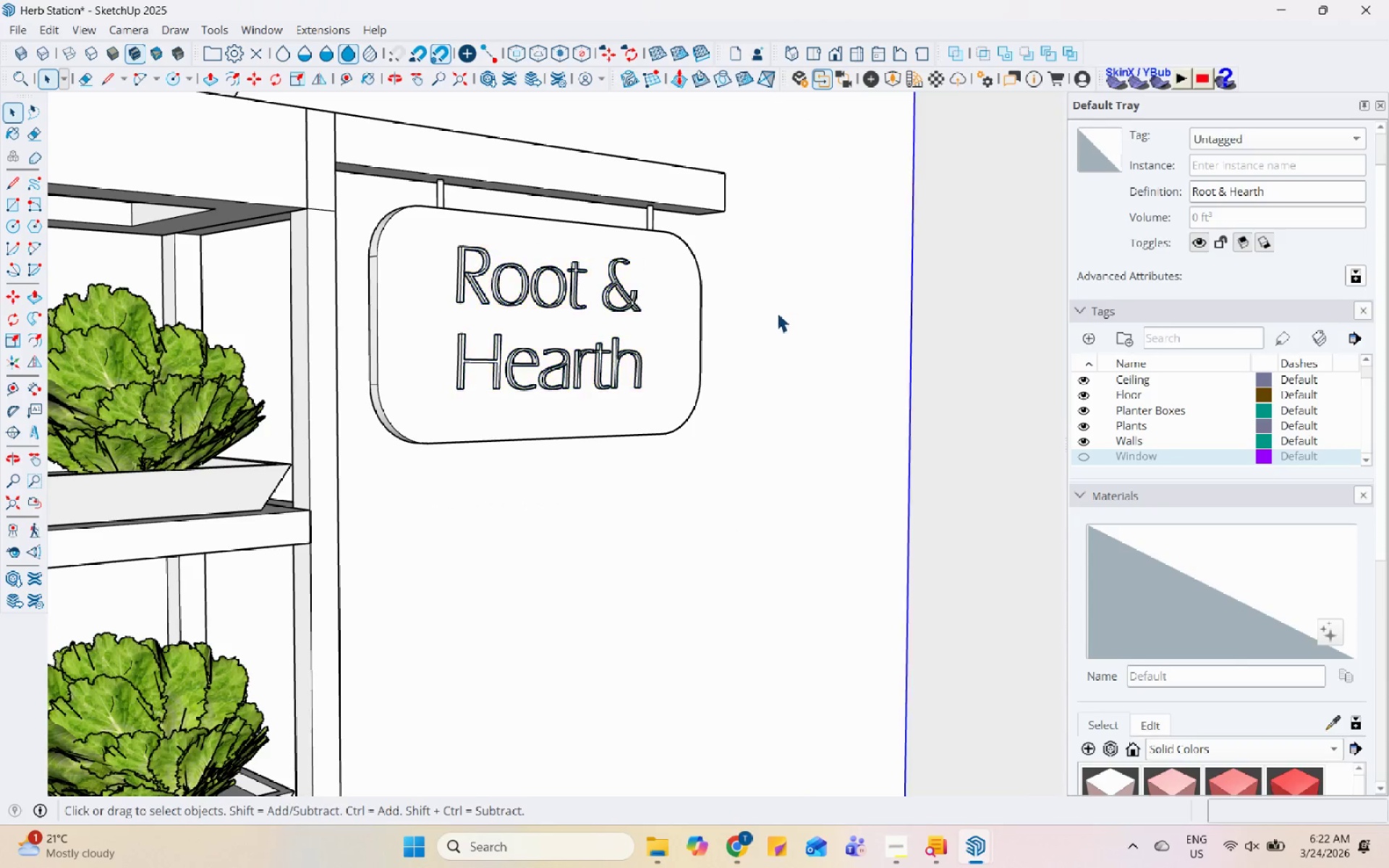 
left_click([684, 323])
 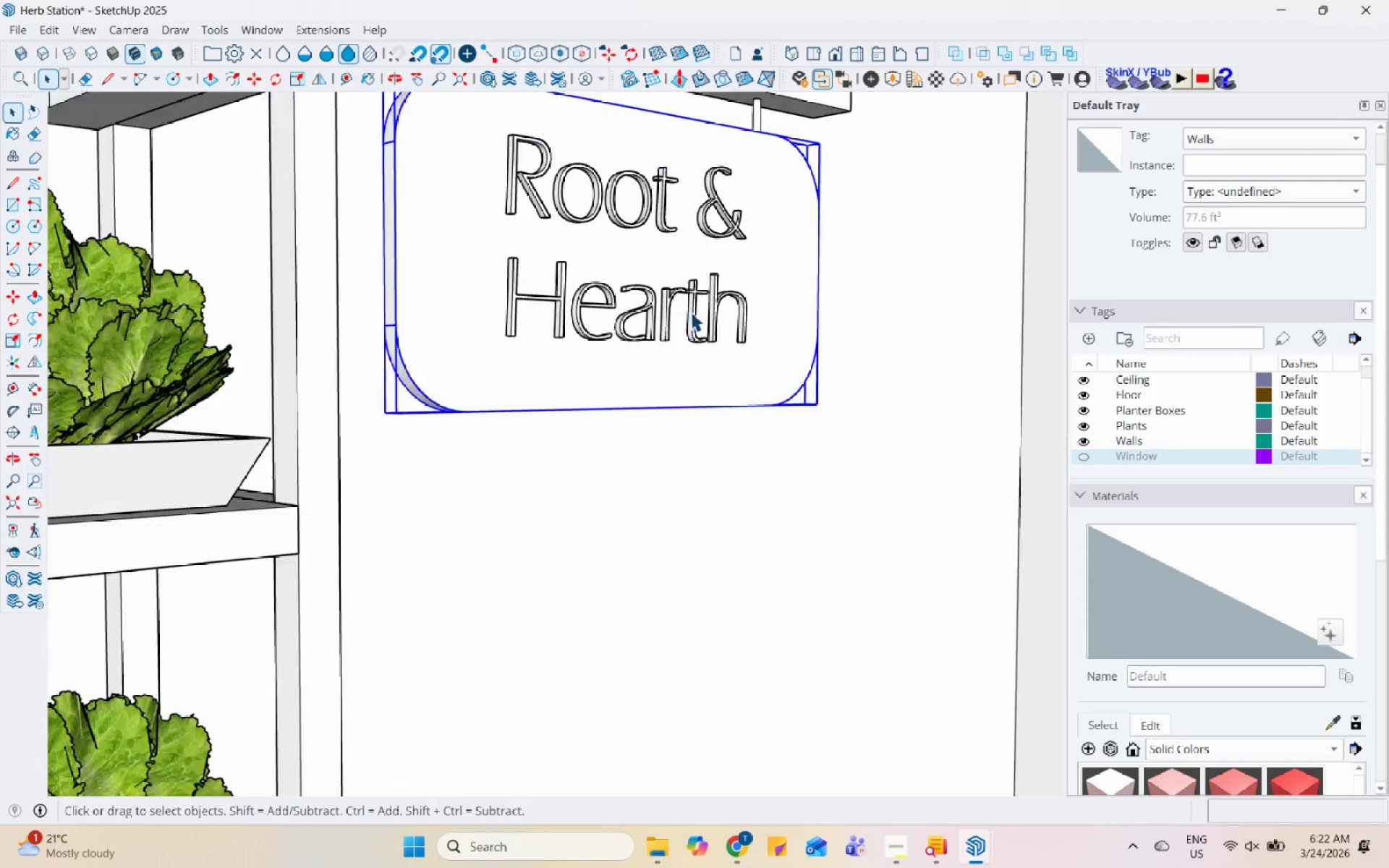 
left_click([699, 309])
 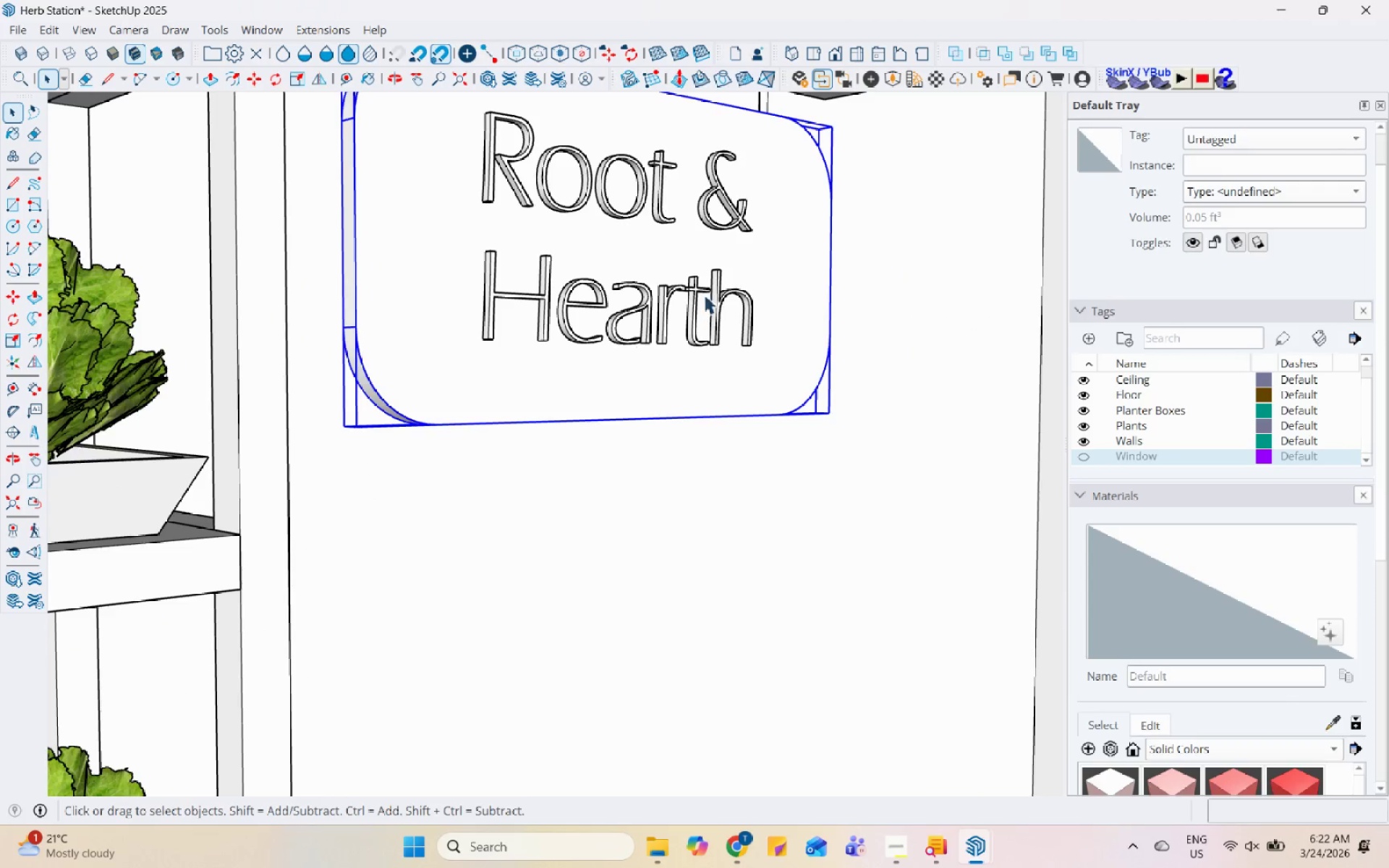 
scroll: coordinate [691, 312], scroll_direction: up, amount: 5.0
 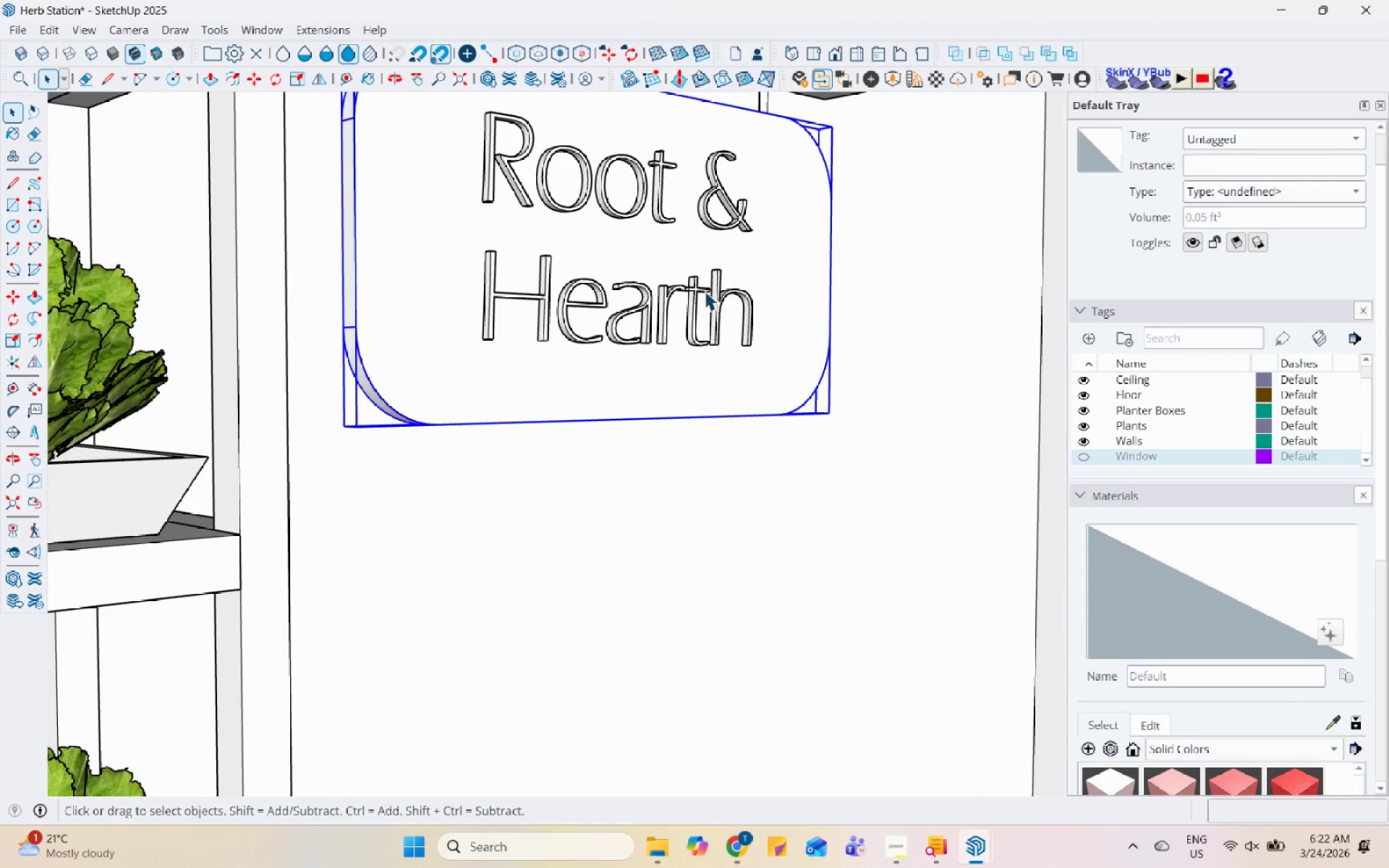 
double_click([705, 290])
 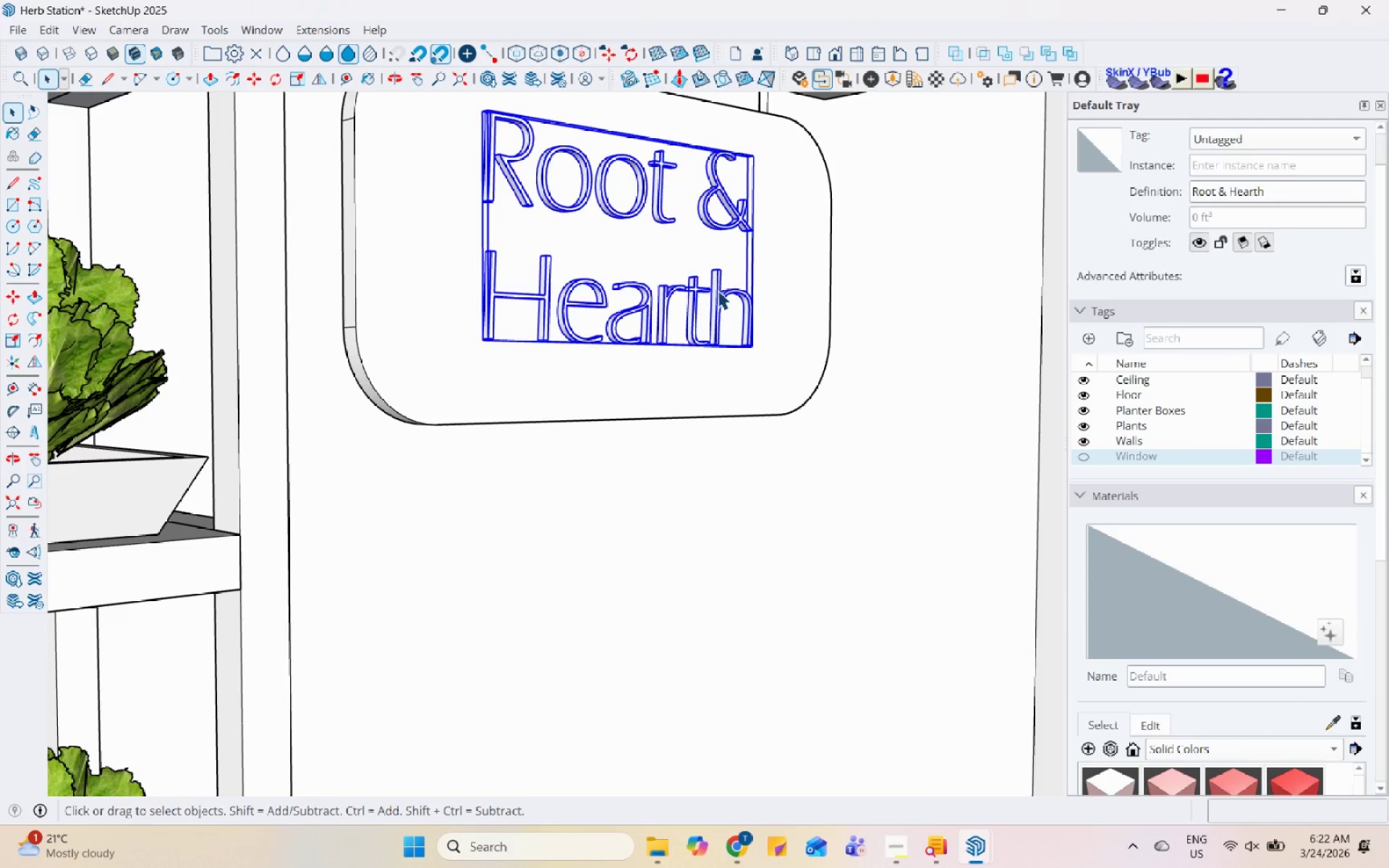 
key(M)
 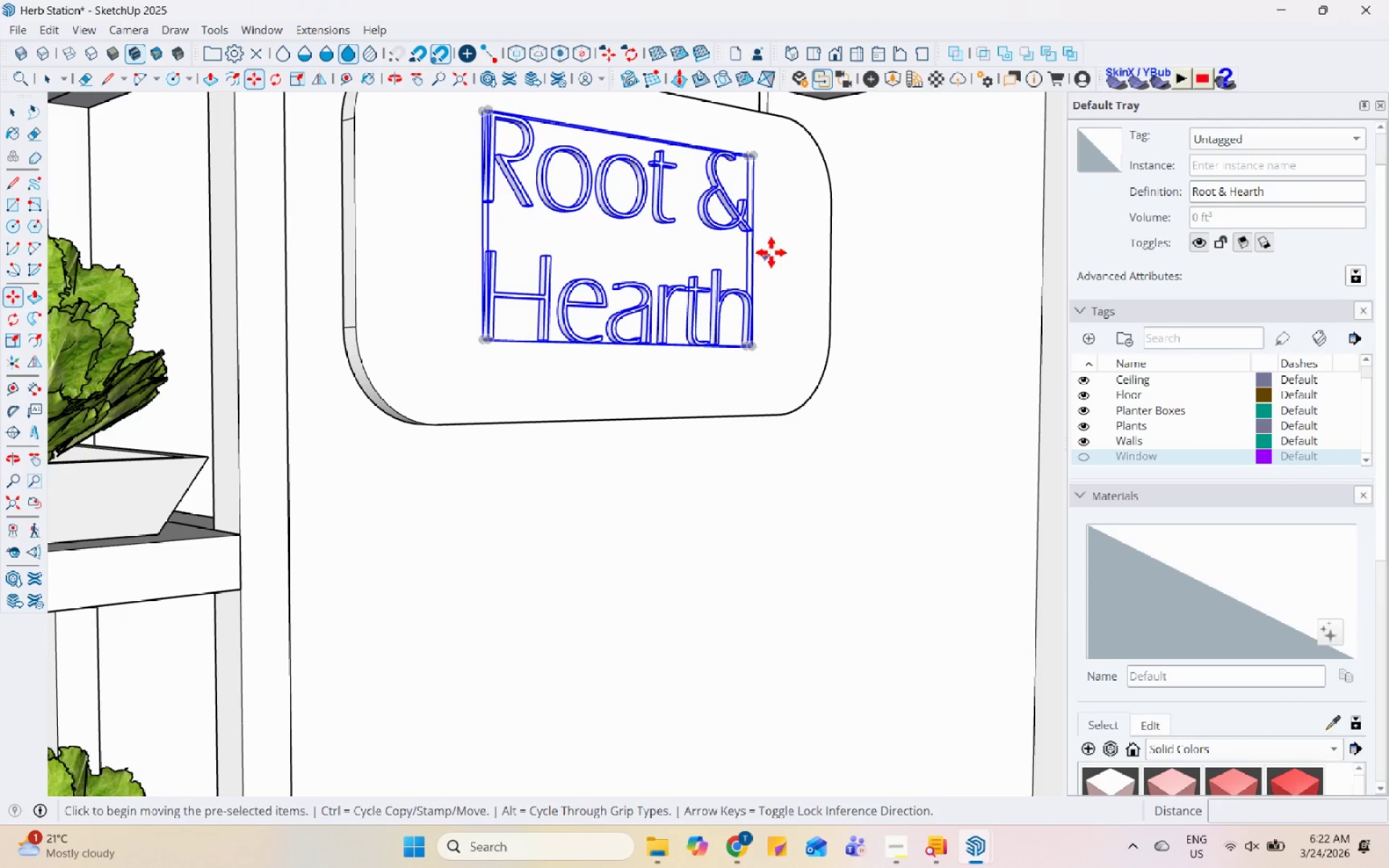 
left_click([774, 248])
 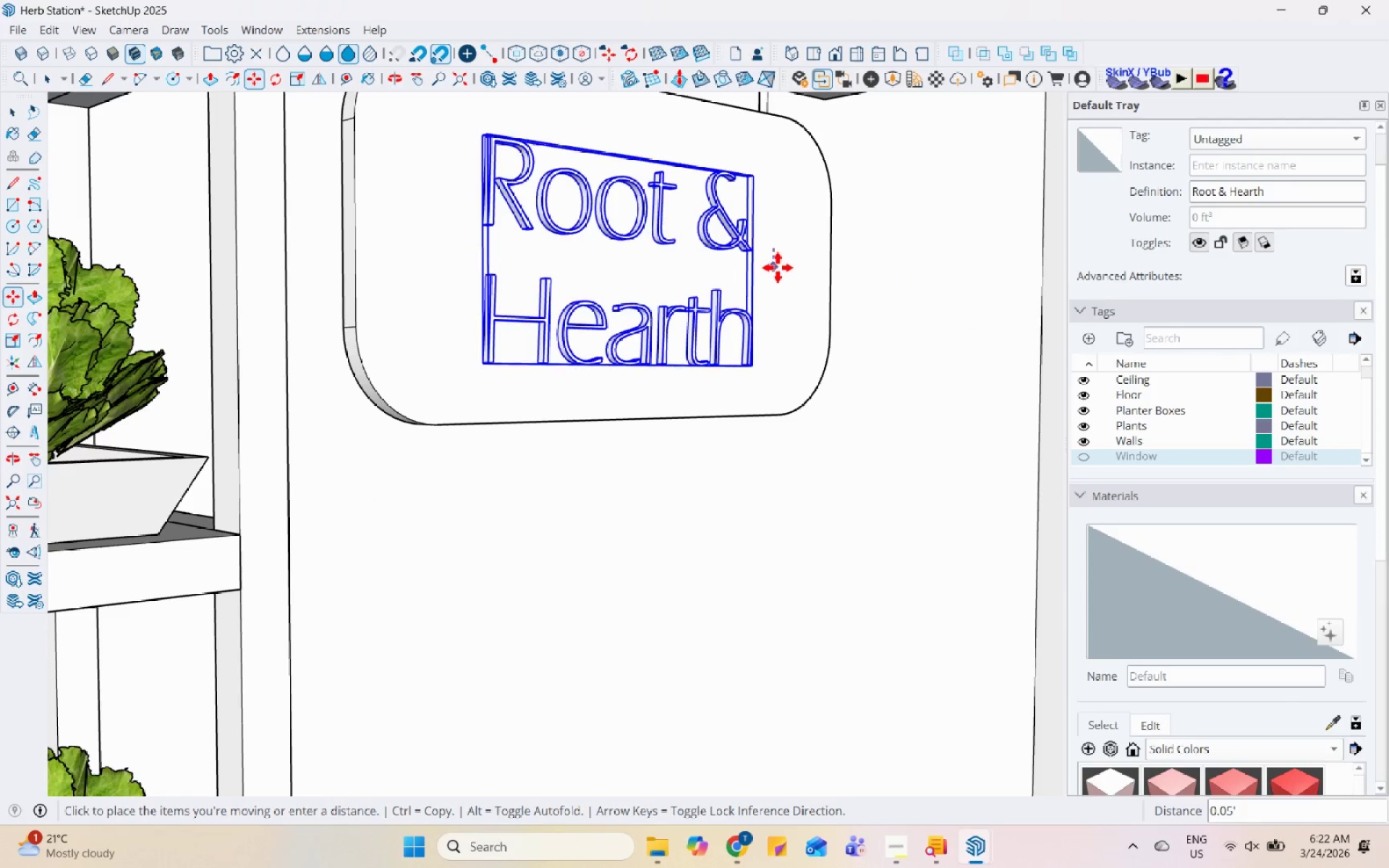 
left_click([778, 268])
 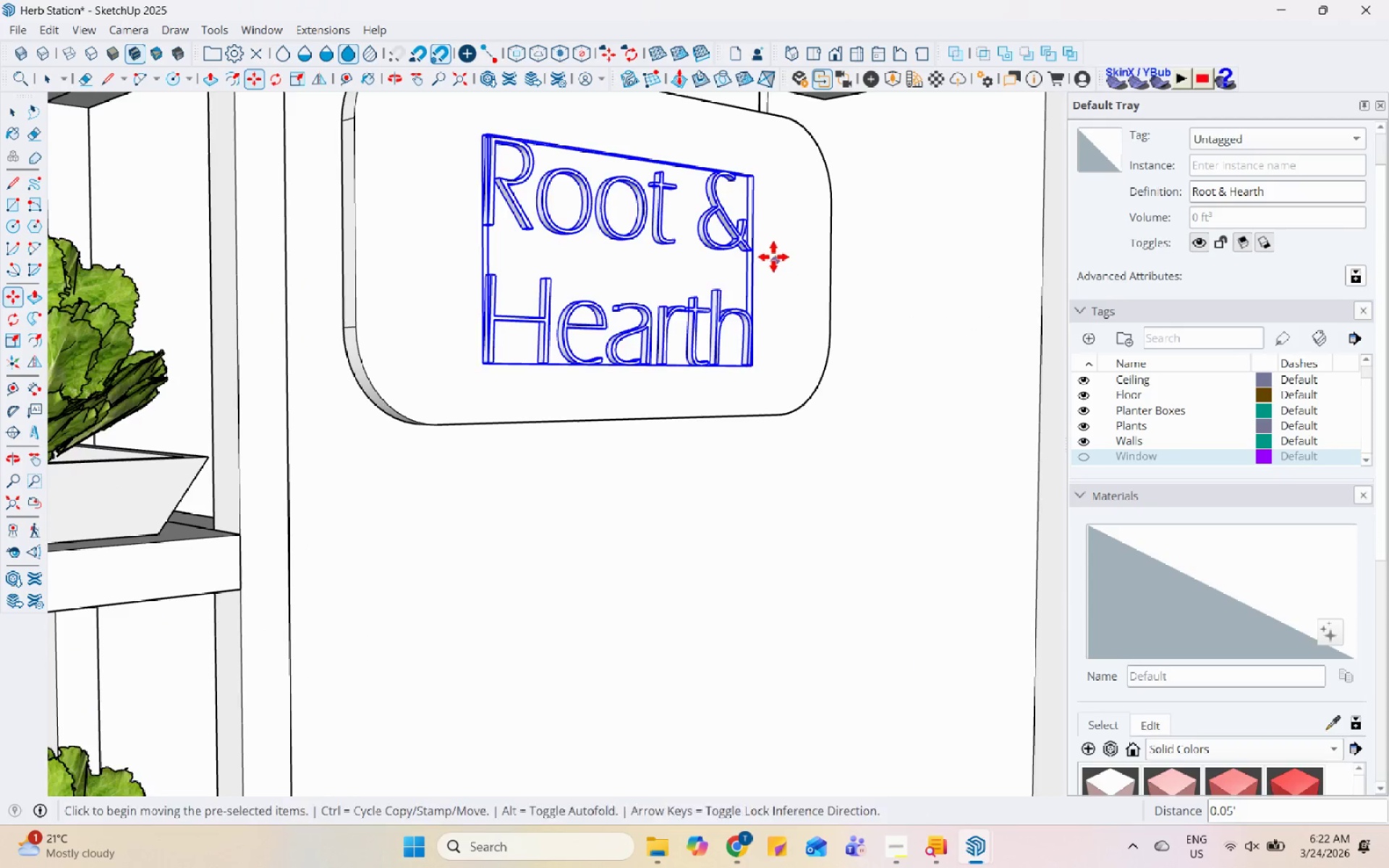 
key(Space)
 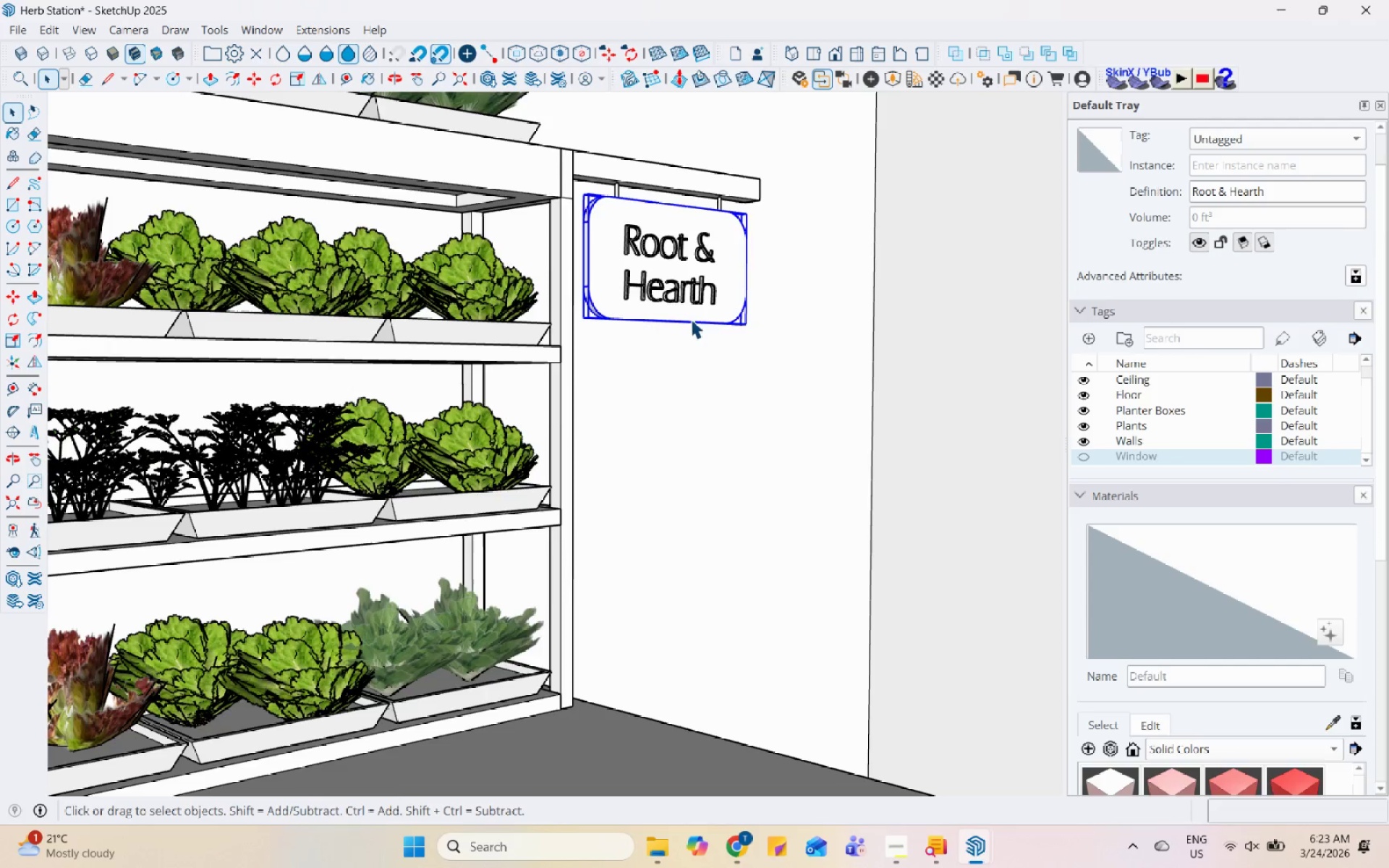 
scroll: coordinate [668, 291], scroll_direction: down, amount: 11.0
 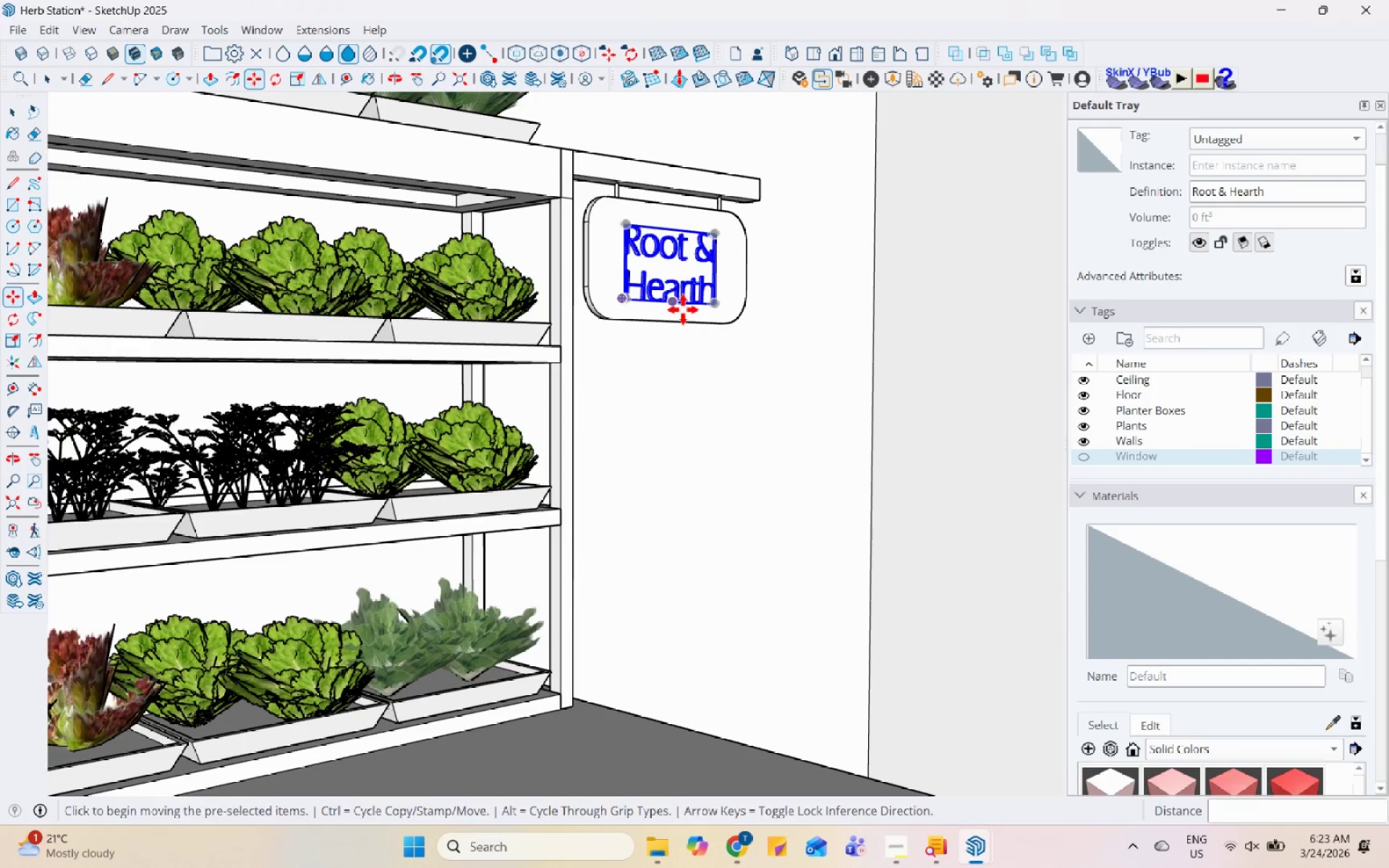 
scroll: coordinate [689, 282], scroll_direction: up, amount: 7.0
 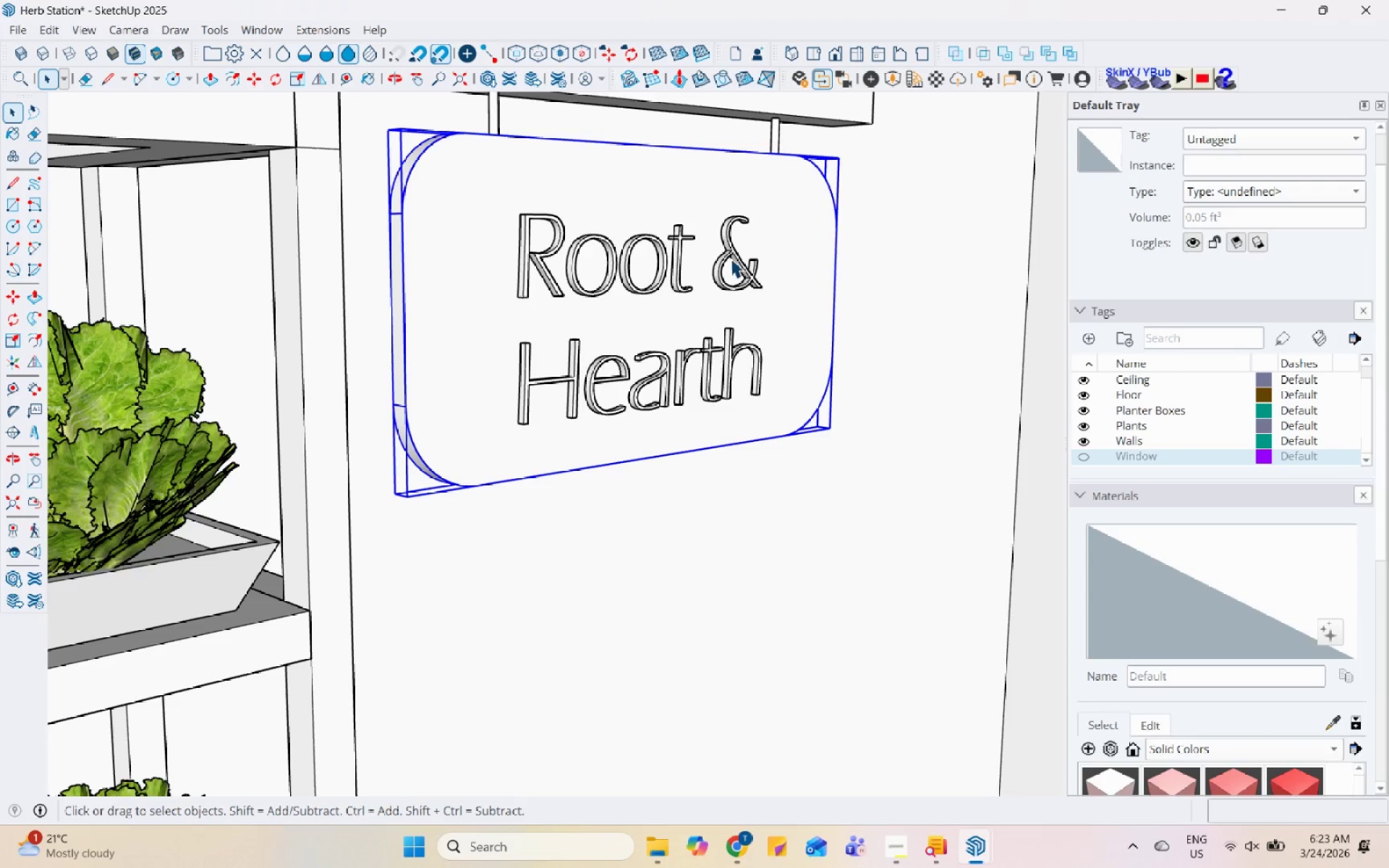 
left_click([731, 258])
 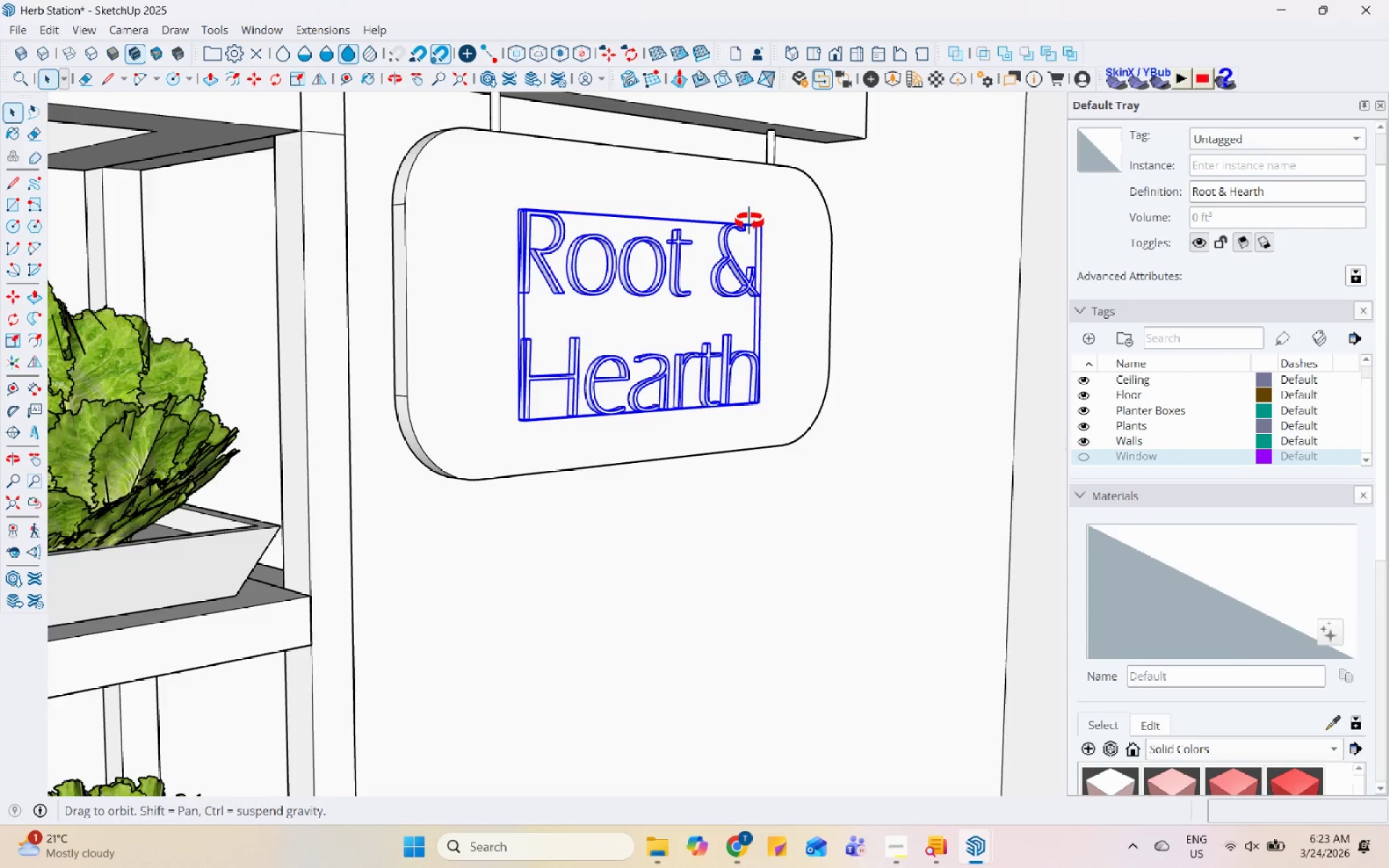 
key(M)
 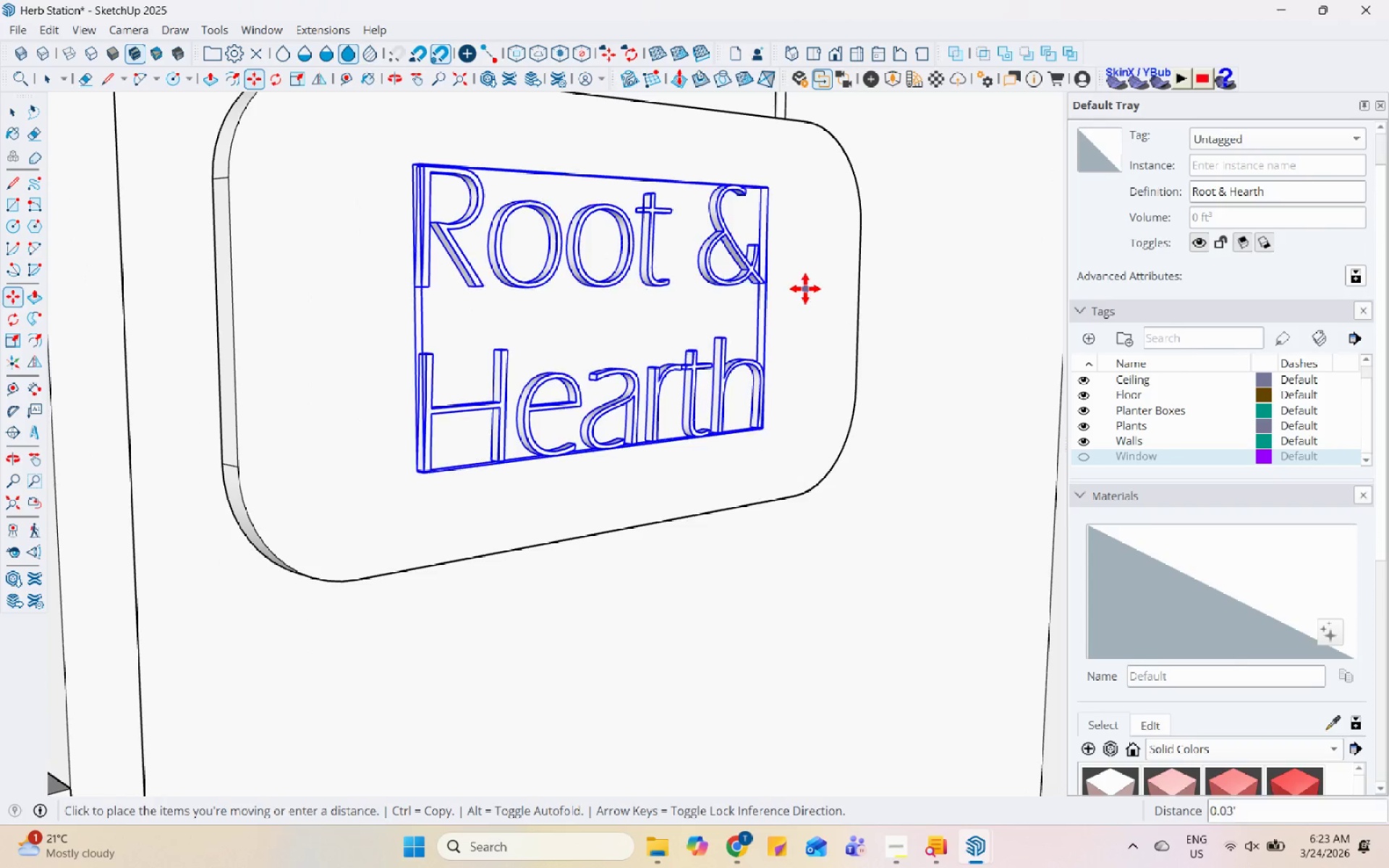 
scroll: coordinate [748, 271], scroll_direction: up, amount: 2.0
 